 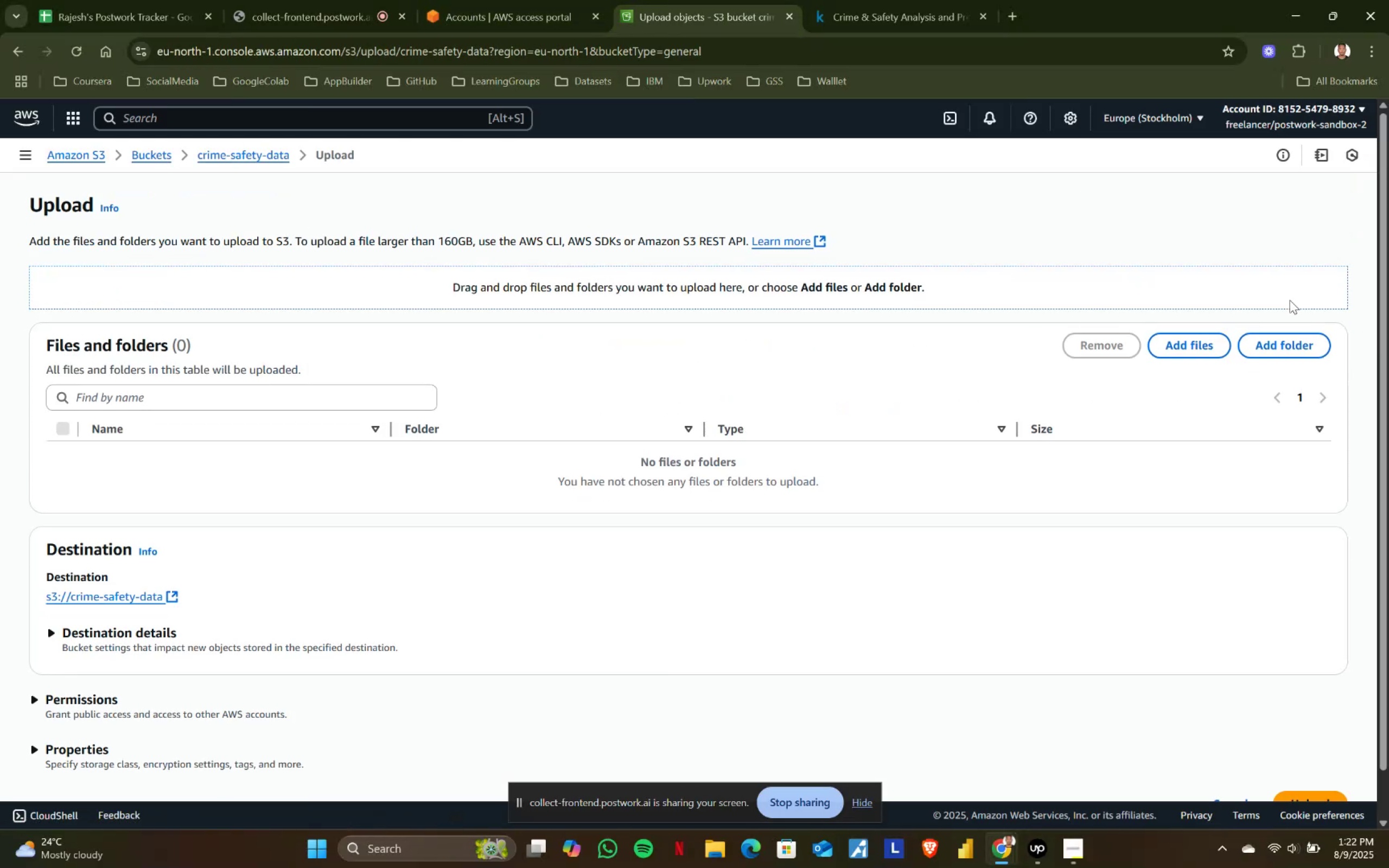 
scroll: coordinate [187, 484], scroll_direction: down, amount: 2.0
 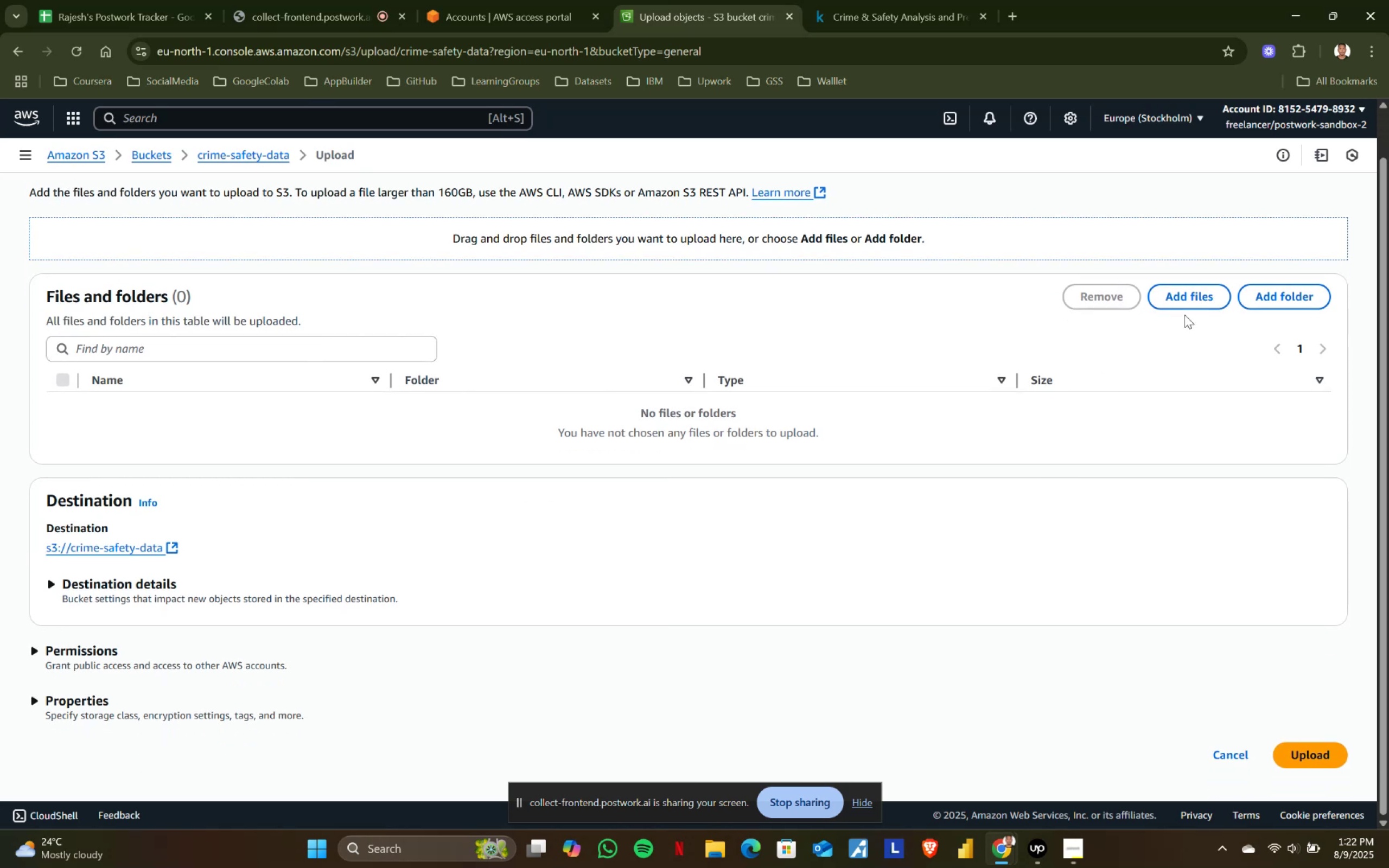 
left_click([1208, 294])
 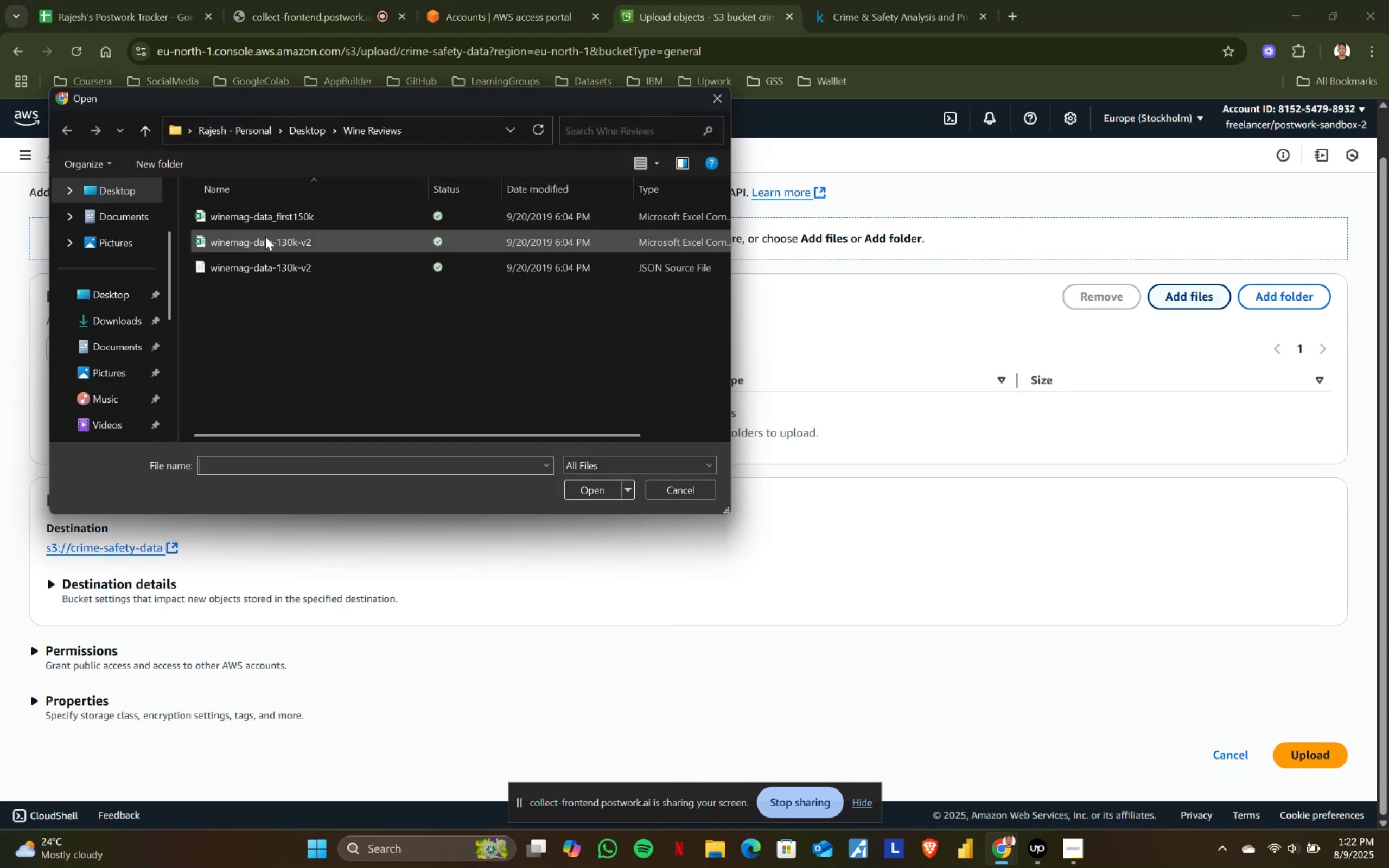 
scroll: coordinate [104, 378], scroll_direction: down, amount: 5.0
 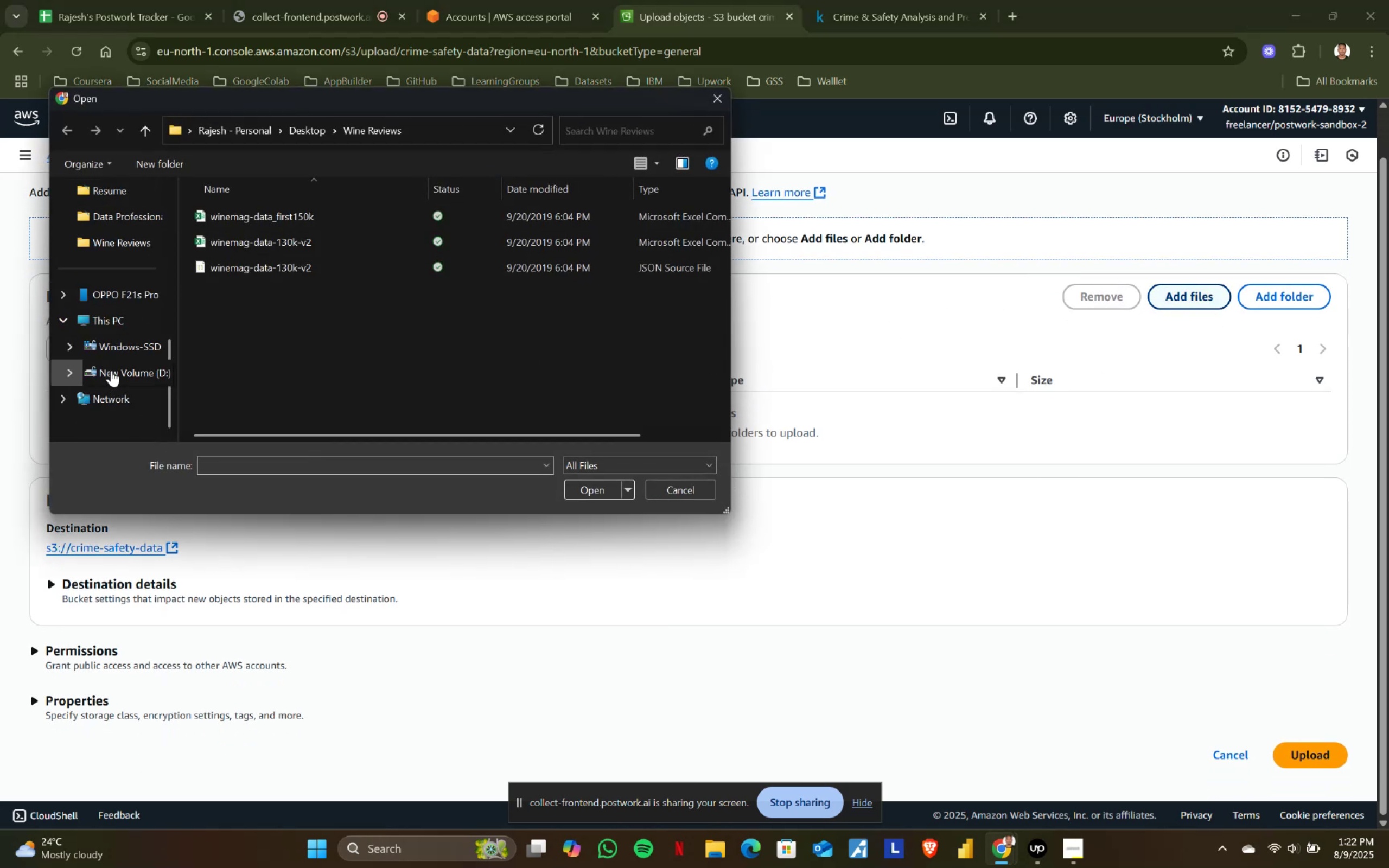 
left_click([112, 369])
 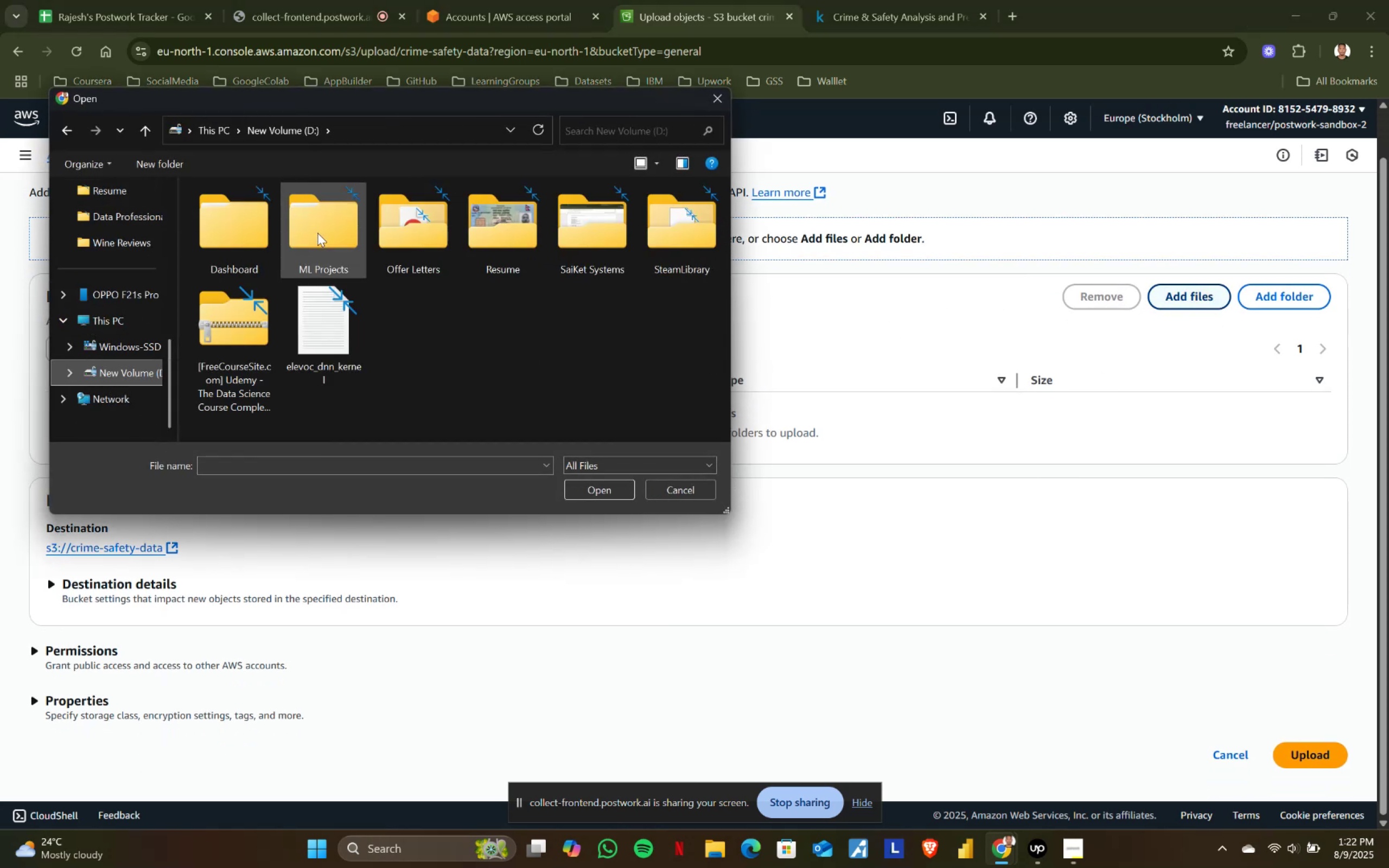 
double_click([327, 231])
 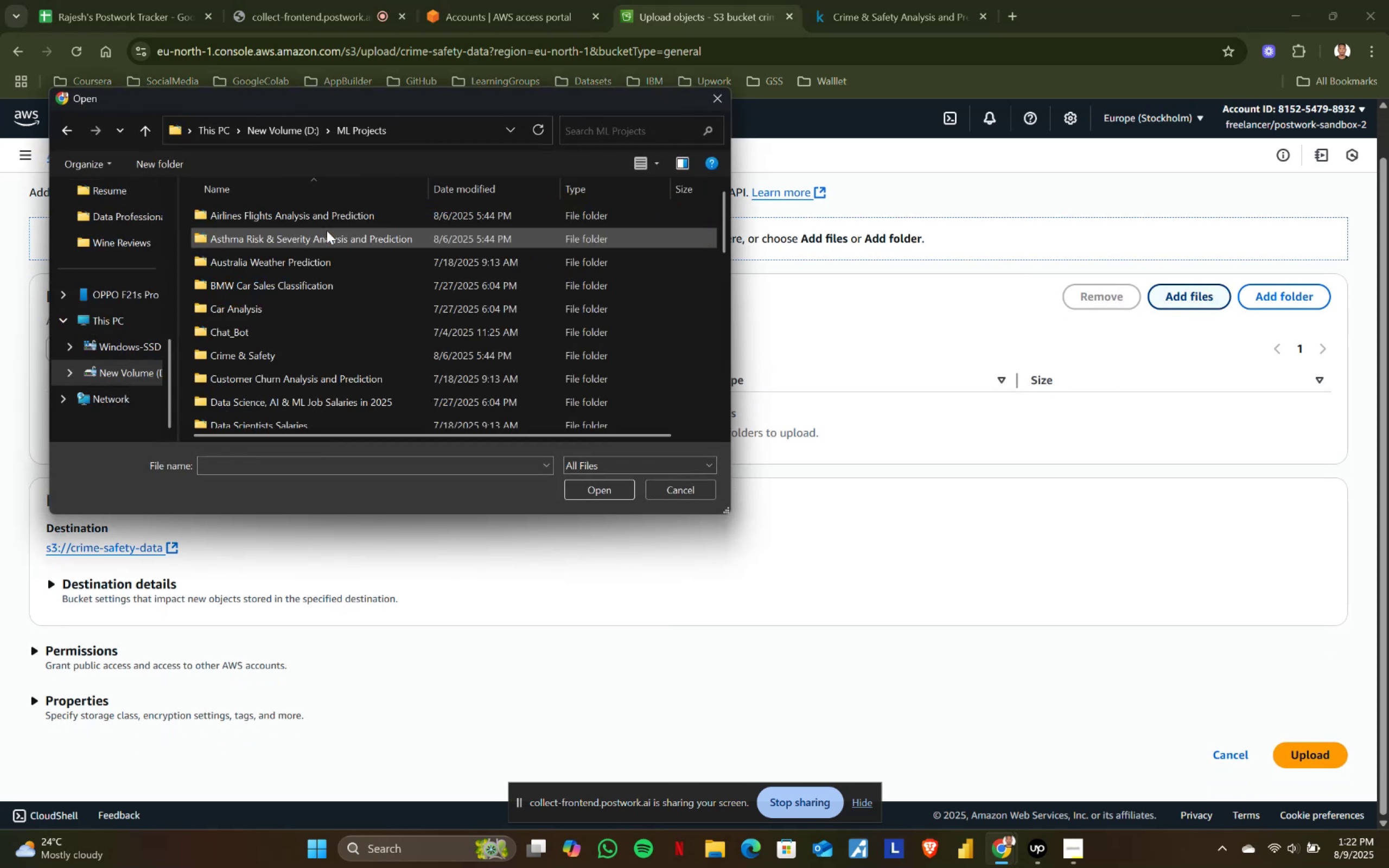 
triple_click([327, 231])
 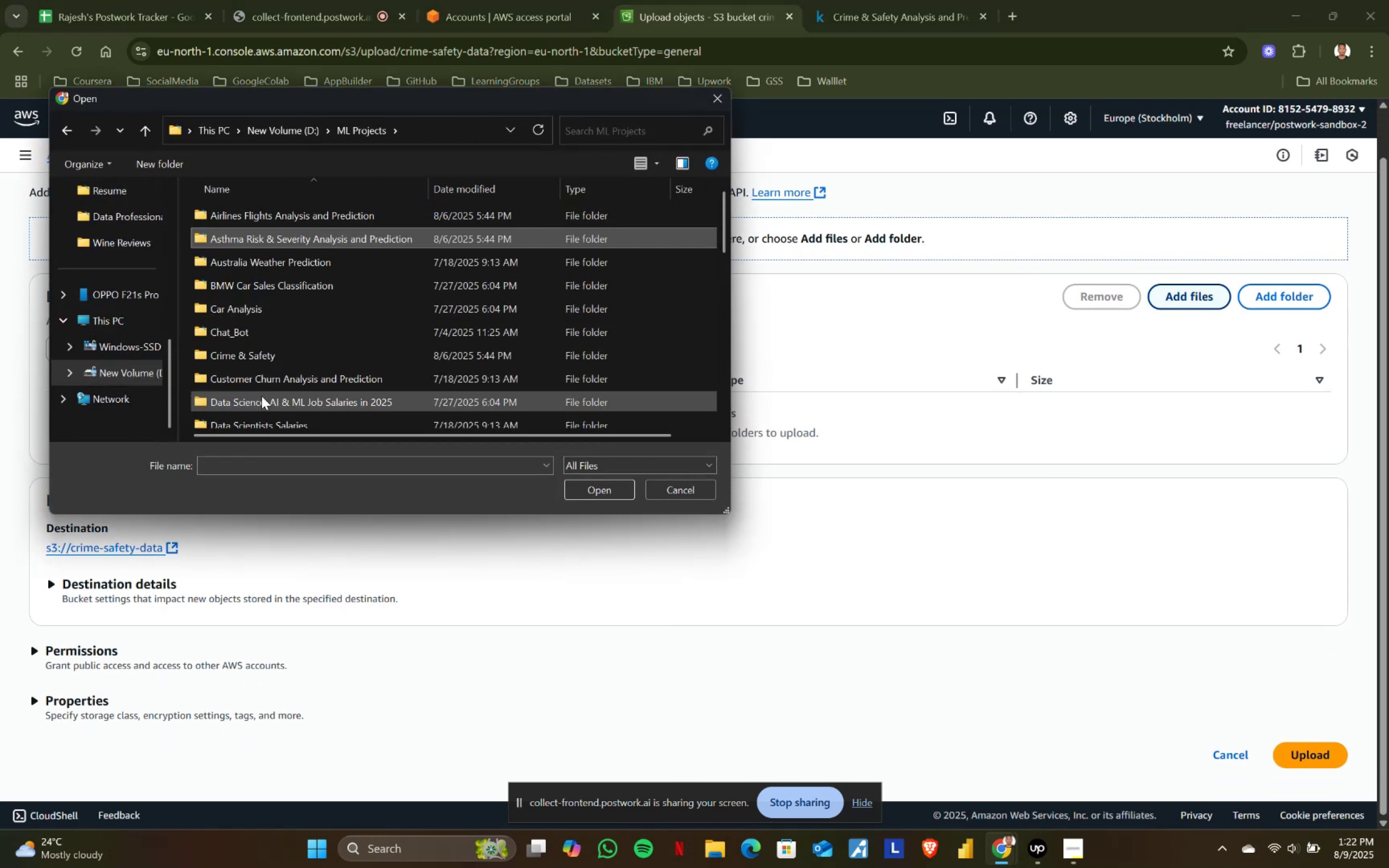 
double_click([262, 359])
 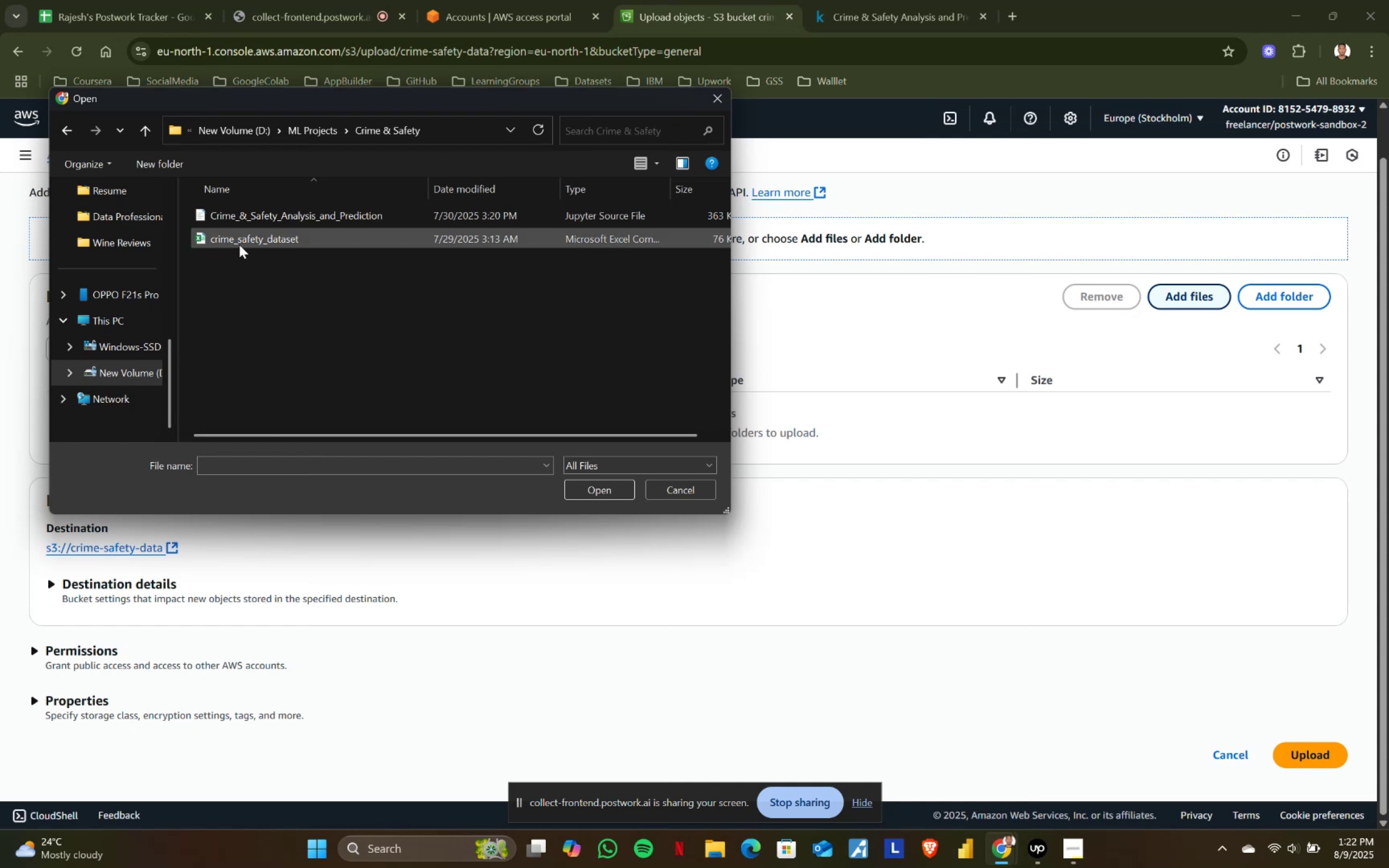 
double_click([240, 244])
 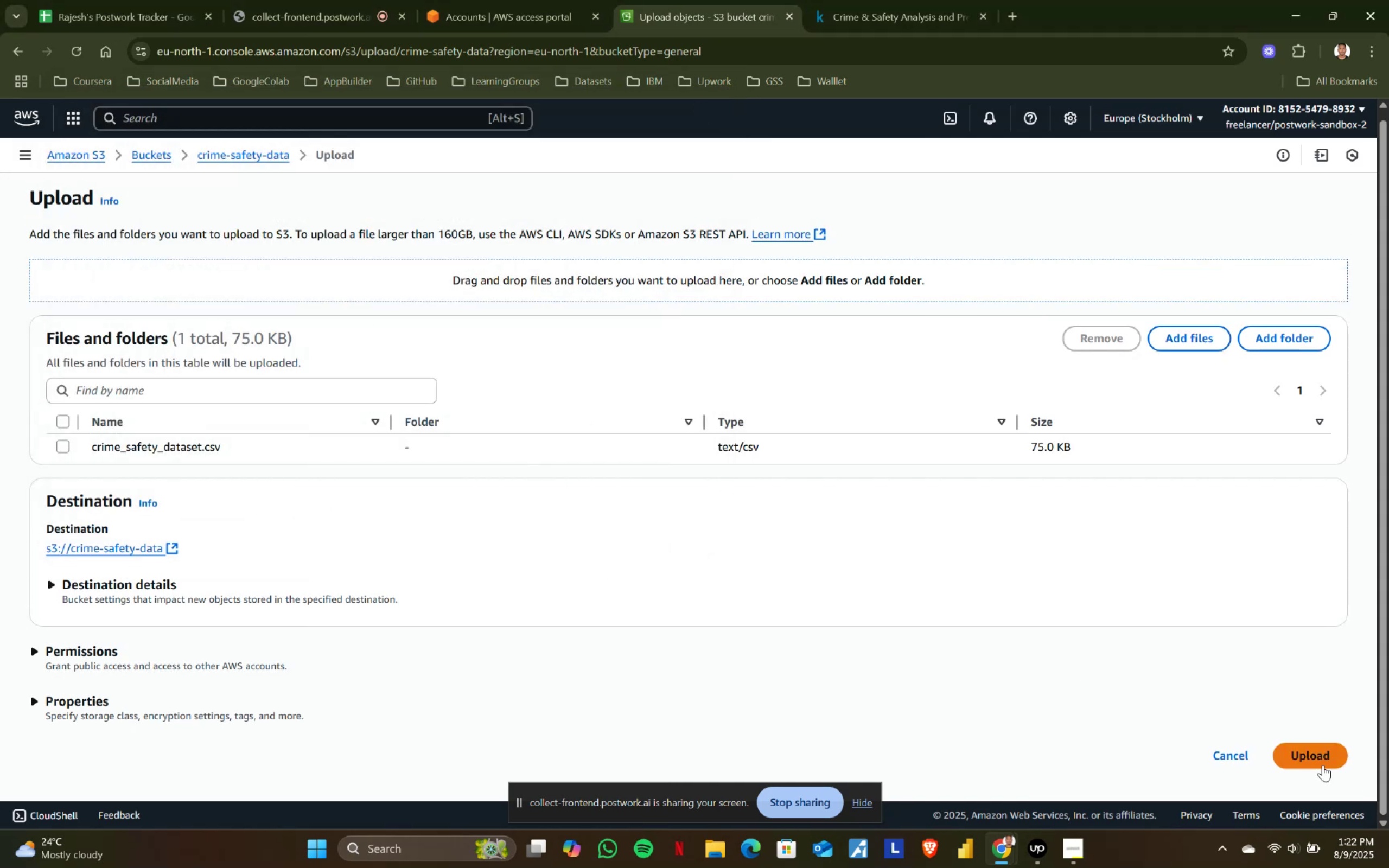 
left_click([1320, 757])
 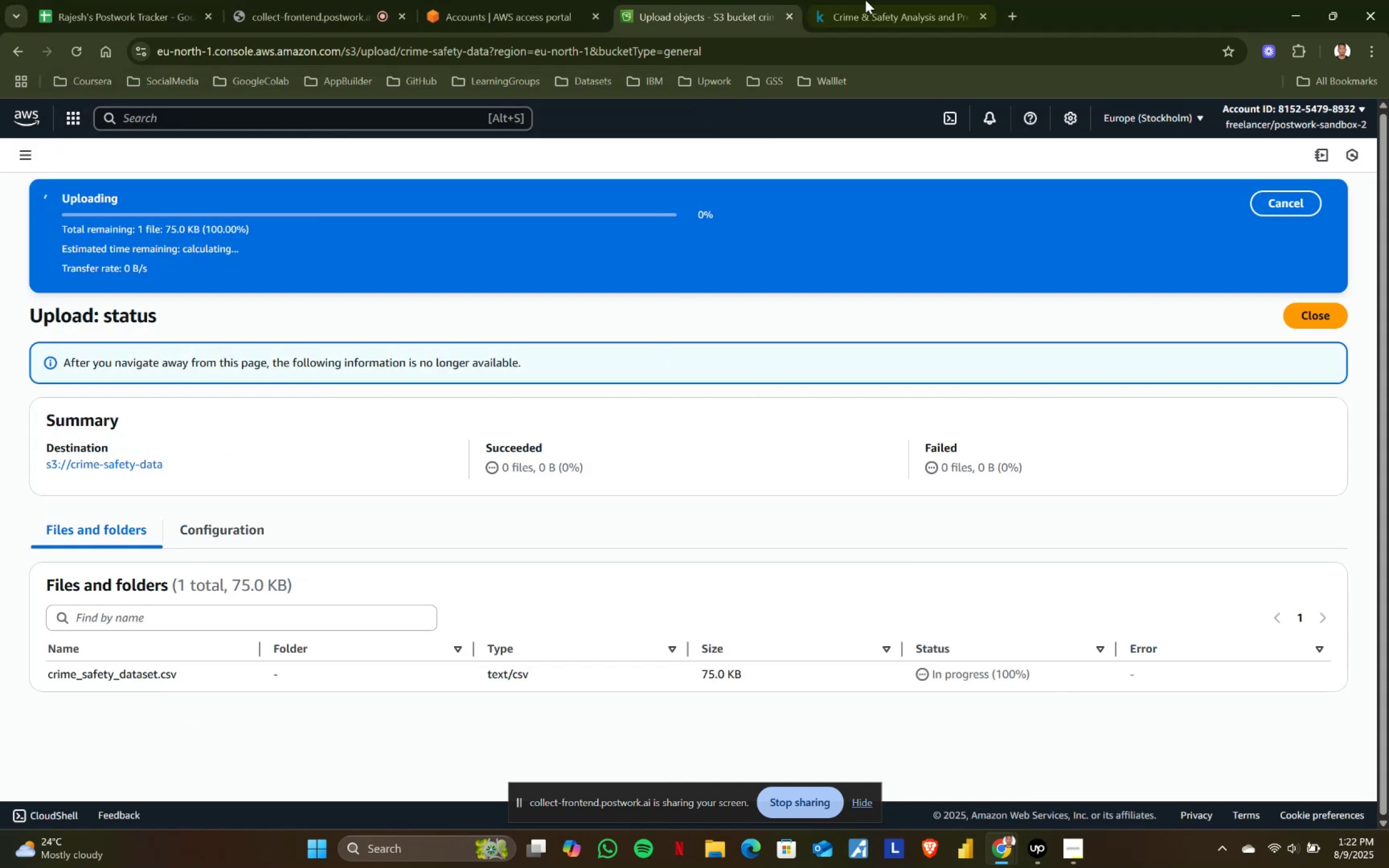 
left_click([875, 0])
 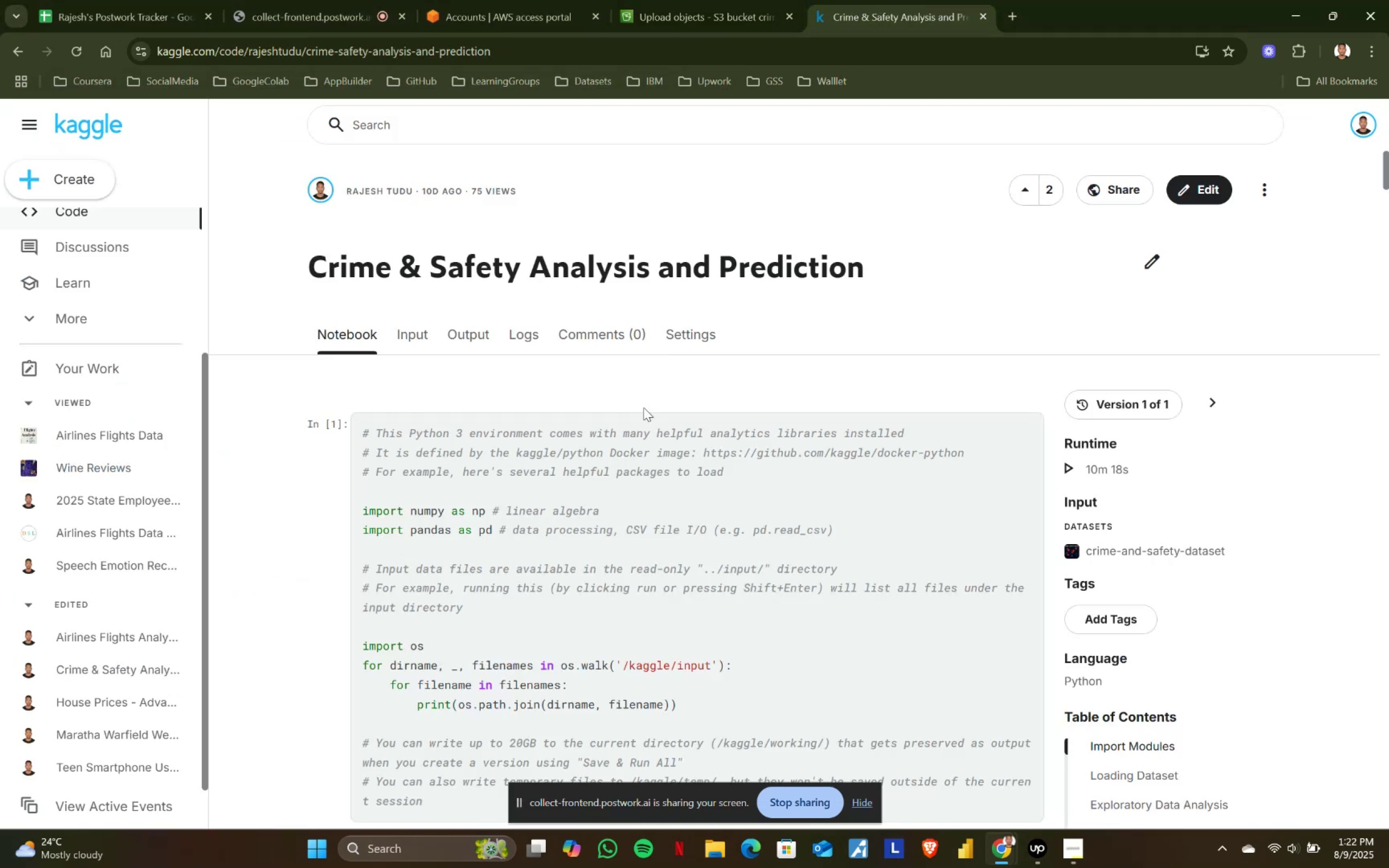 
scroll: coordinate [619, 608], scroll_direction: down, amount: 6.0
 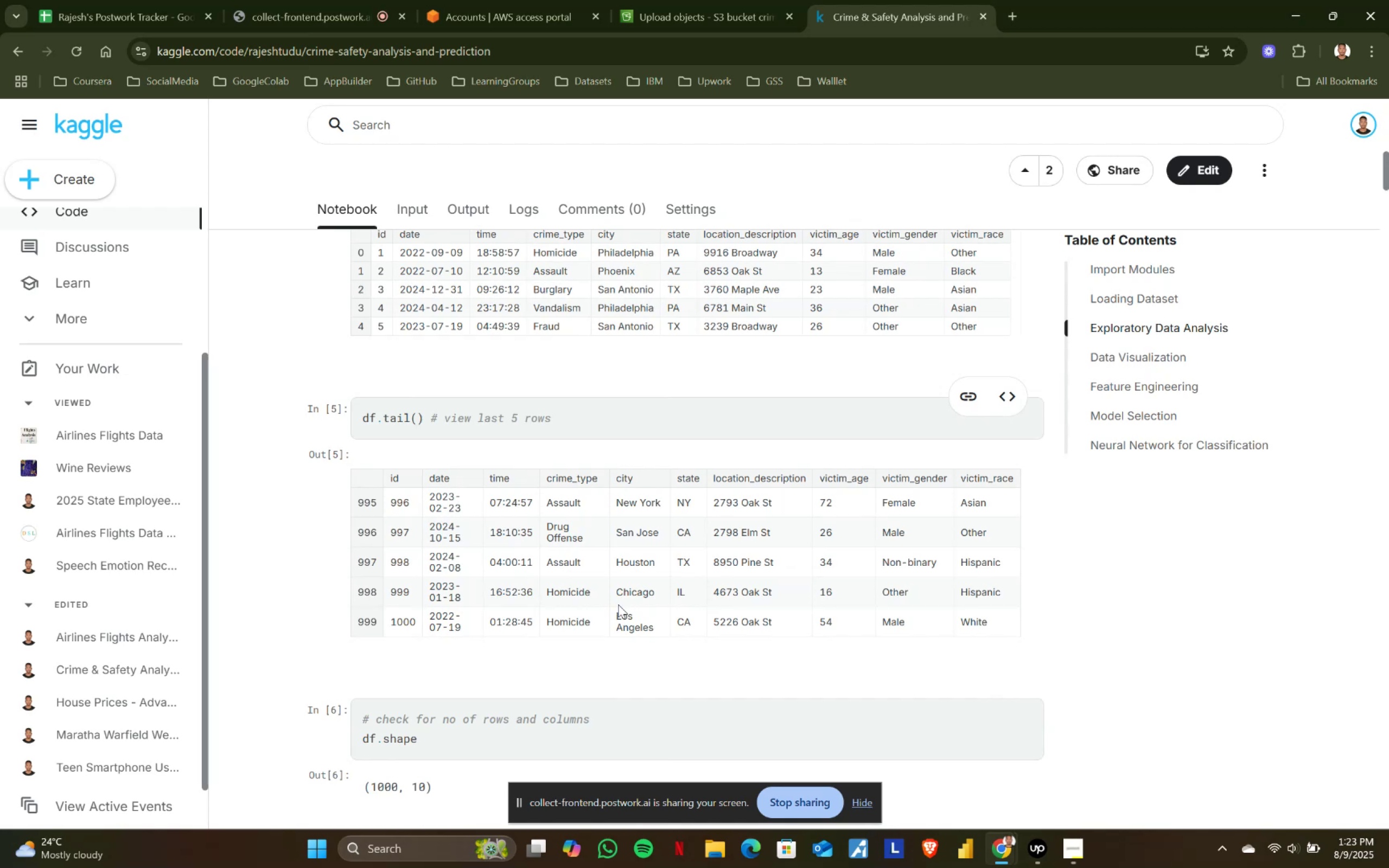 
left_click_drag(start_coordinate=[547, 500], to_coordinate=[595, 617])
 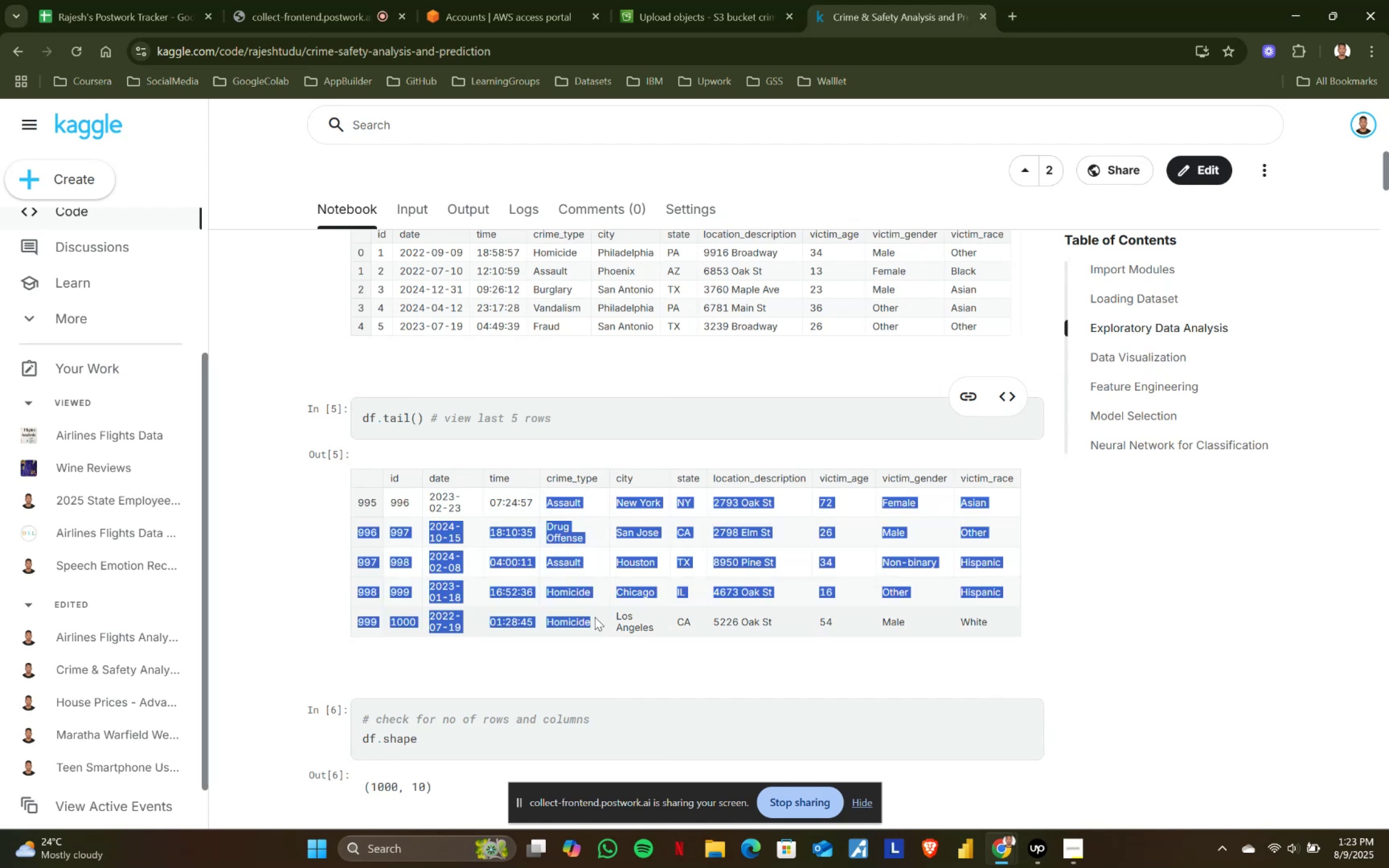 
left_click([595, 617])
 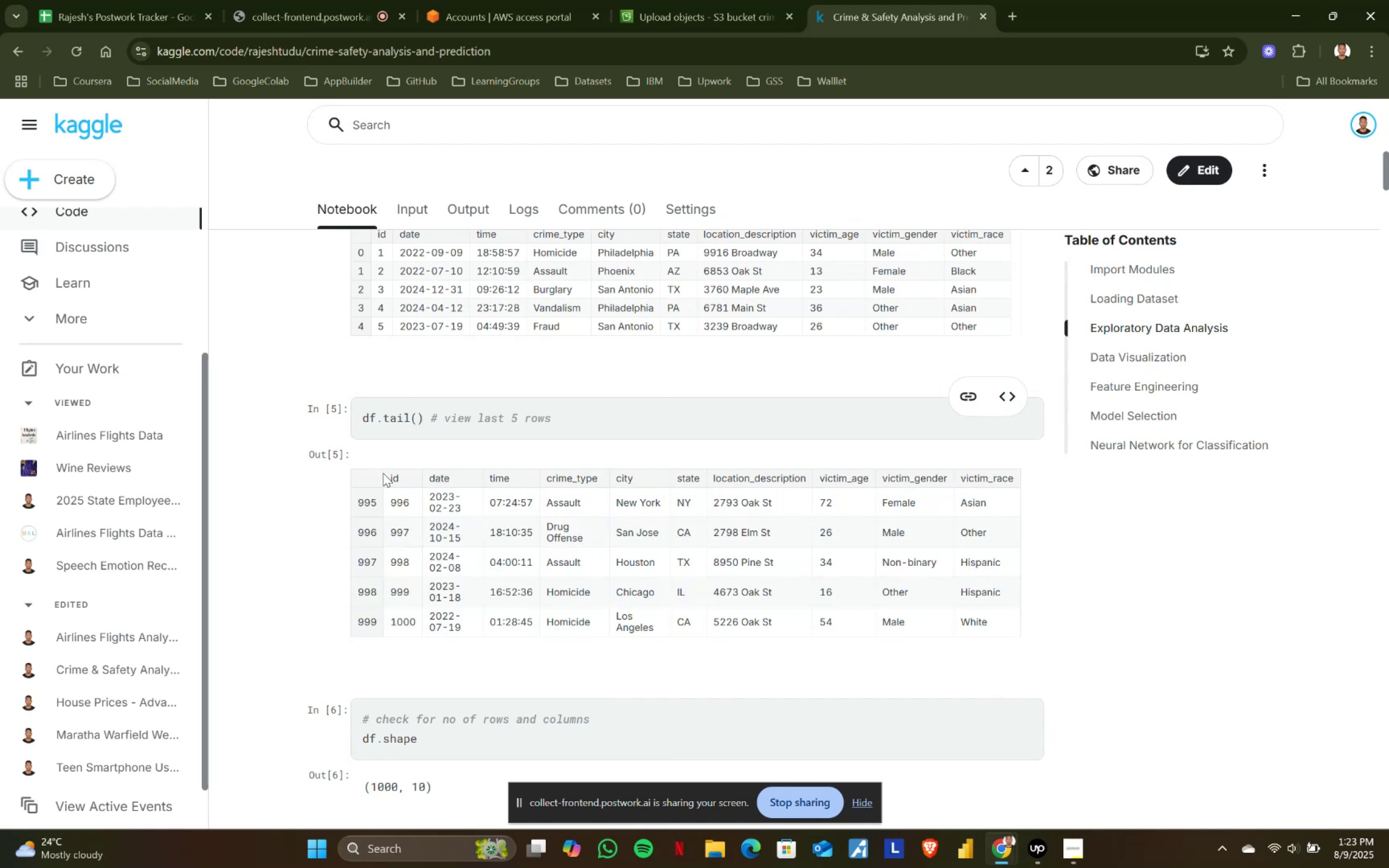 
scroll: coordinate [499, 506], scroll_direction: up, amount: 1.0
 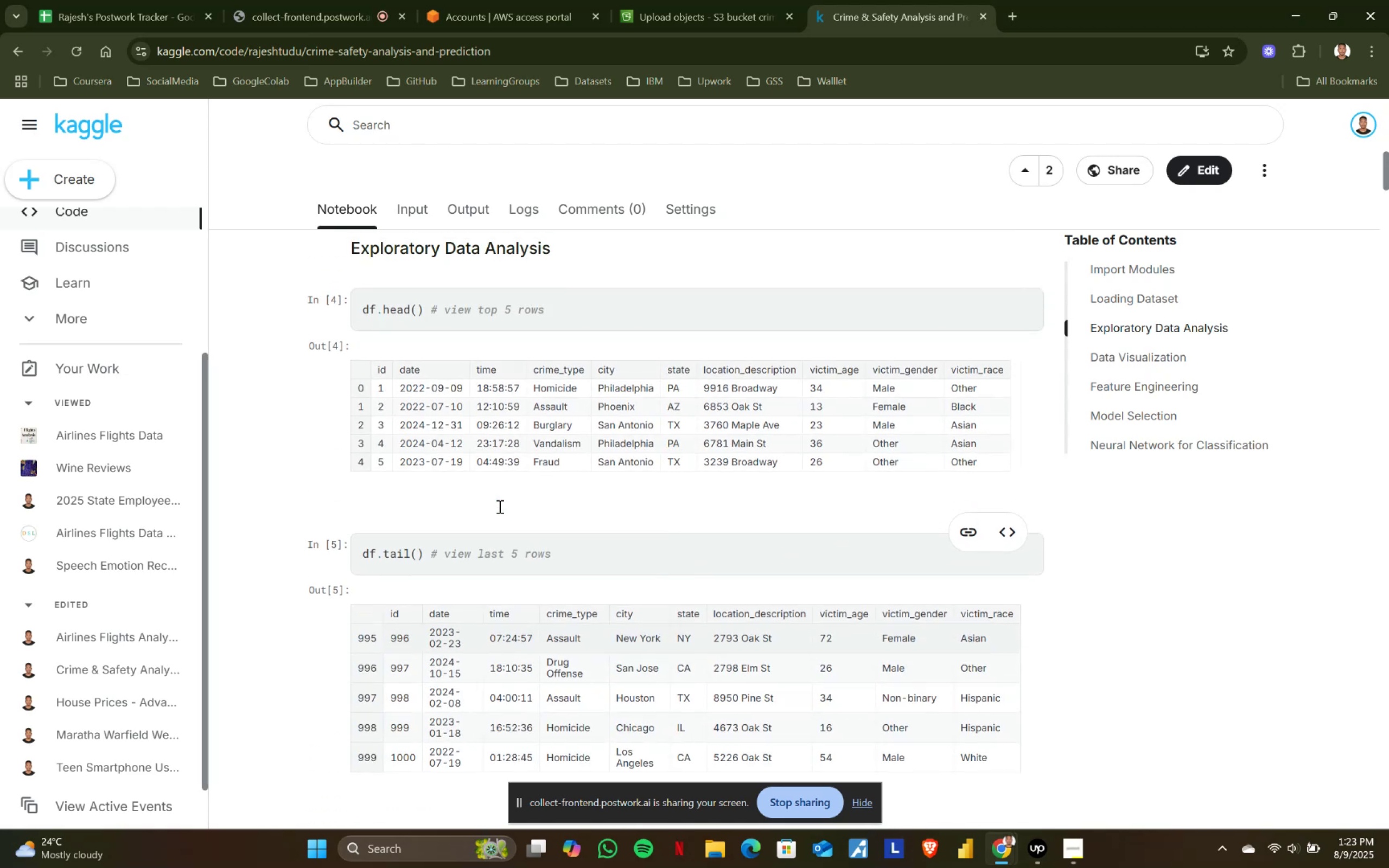 
scroll: coordinate [499, 506], scroll_direction: down, amount: 3.0
 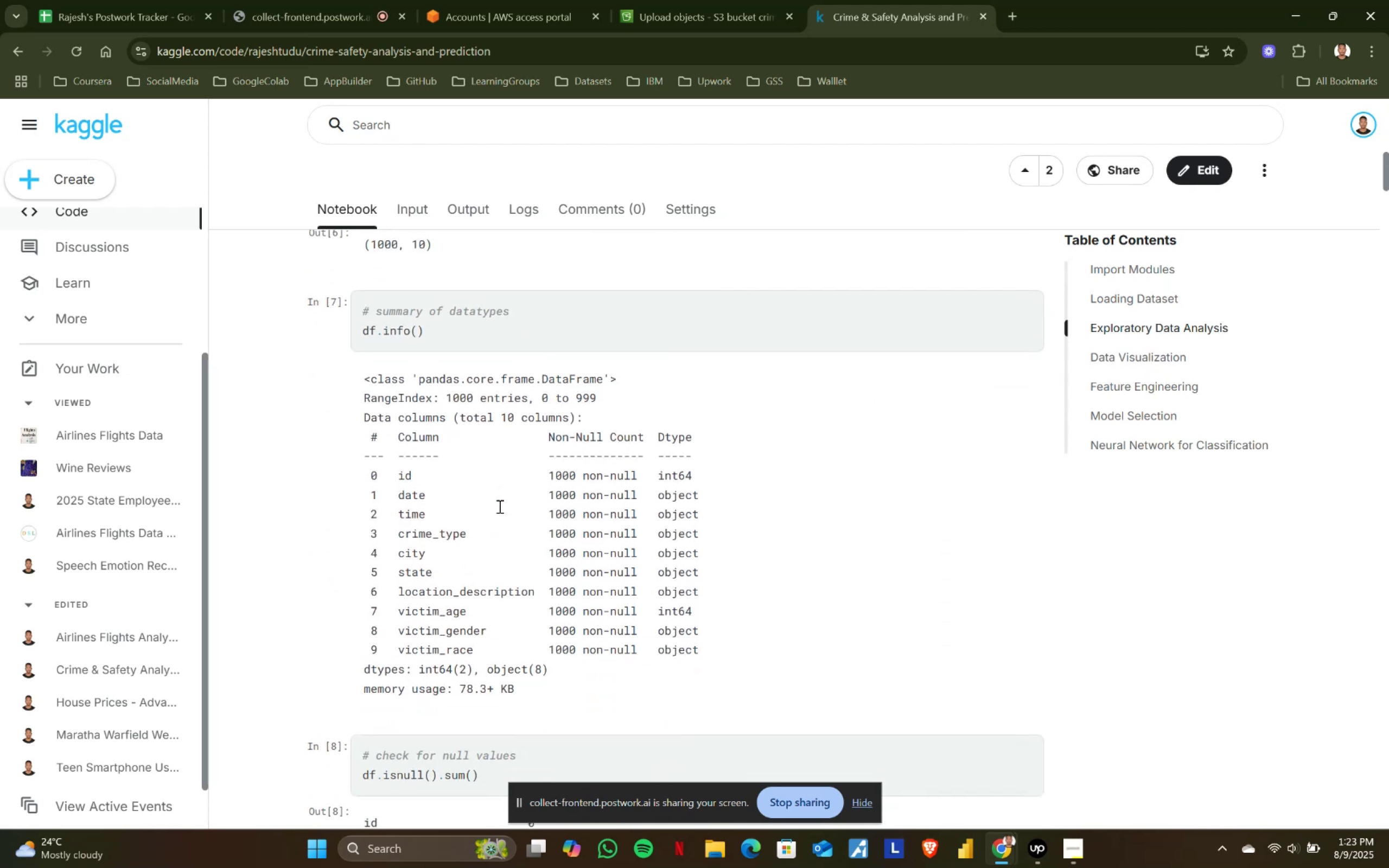 
scroll: coordinate [523, 563], scroll_direction: up, amount: 8.0
 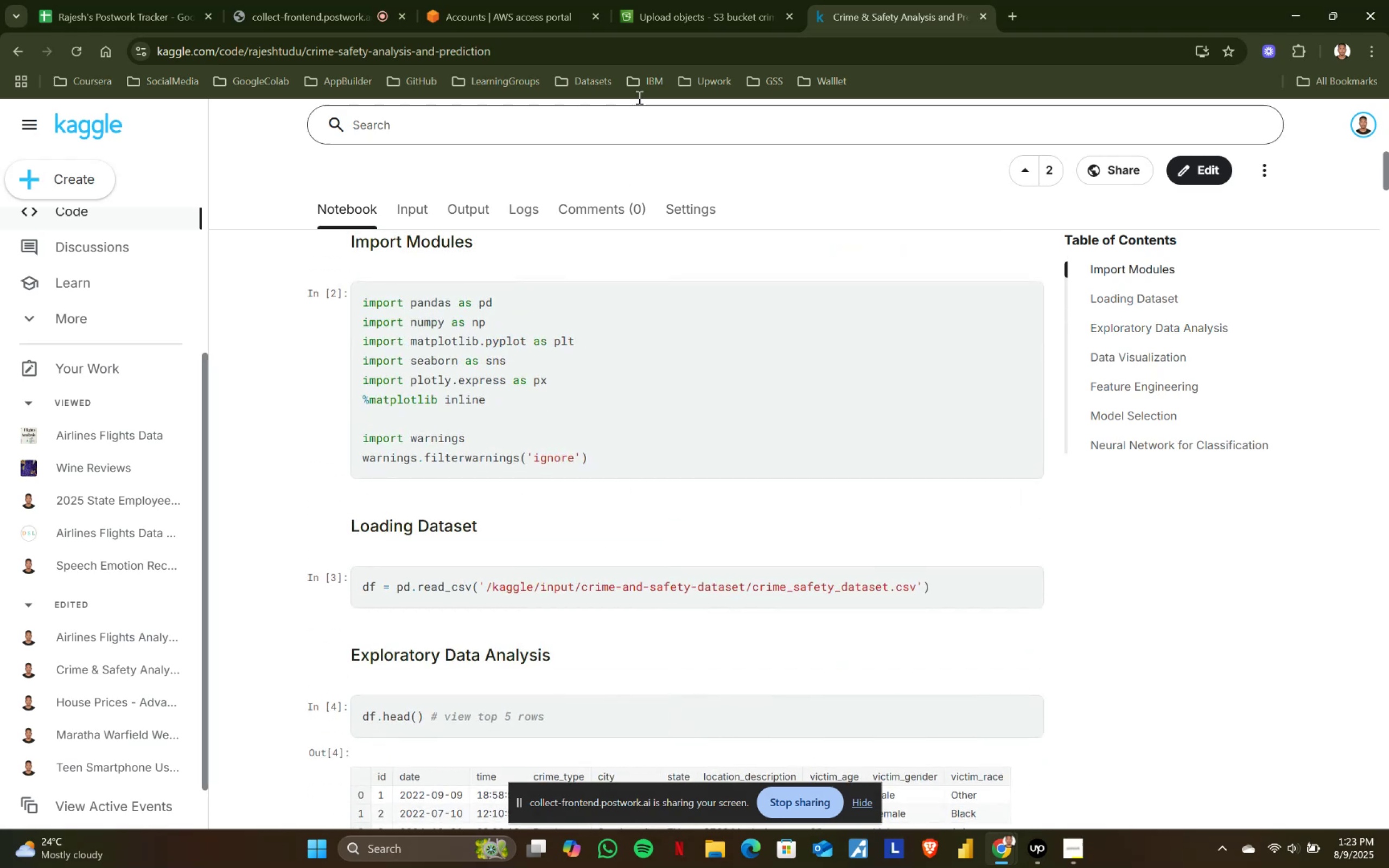 
left_click([653, 1])
 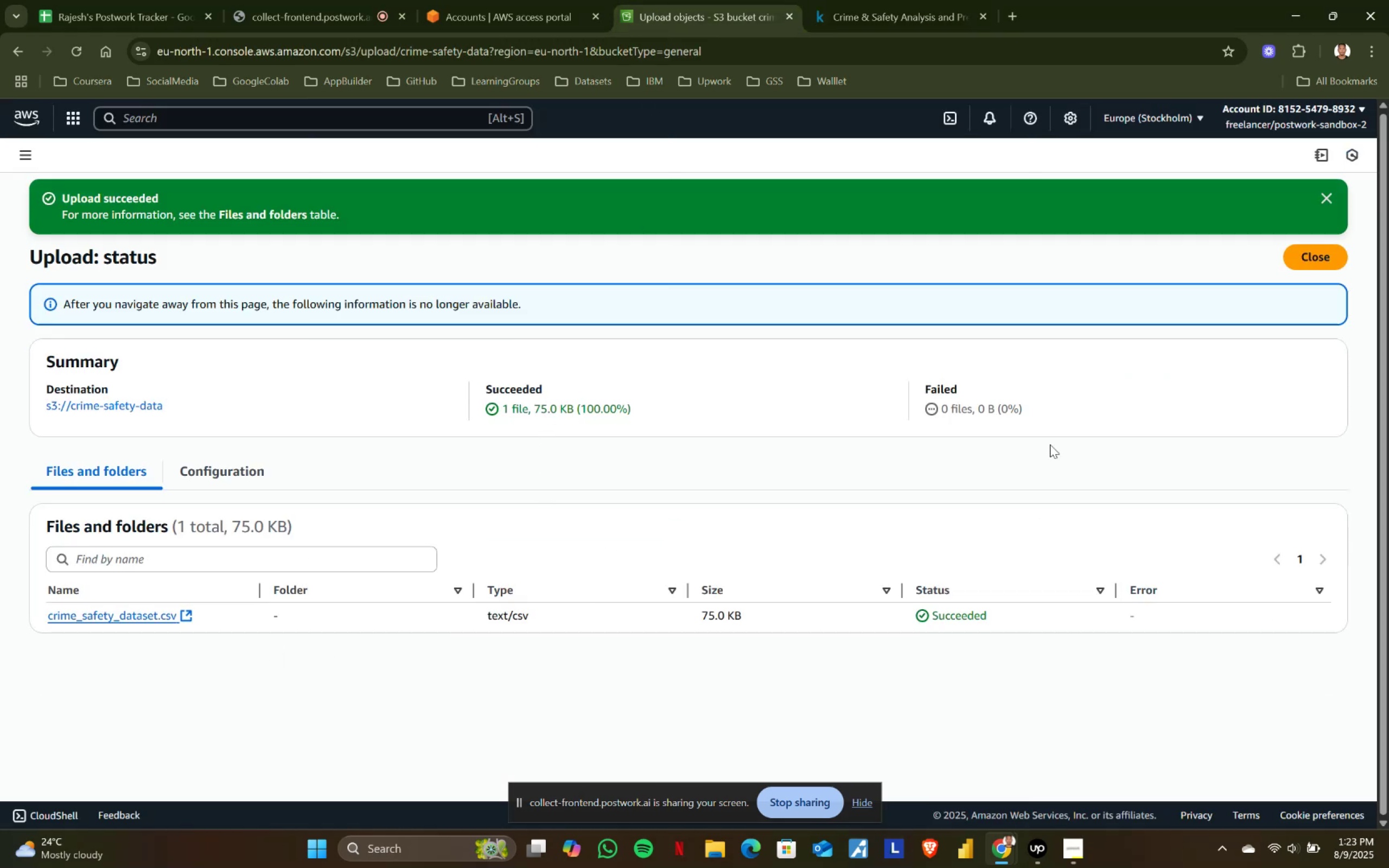 
left_click([1322, 257])
 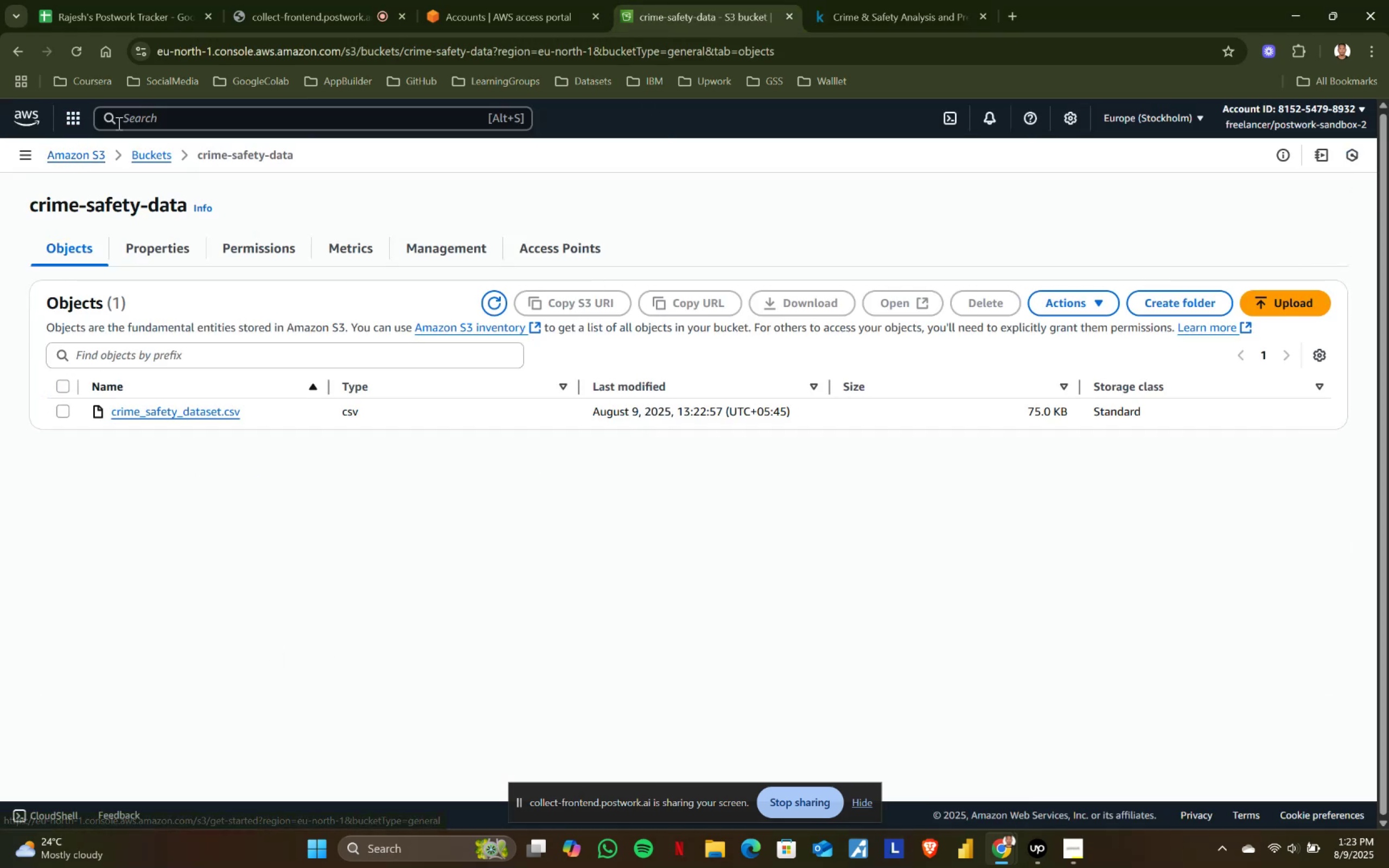 
left_click([147, 123])
 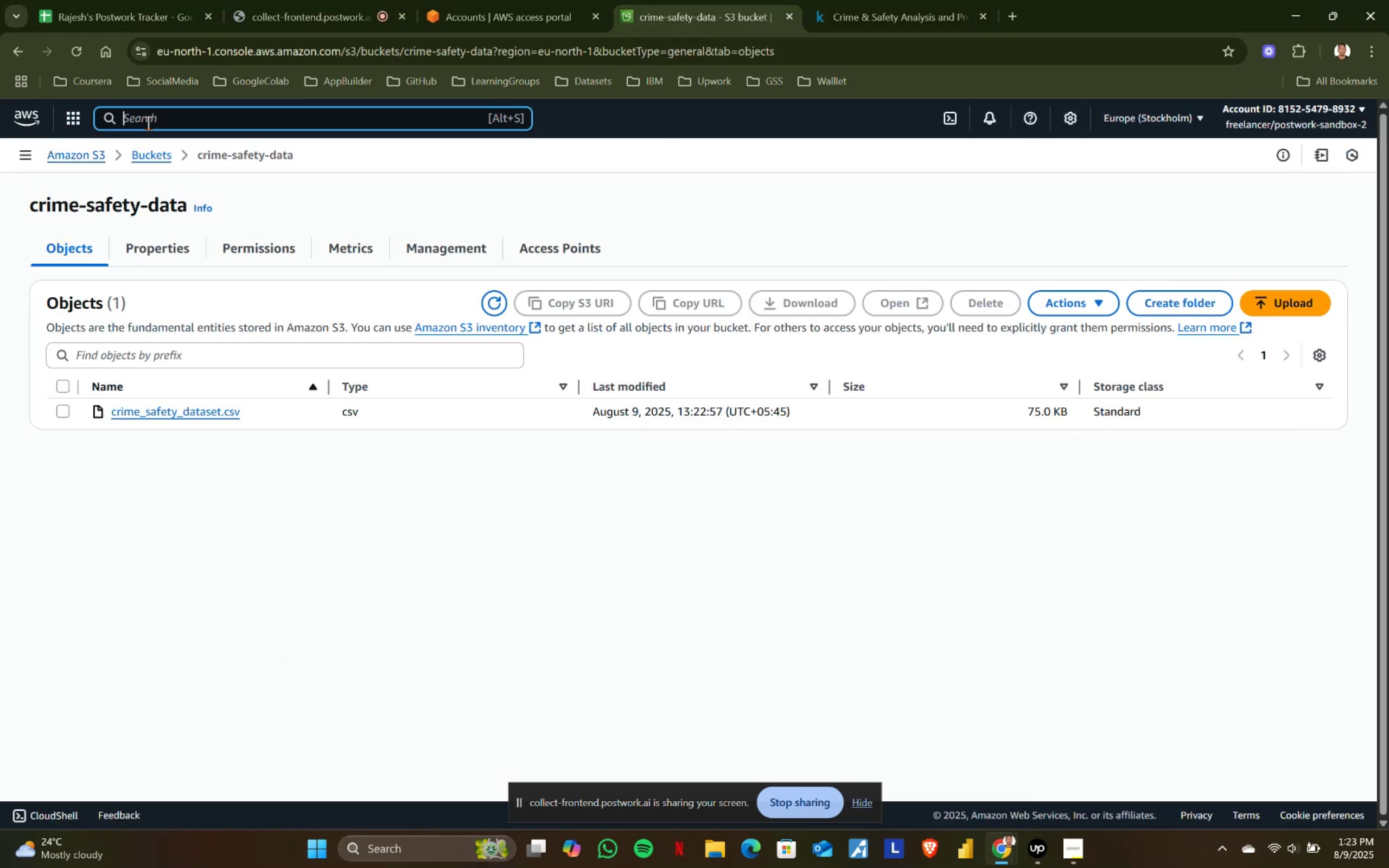 
type(ama)
key(Backspace)
key(Backspace)
key(Backspace)
key(Backspace)
type(Iam)
 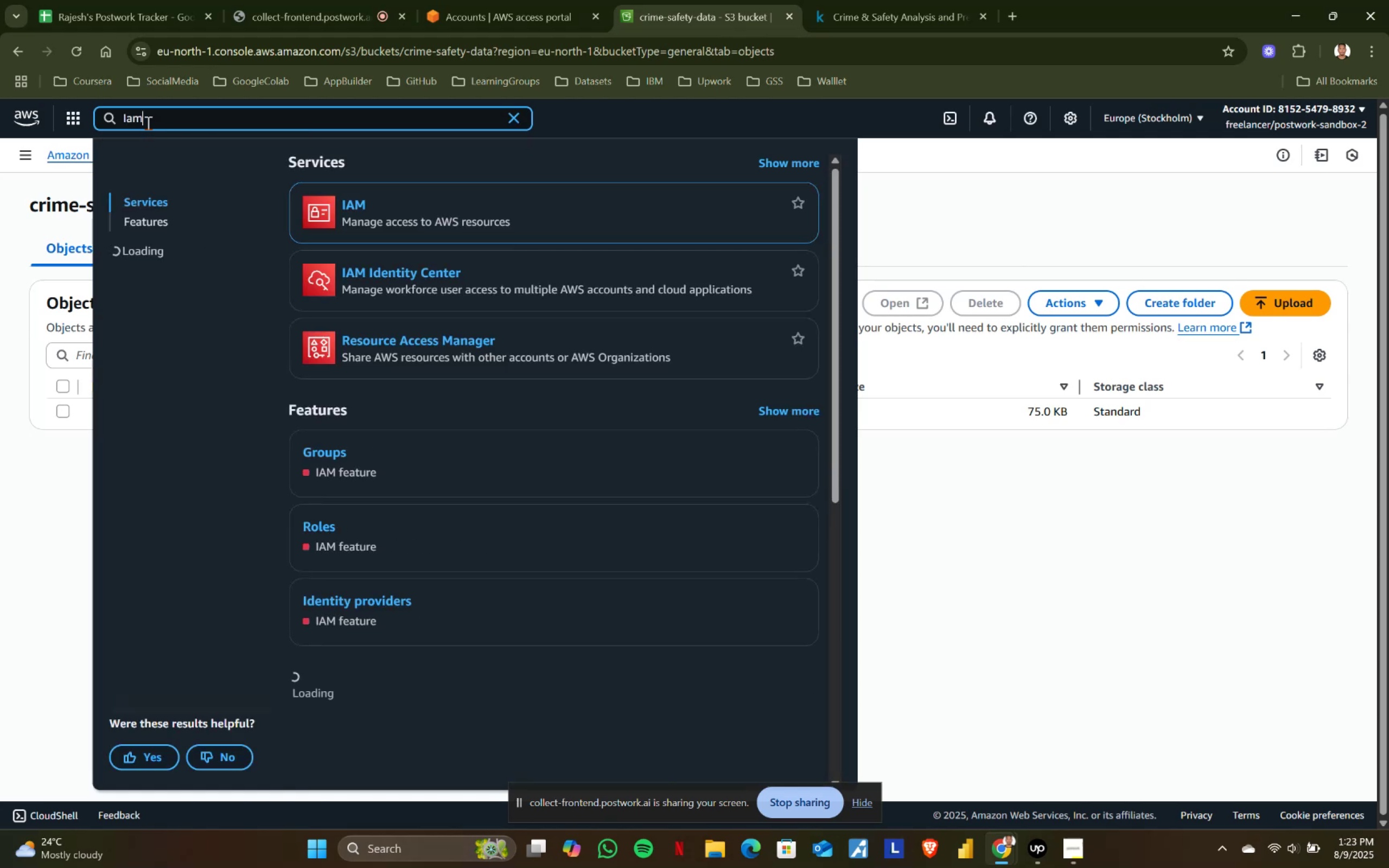 
left_click([352, 205])
 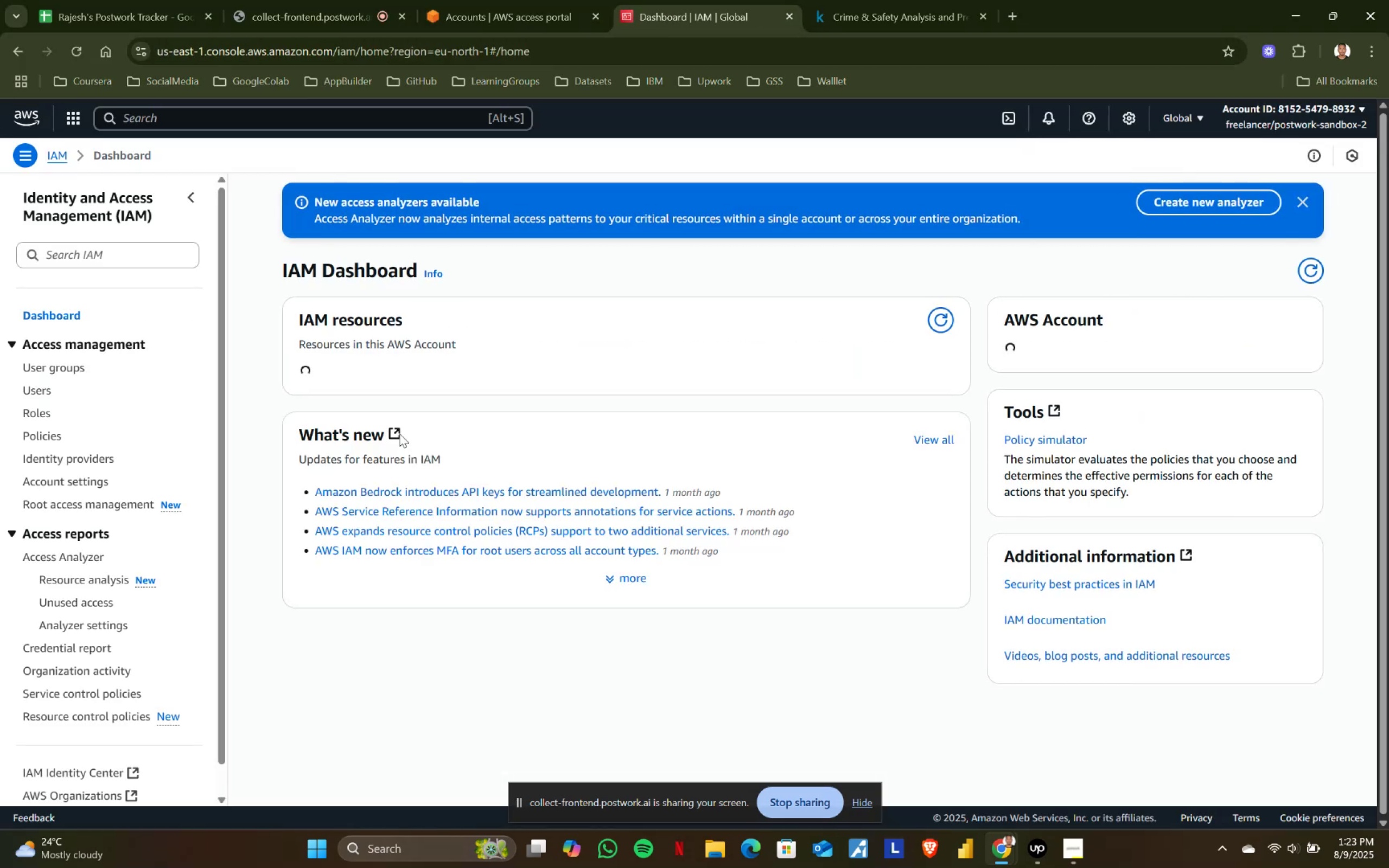 
wait(6.6)
 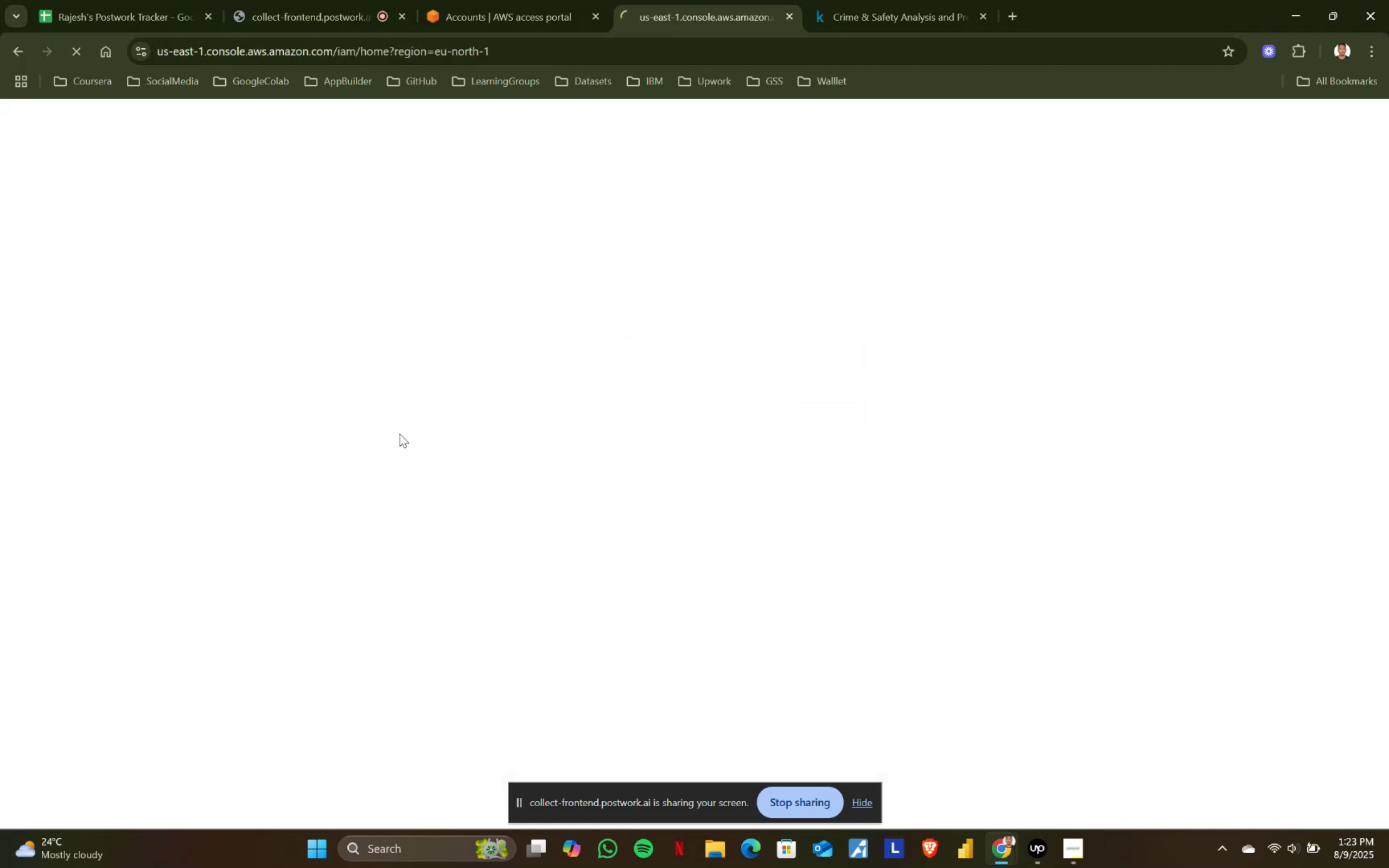 
left_click([35, 408])
 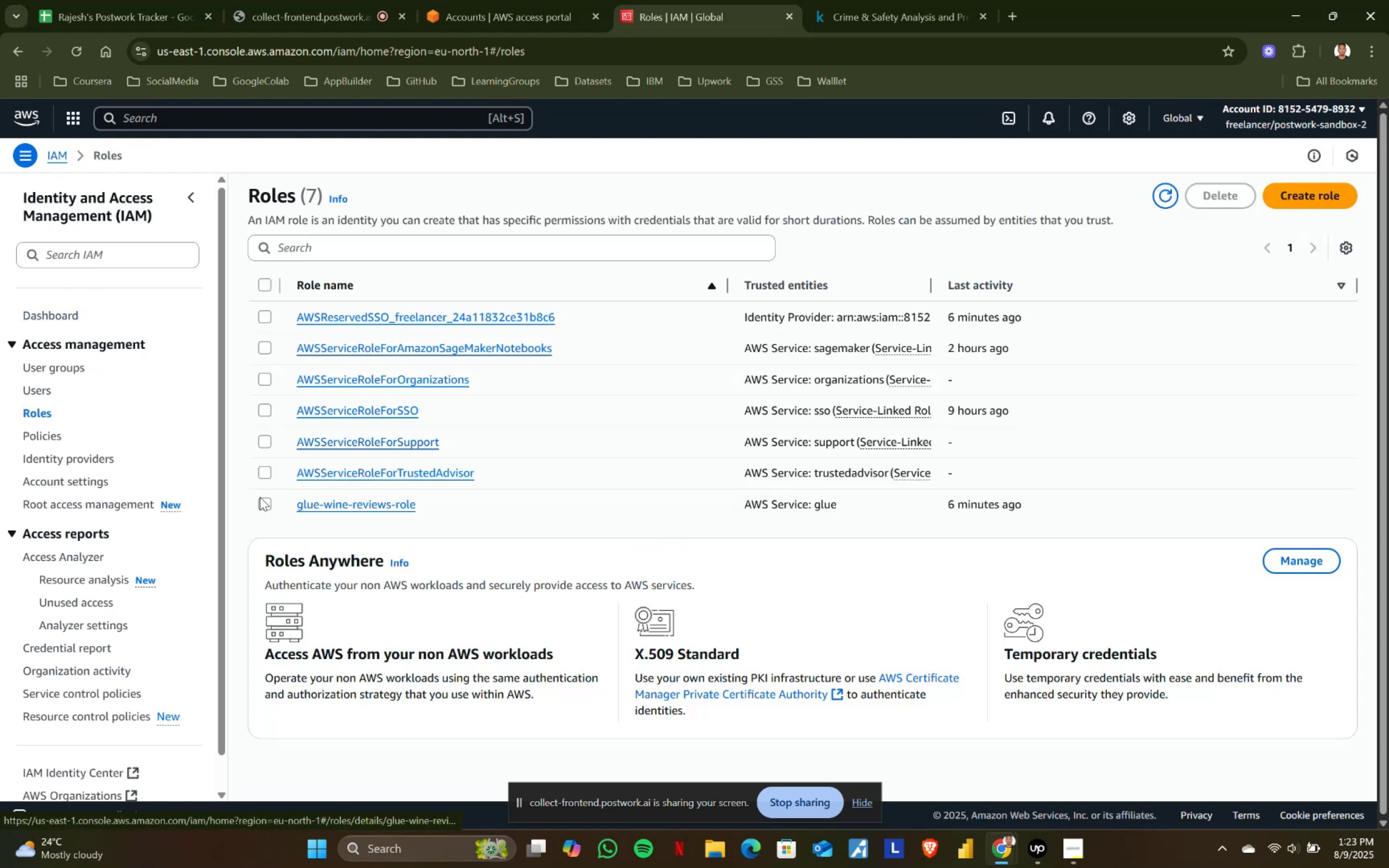 
left_click([258, 502])
 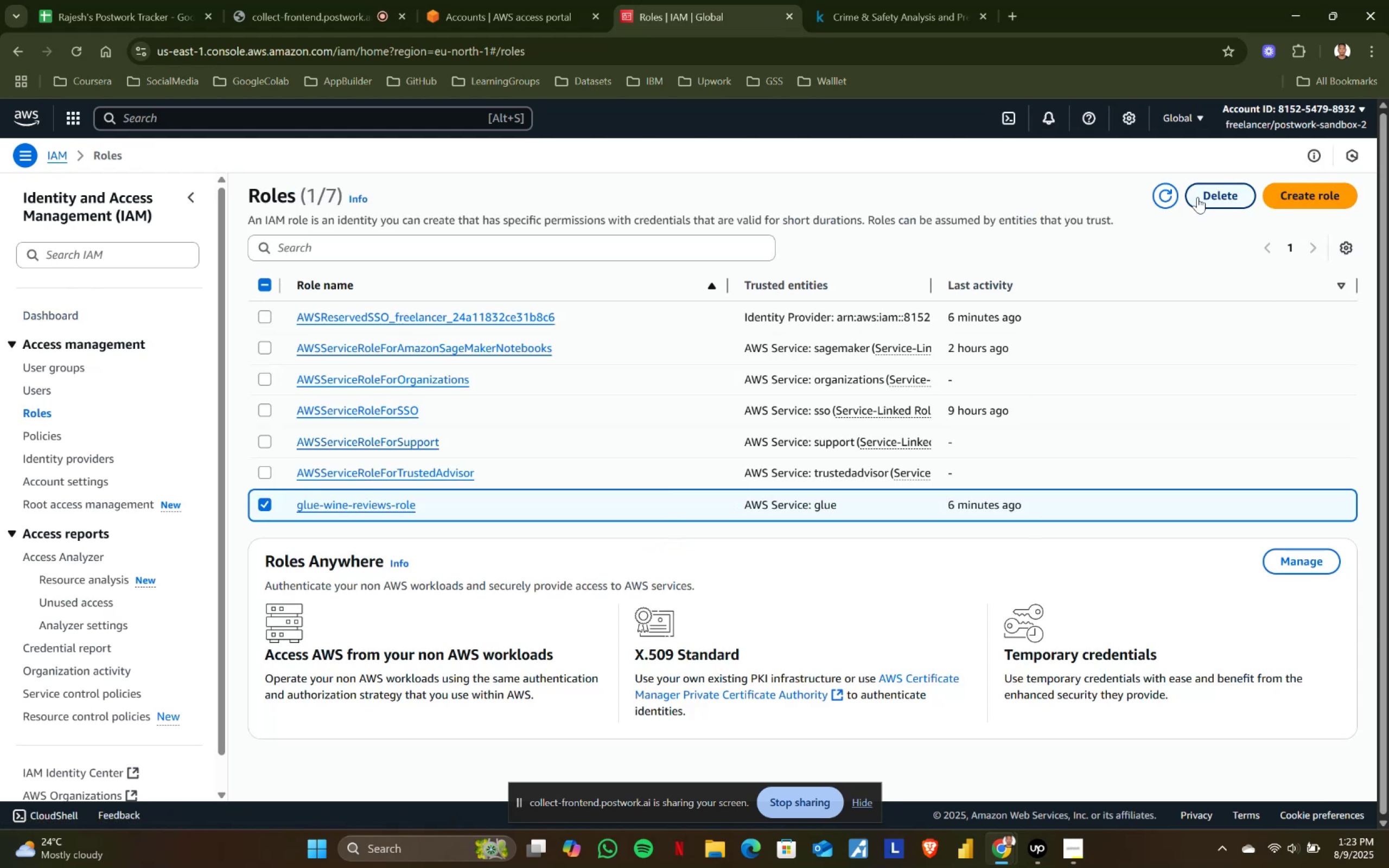 
left_click([1235, 195])
 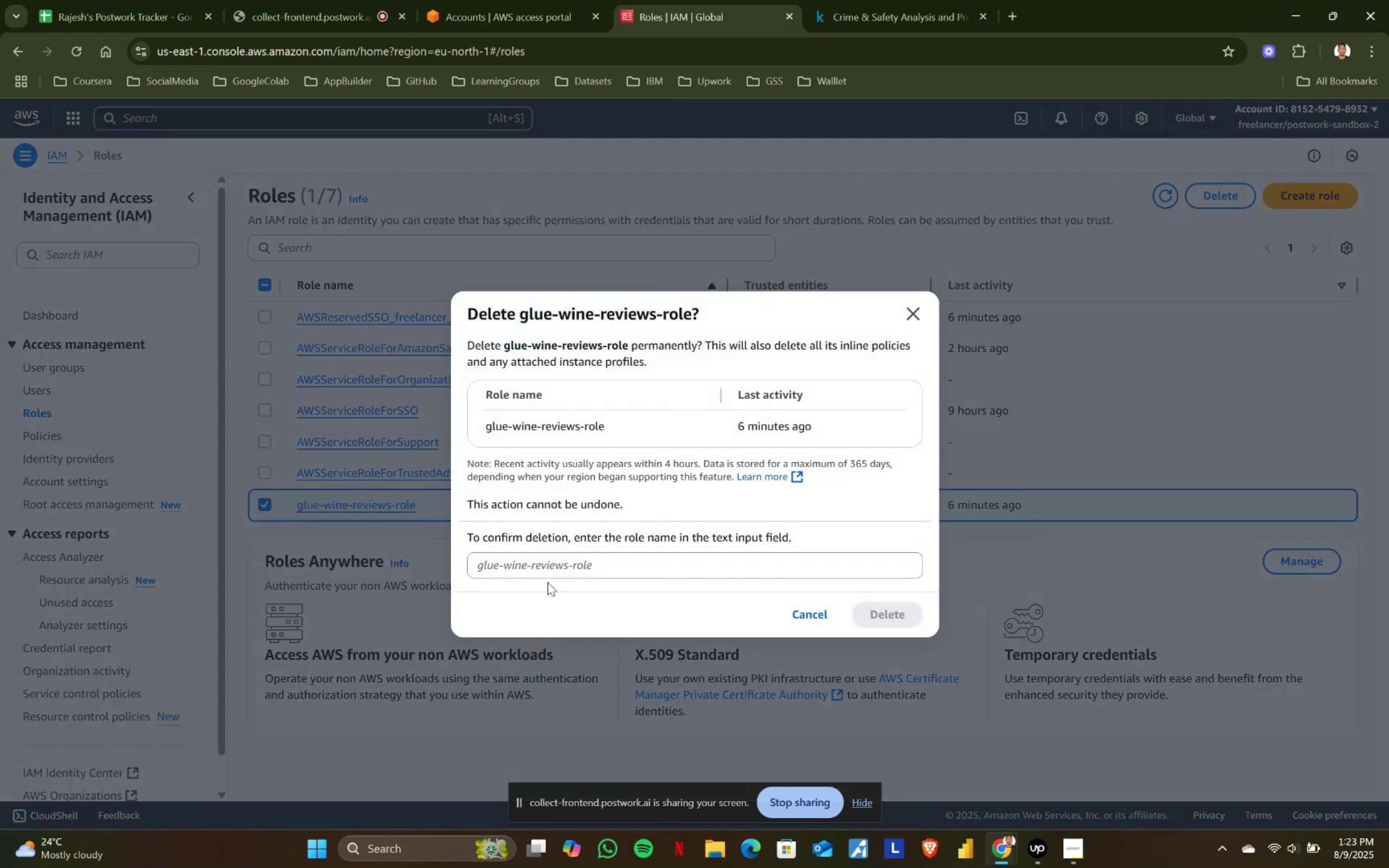 
left_click([547, 561])
 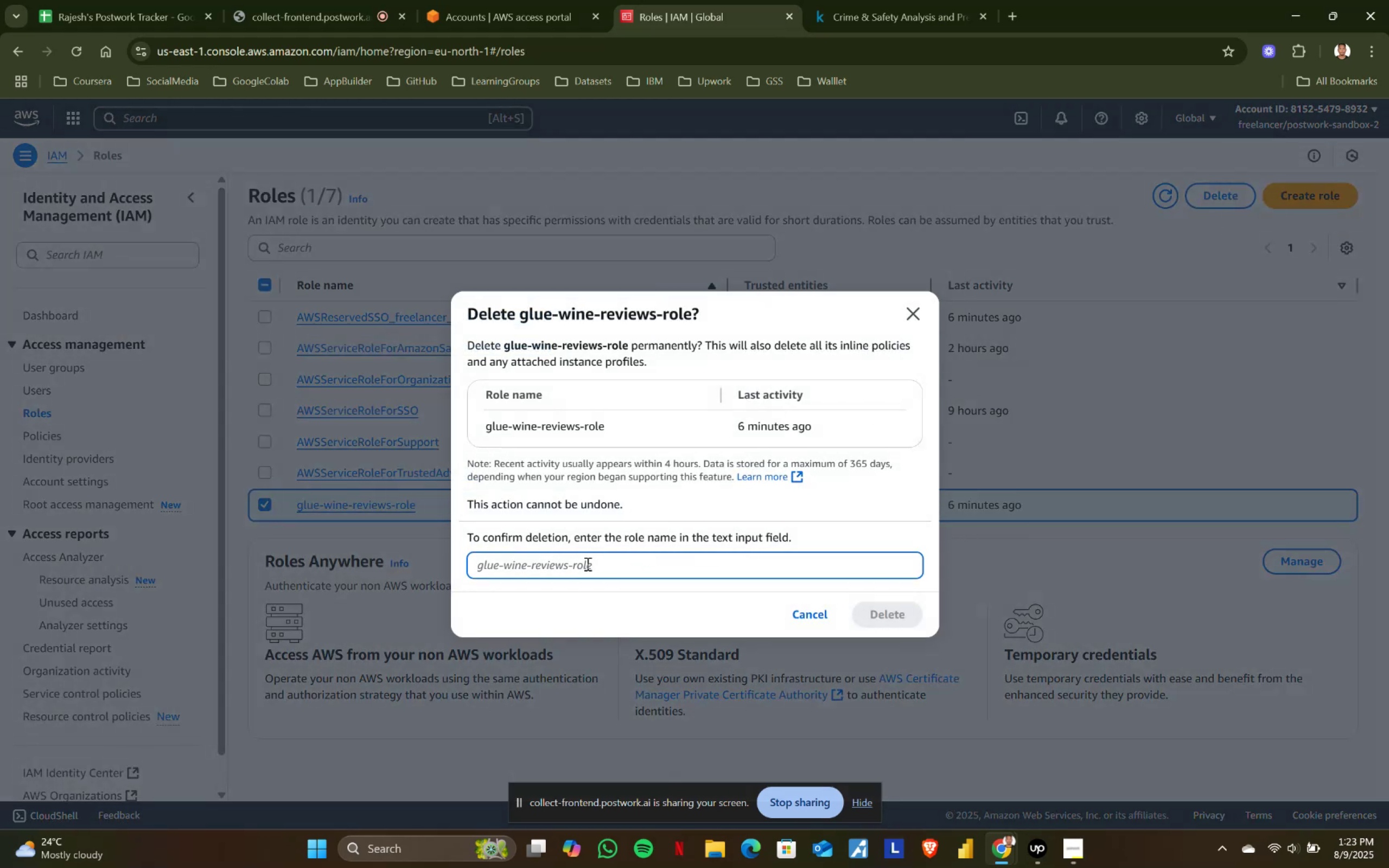 
type(glue-re[NumLock])
key(Backspace)
key(Backspace)
type(wine-reviews-role)
 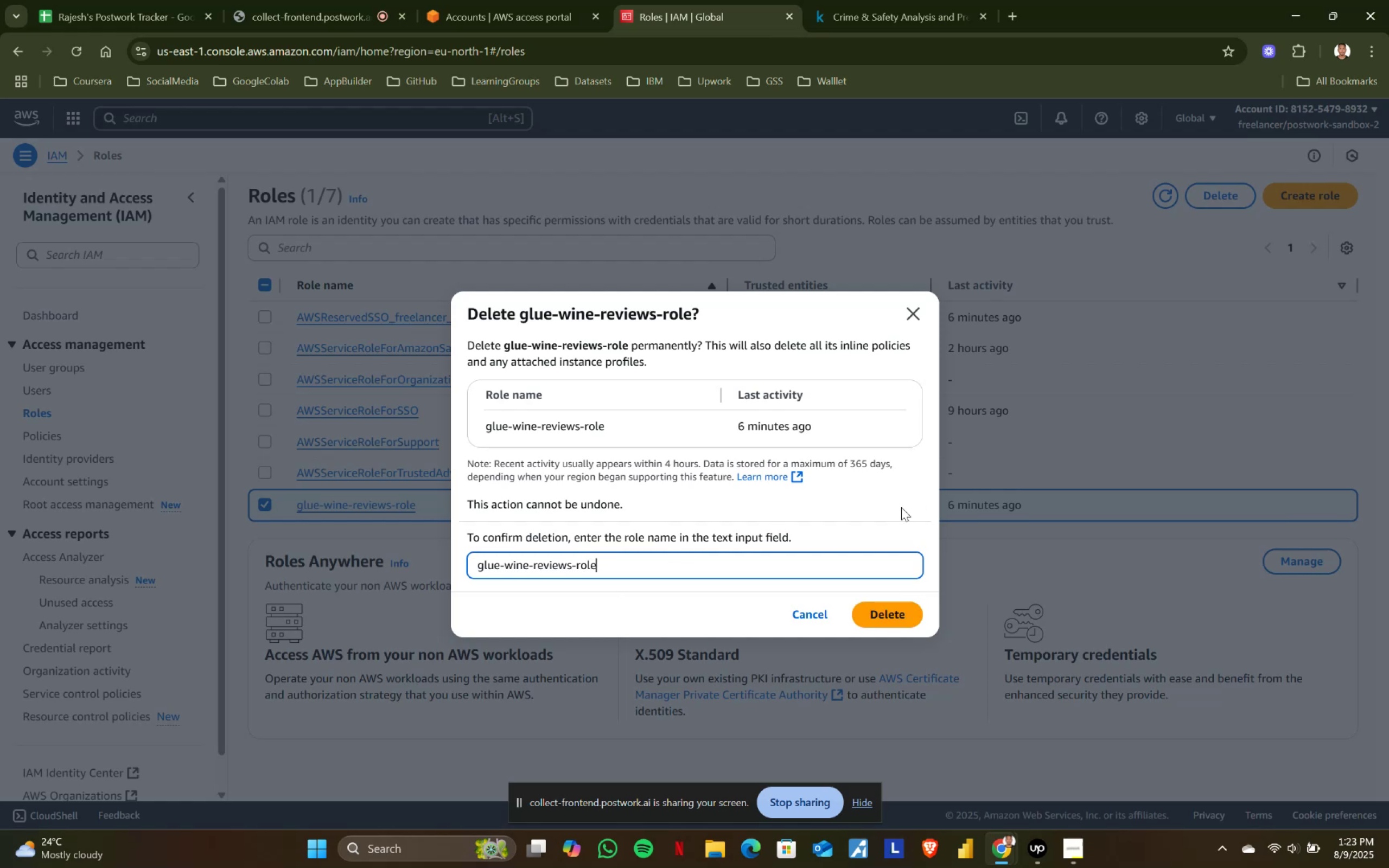 
left_click([874, 604])
 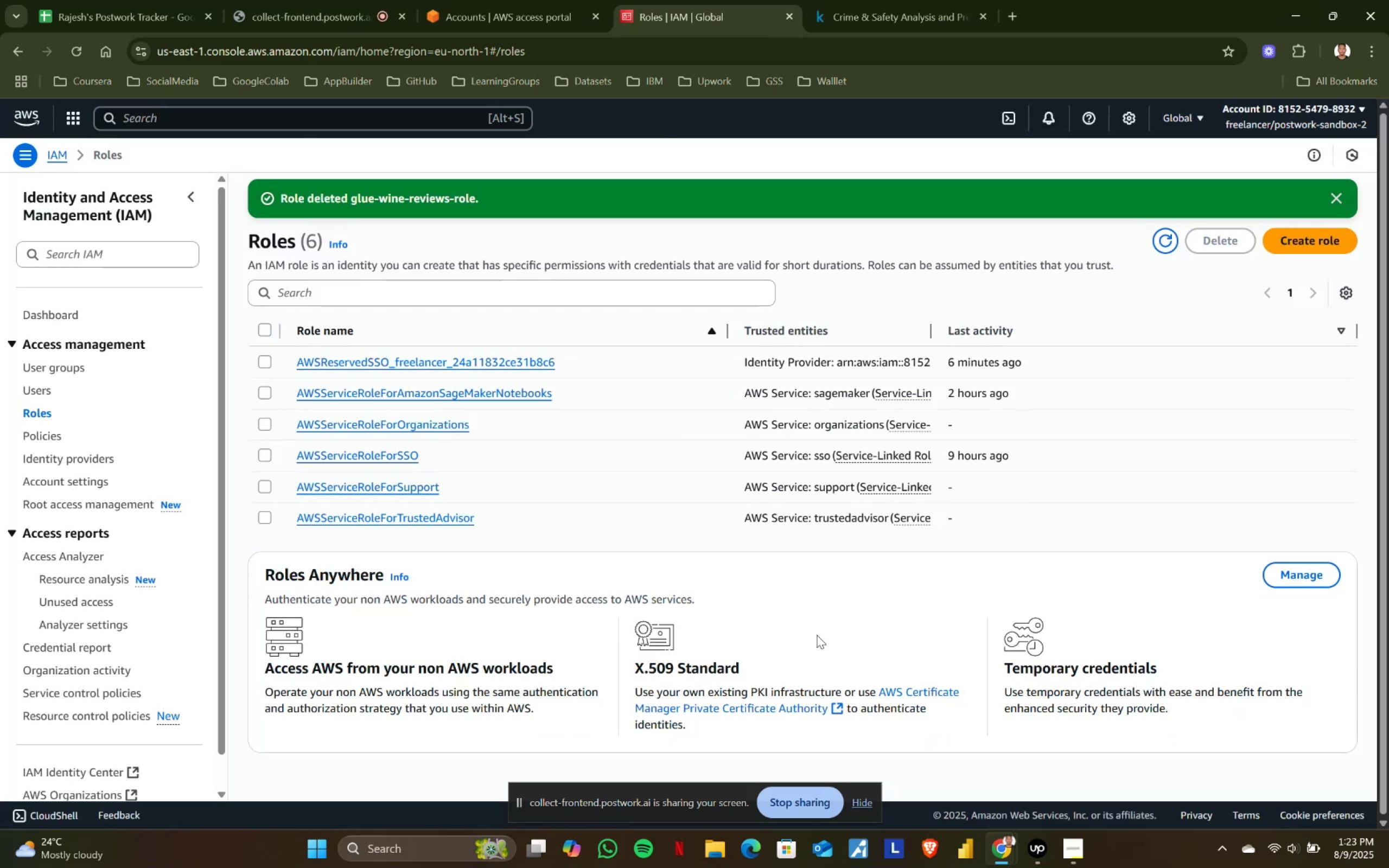 
scroll: coordinate [662, 561], scroll_direction: up, amount: 2.0
 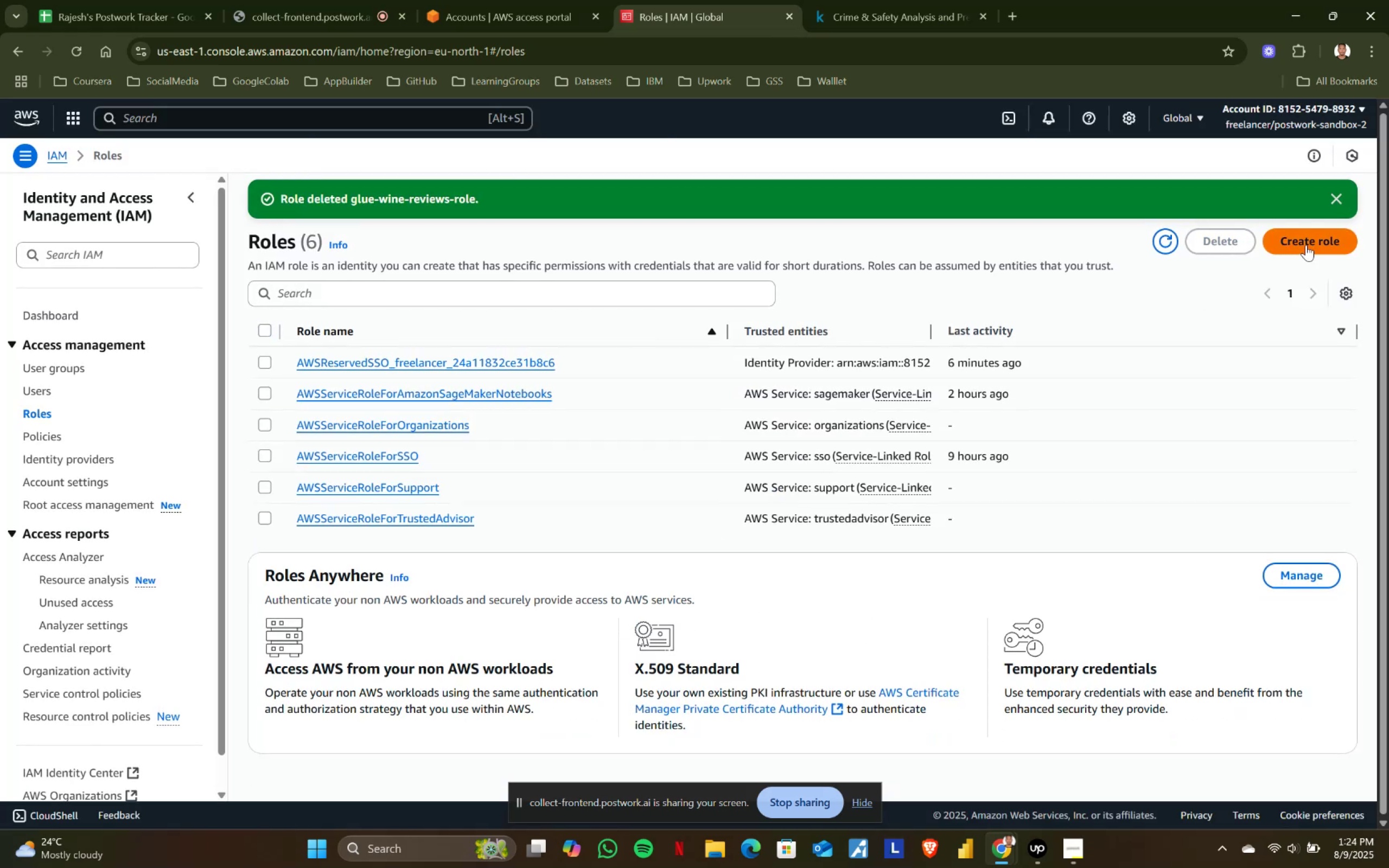 
left_click([1306, 245])
 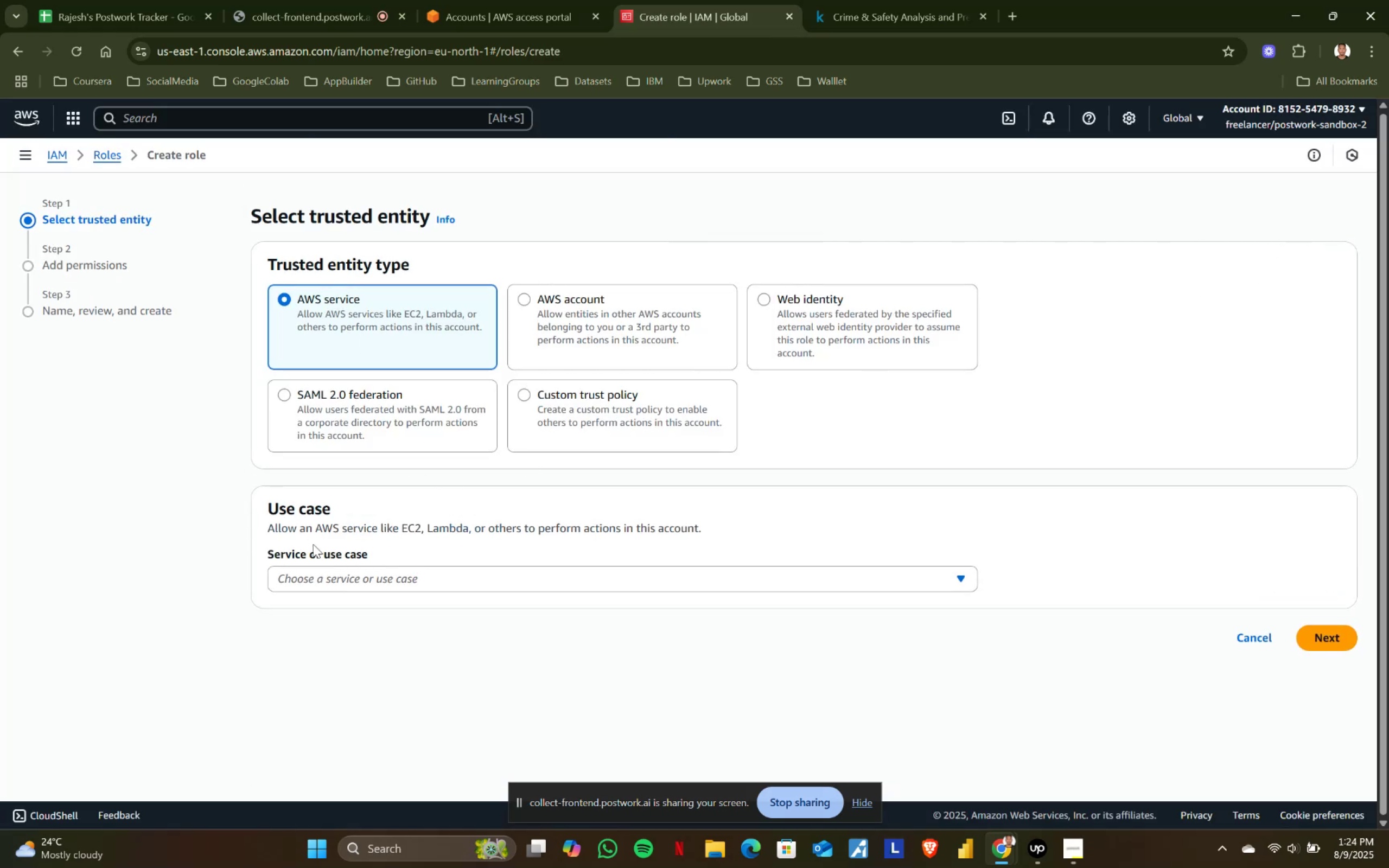 
left_click([327, 573])
 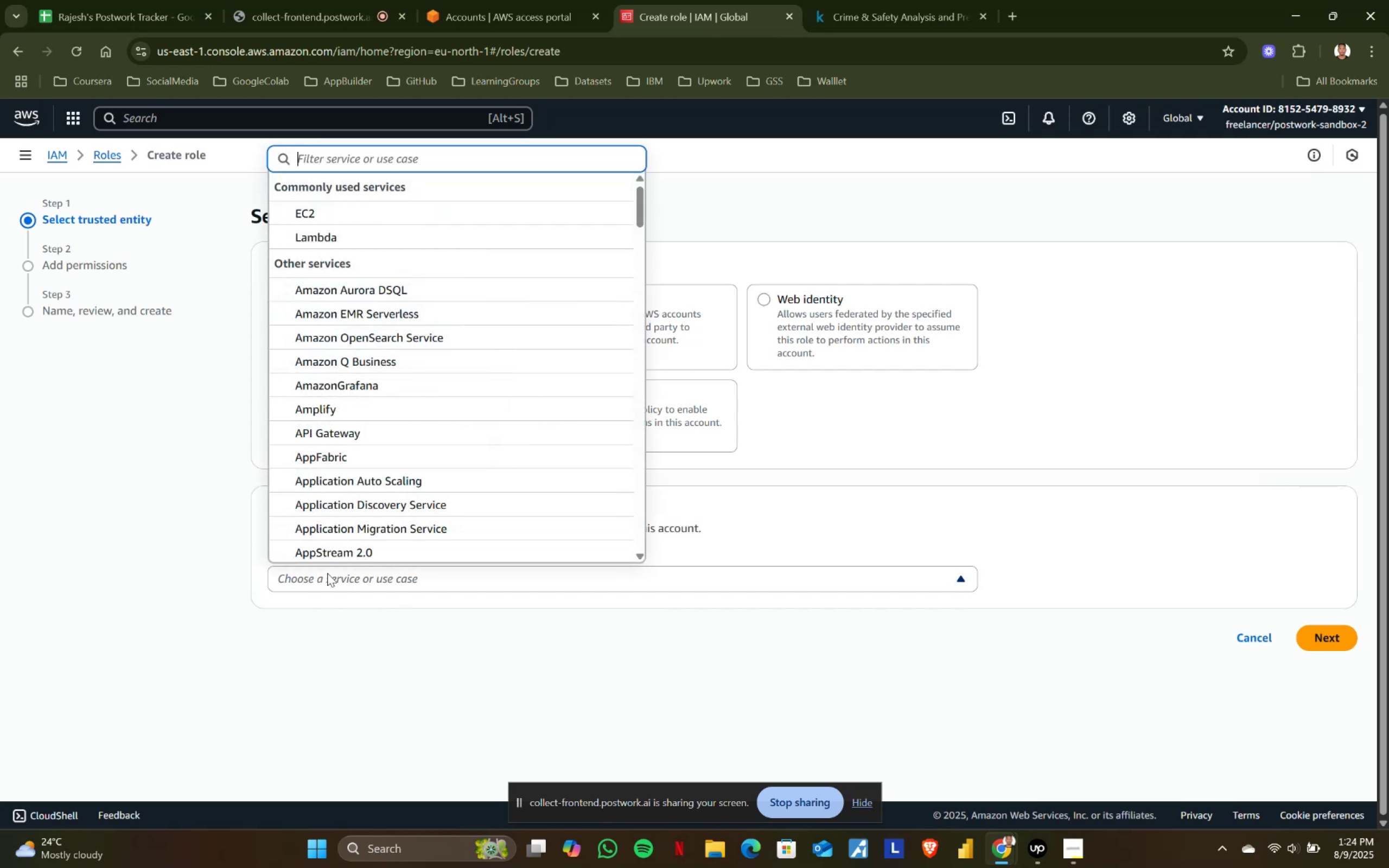 
type(glue)
 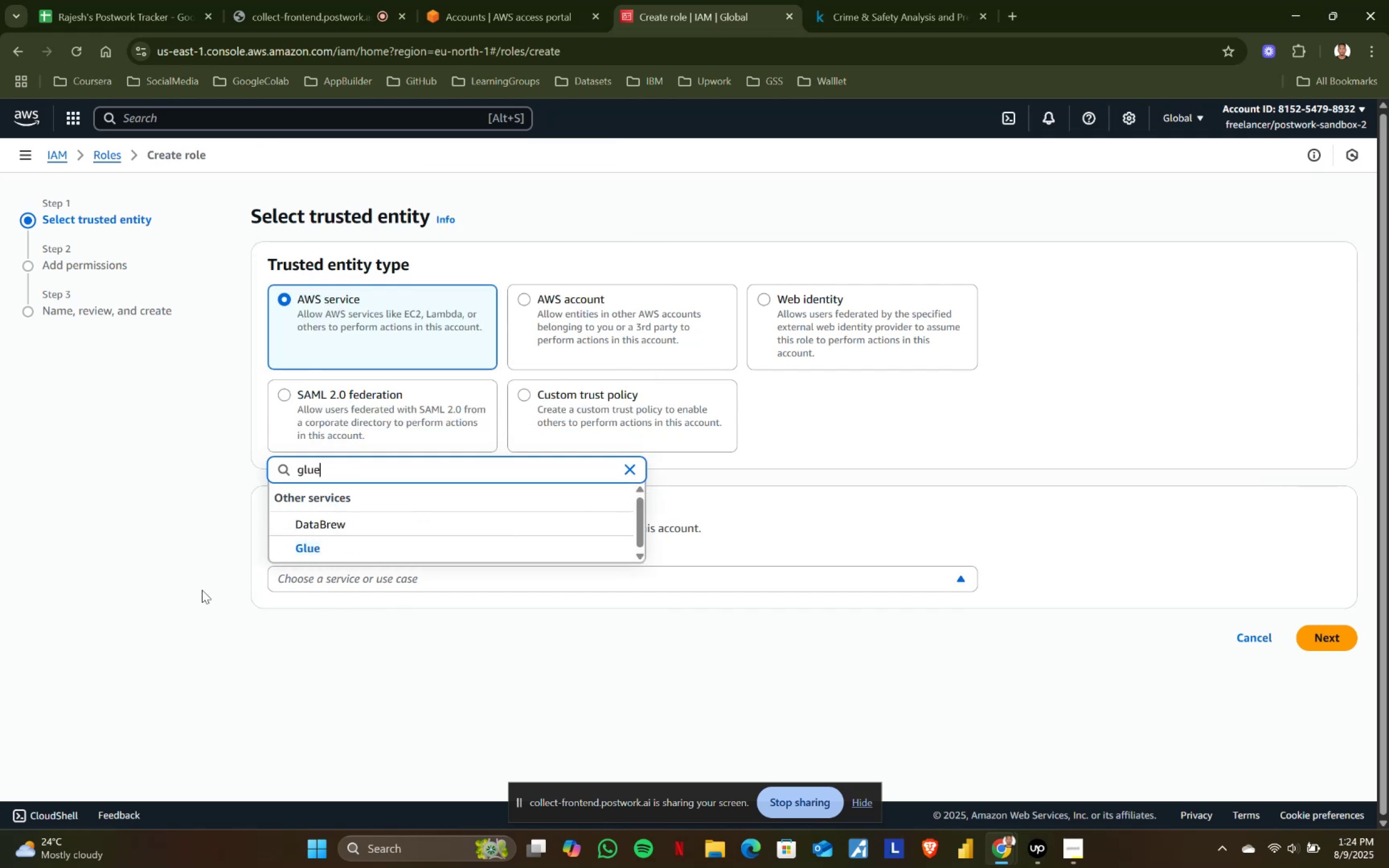 
left_click([322, 541])
 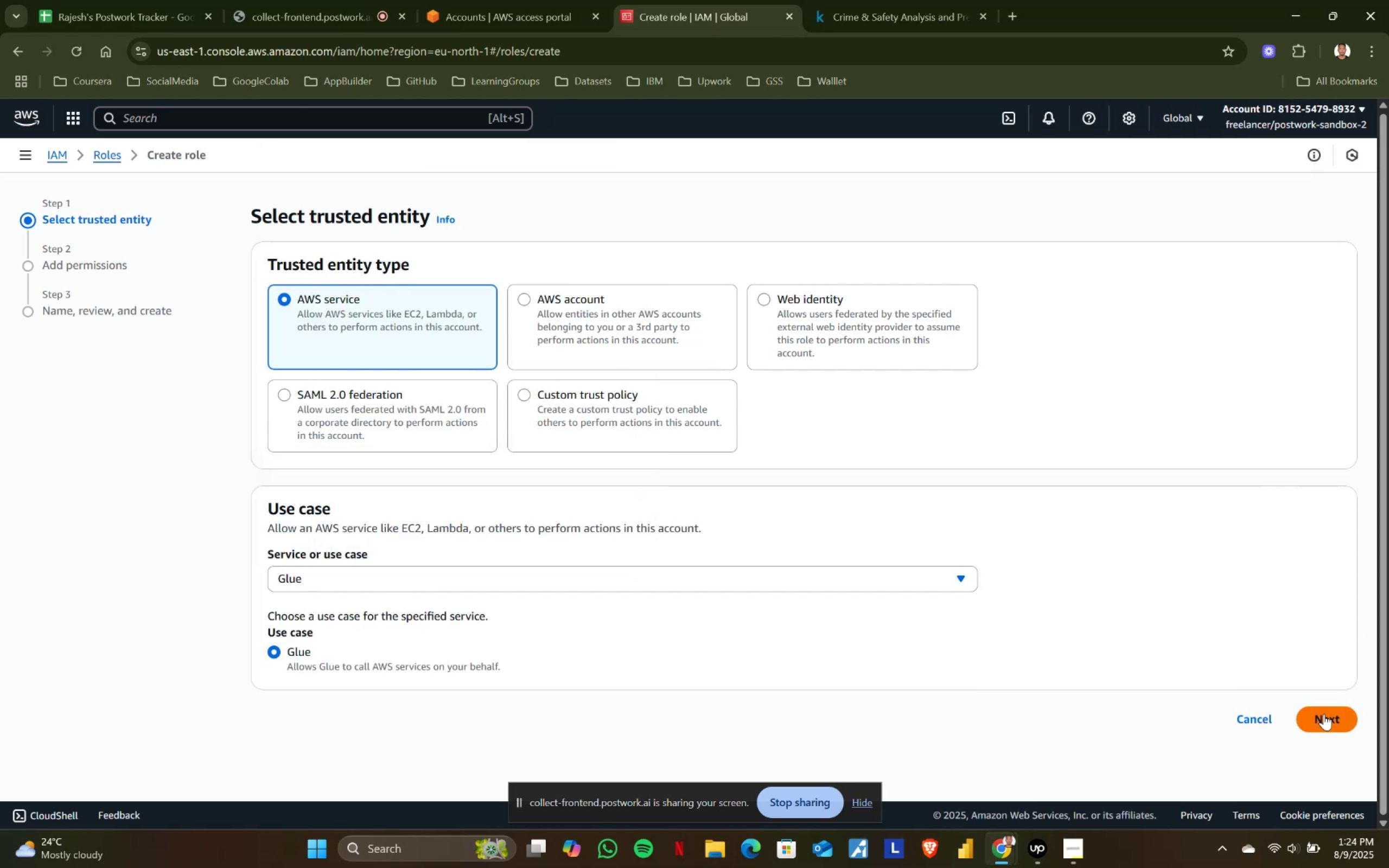 
left_click([1324, 714])
 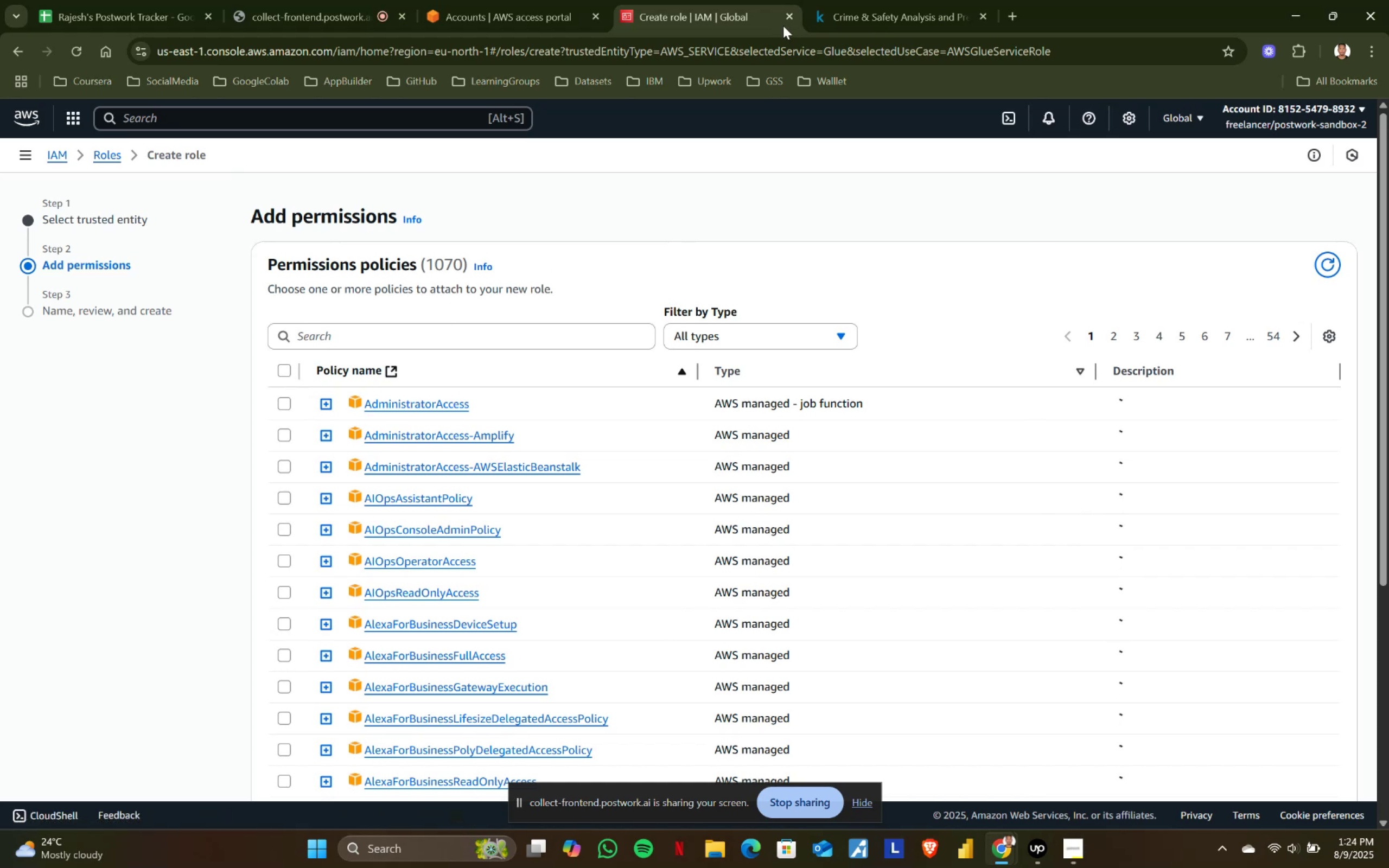 
left_click([351, 342])
 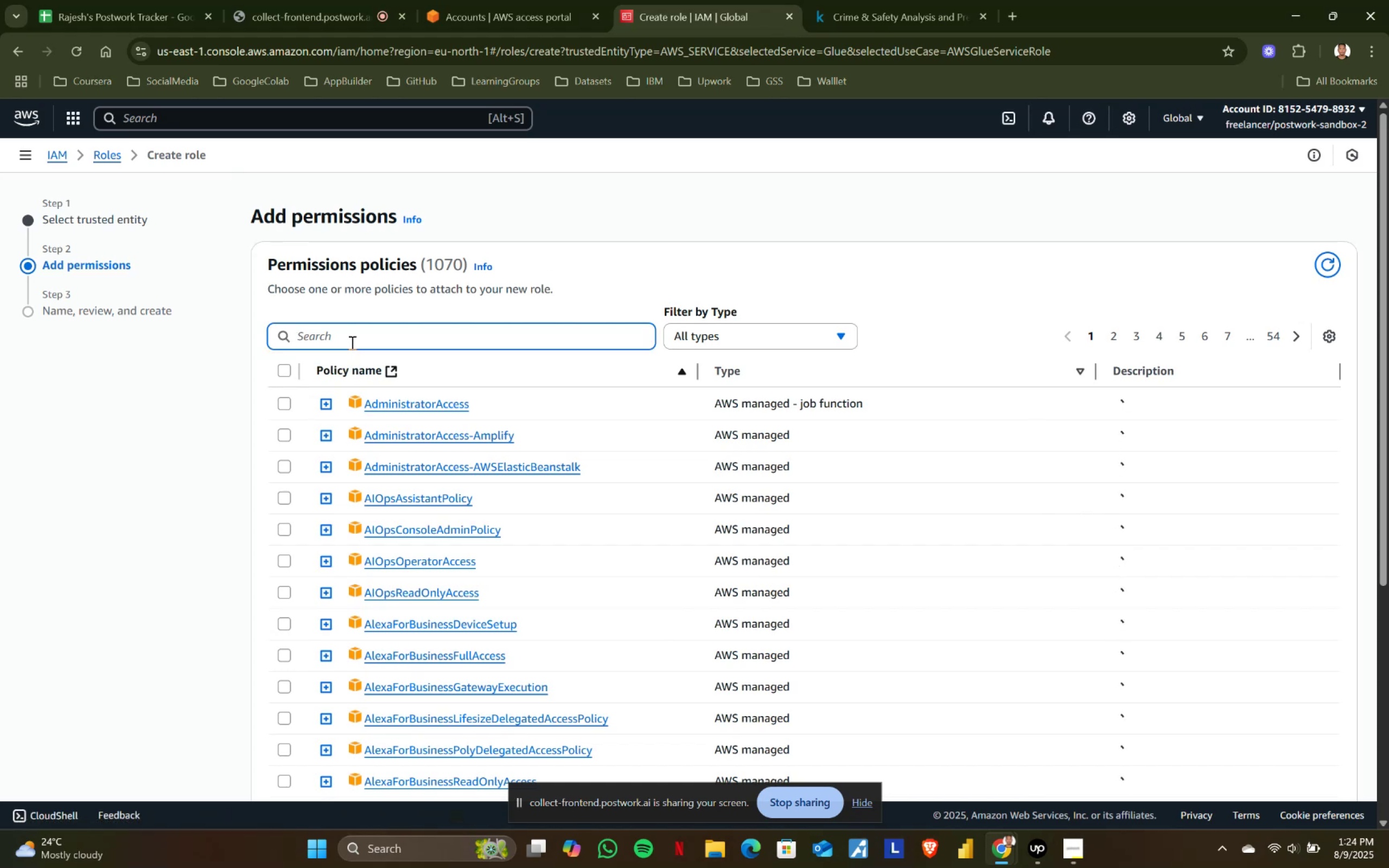 
type(amazo)
 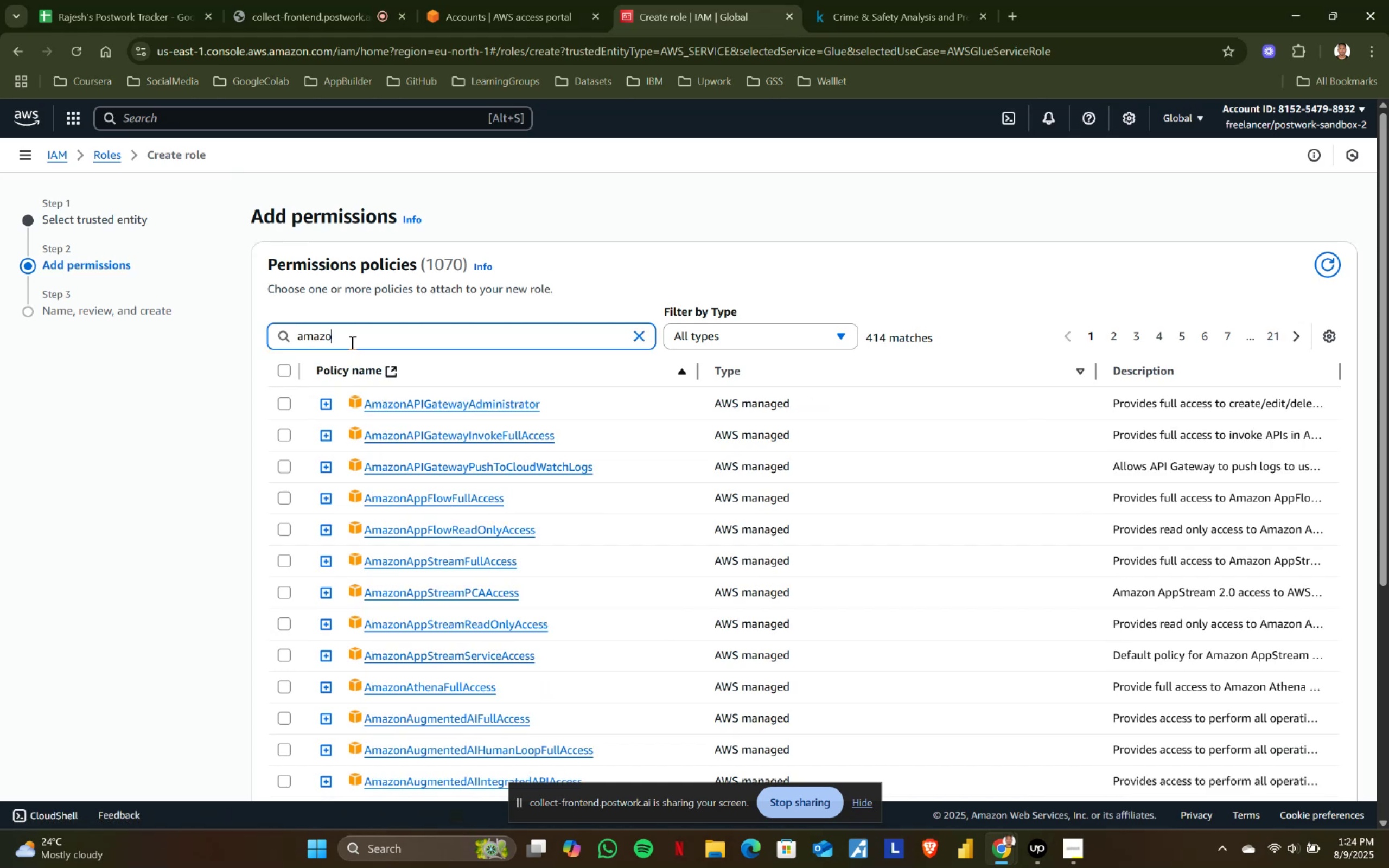 
hold_key(key=Backspace, duration=1.36)
 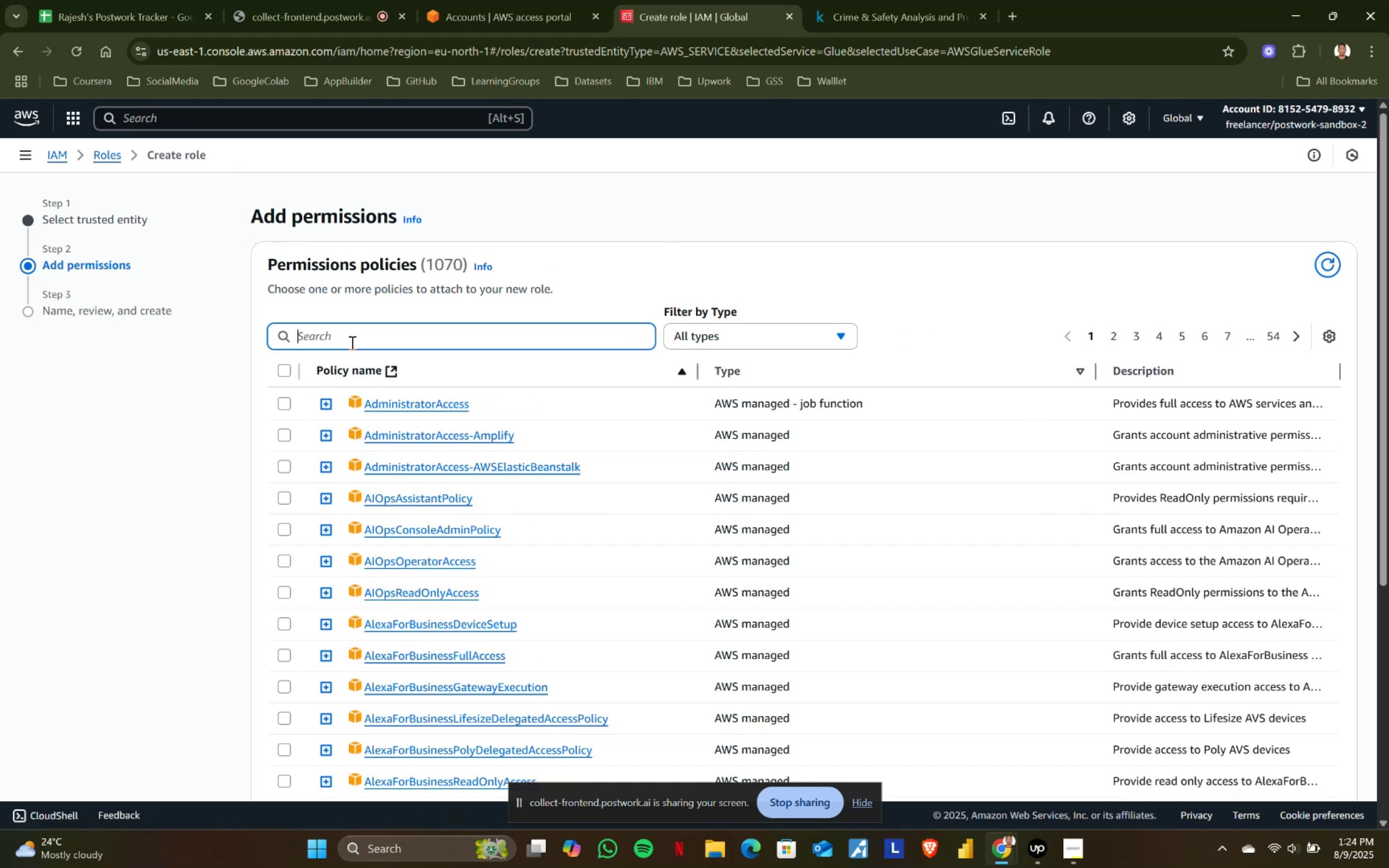 
key(Meta+V)
 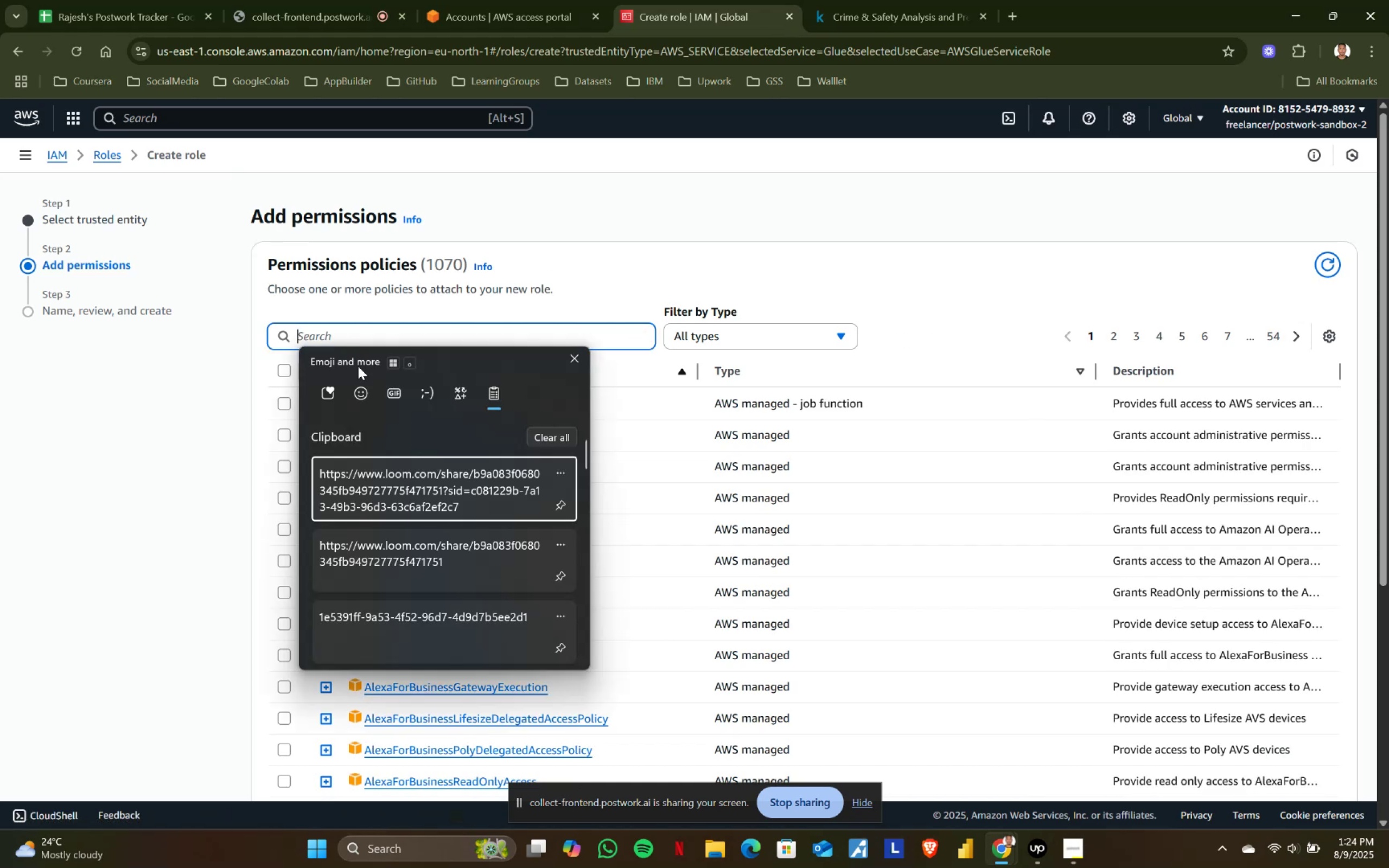 
scroll: coordinate [409, 537], scroll_direction: down, amount: 9.0
 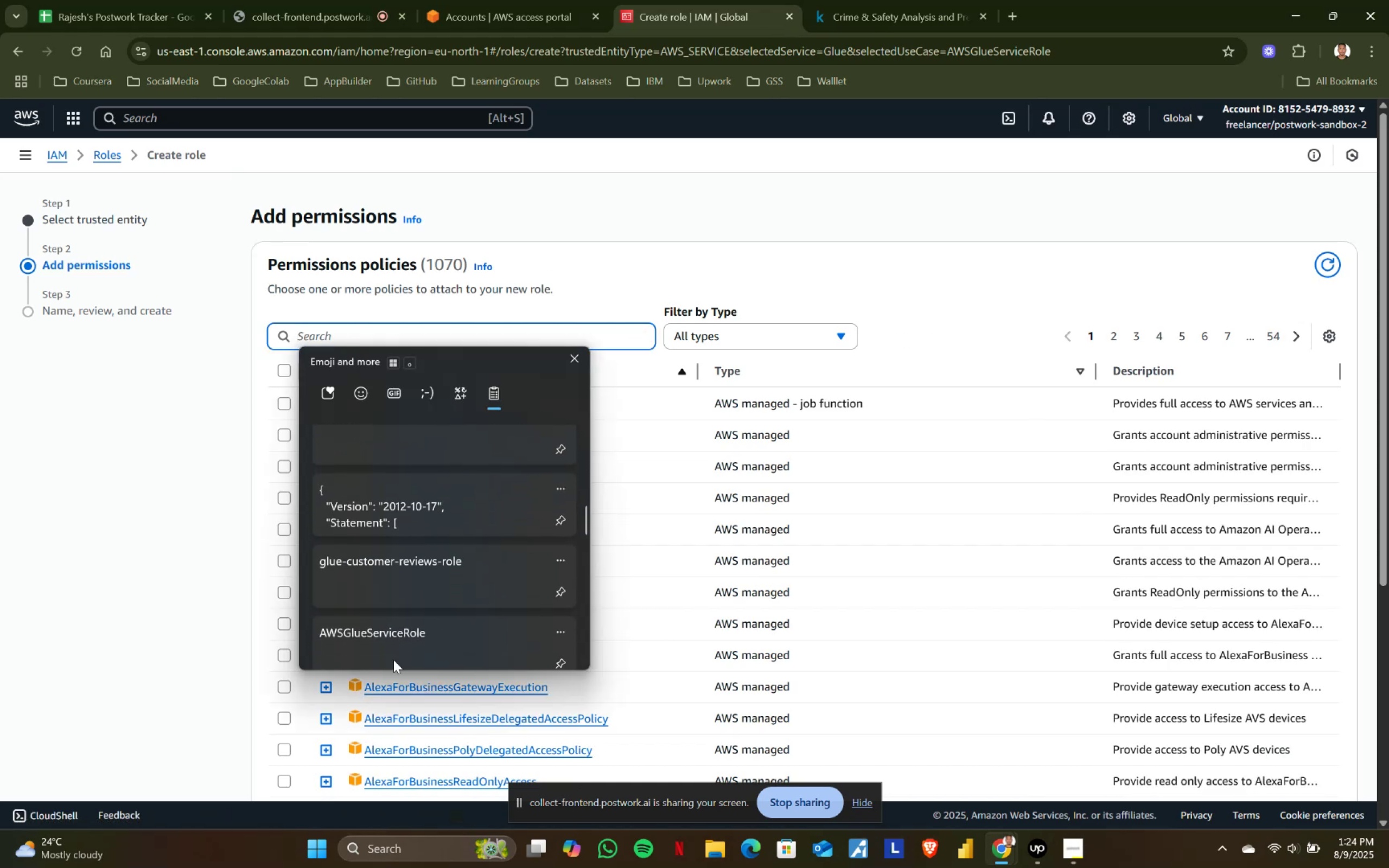 
left_click([411, 635])
 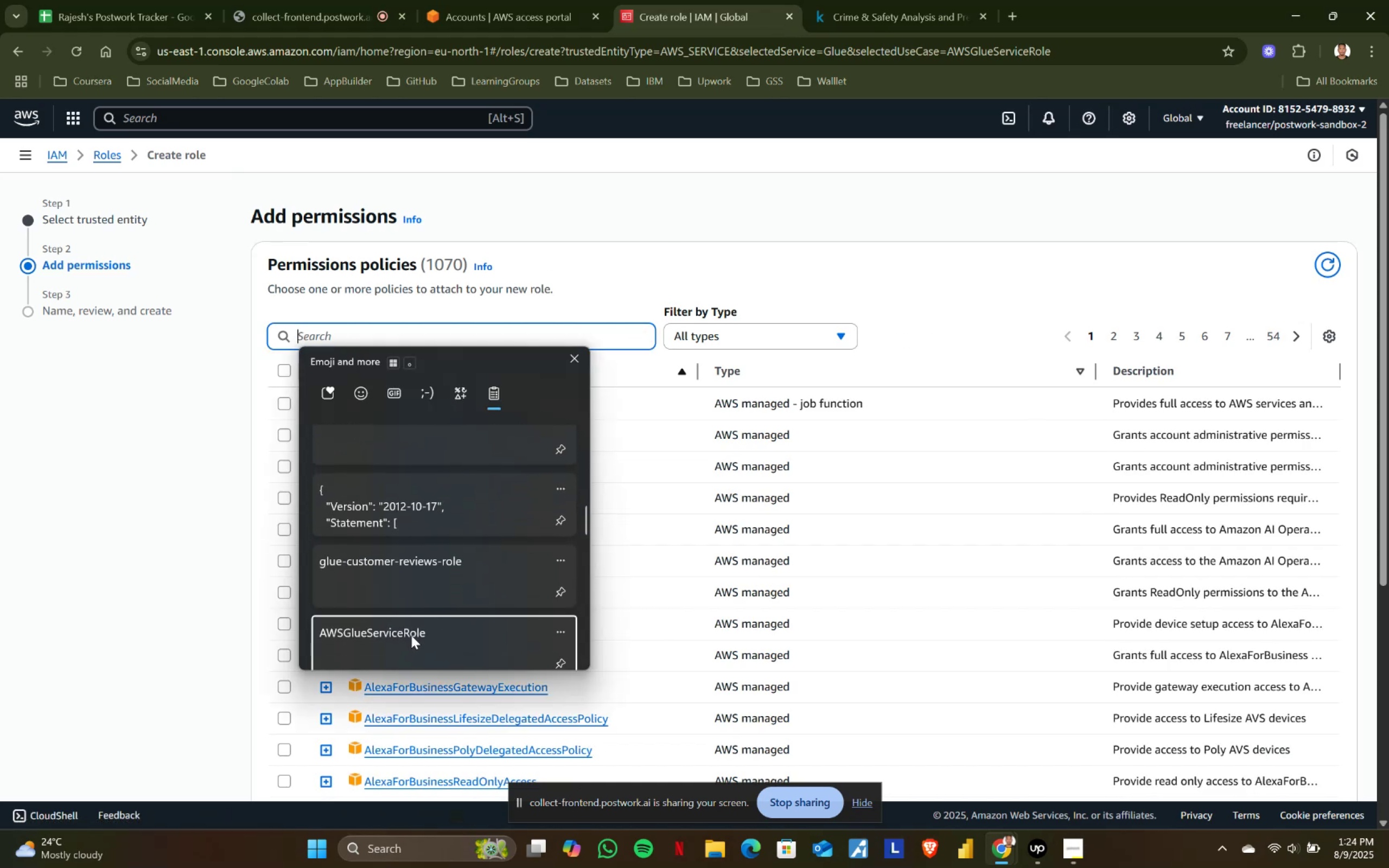 
key(Control+ControlLeft)
 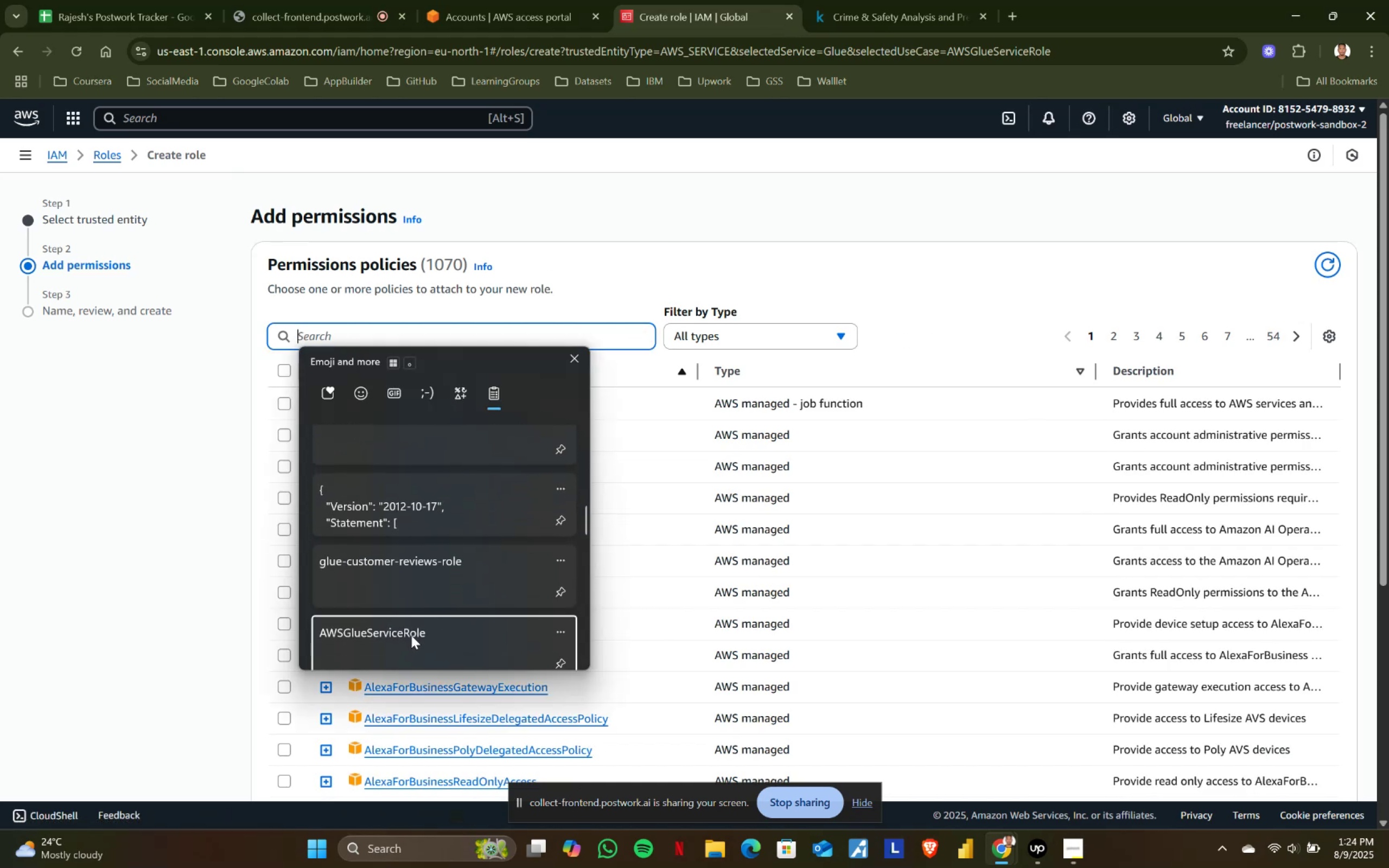 
key(Control+V)
 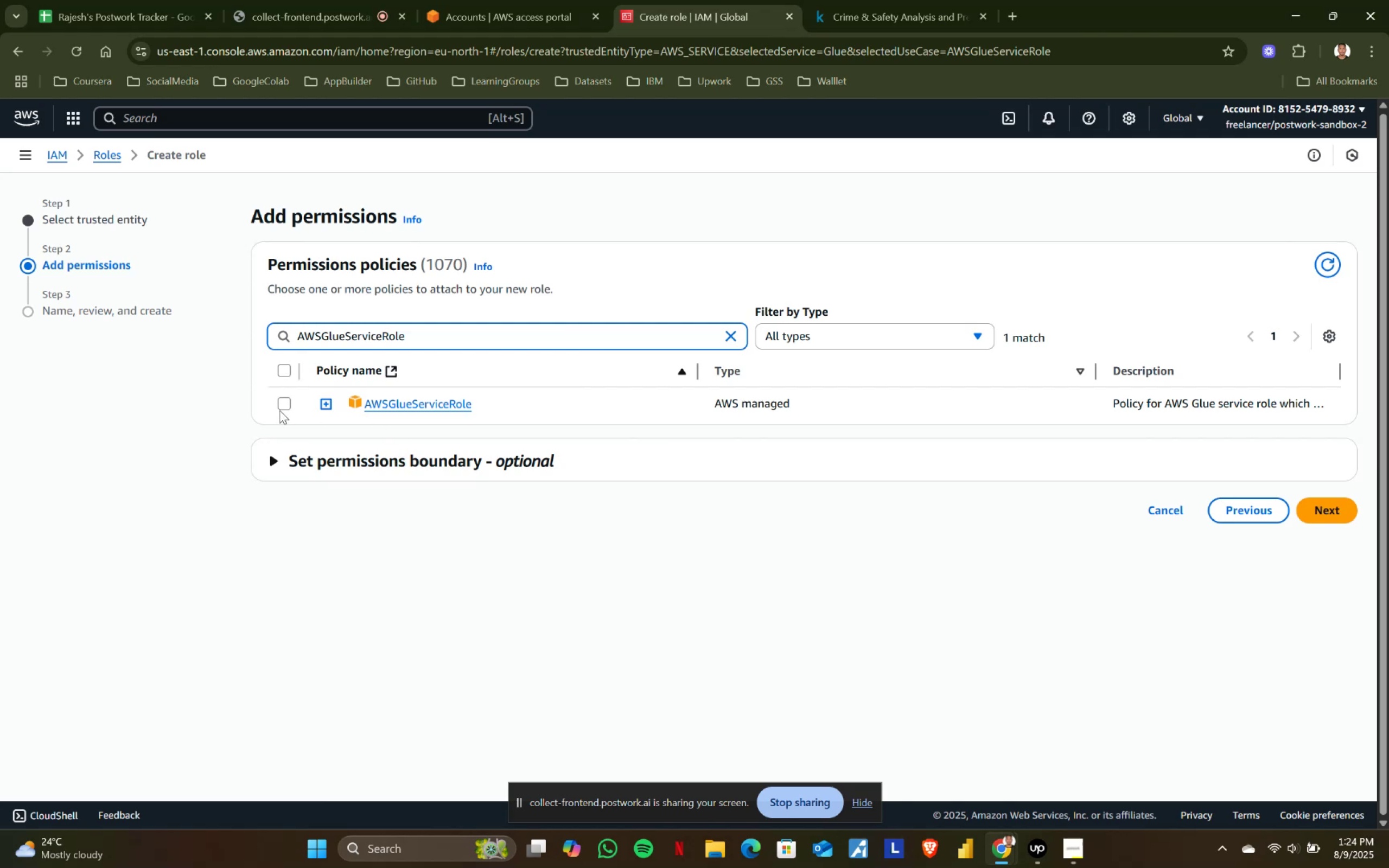 
left_click([283, 405])
 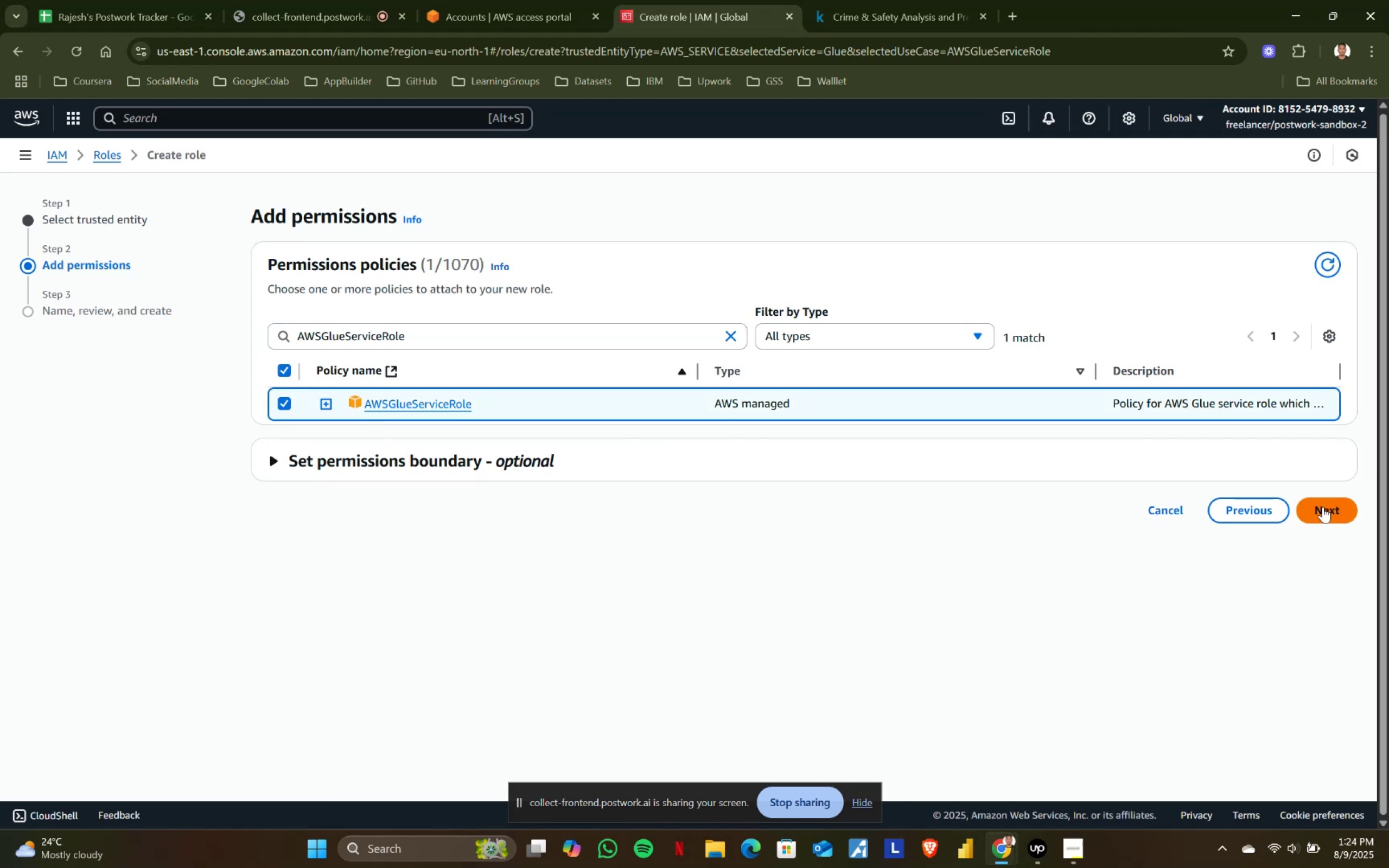 
left_click([1323, 507])
 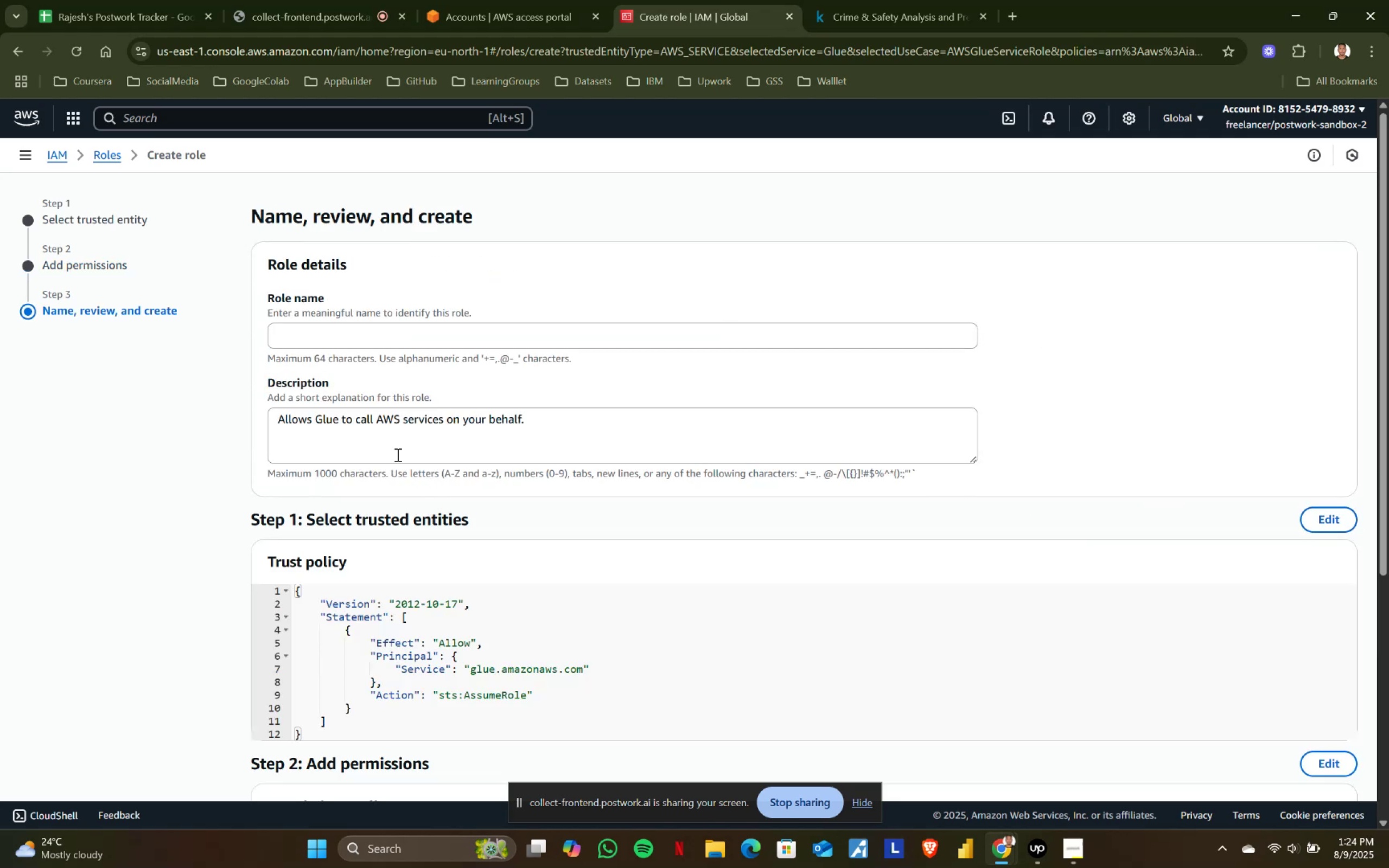 
left_click([328, 346])
 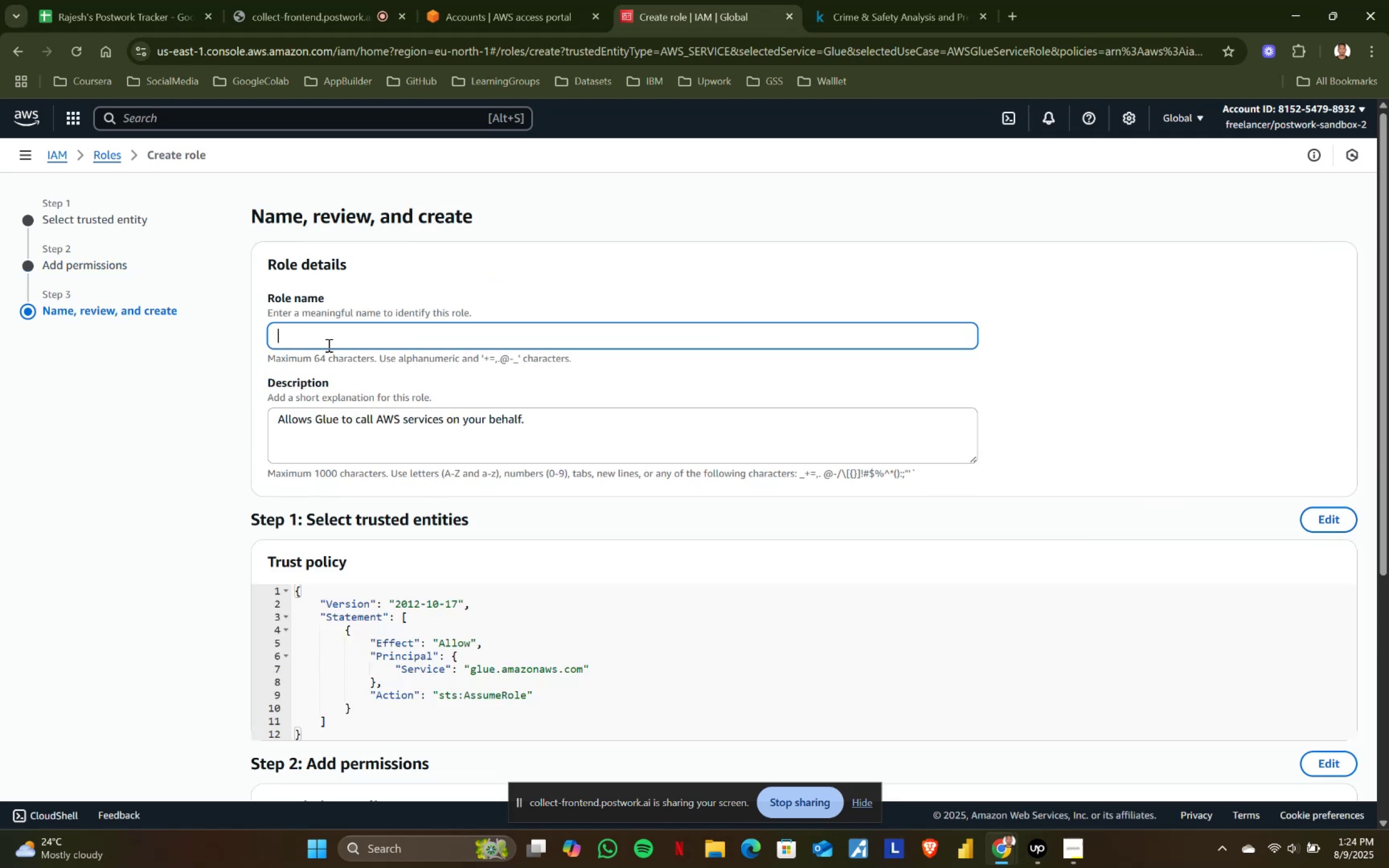 
type(crime-safety-glue-role)
 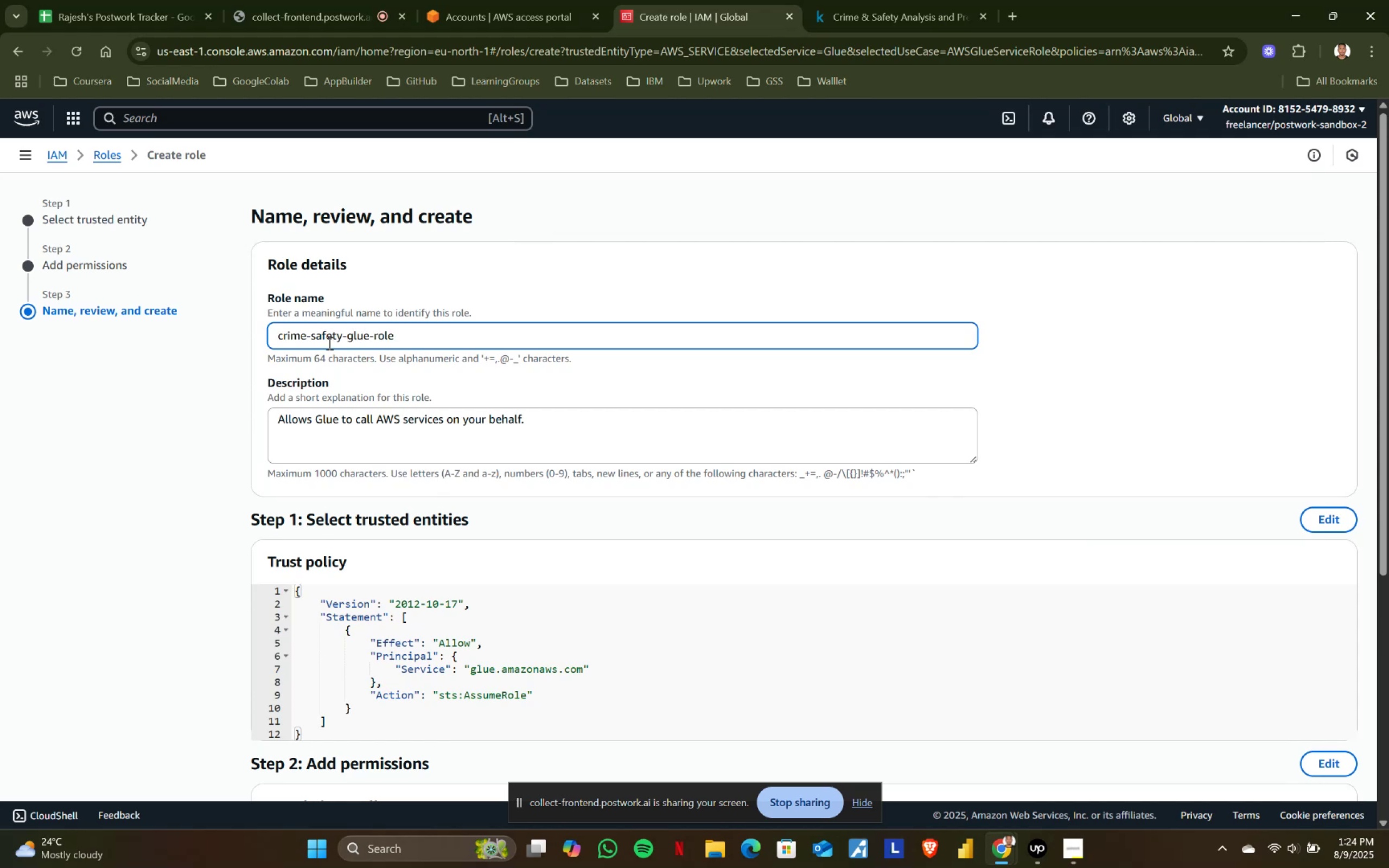 
scroll: coordinate [601, 539], scroll_direction: down, amount: 6.0
 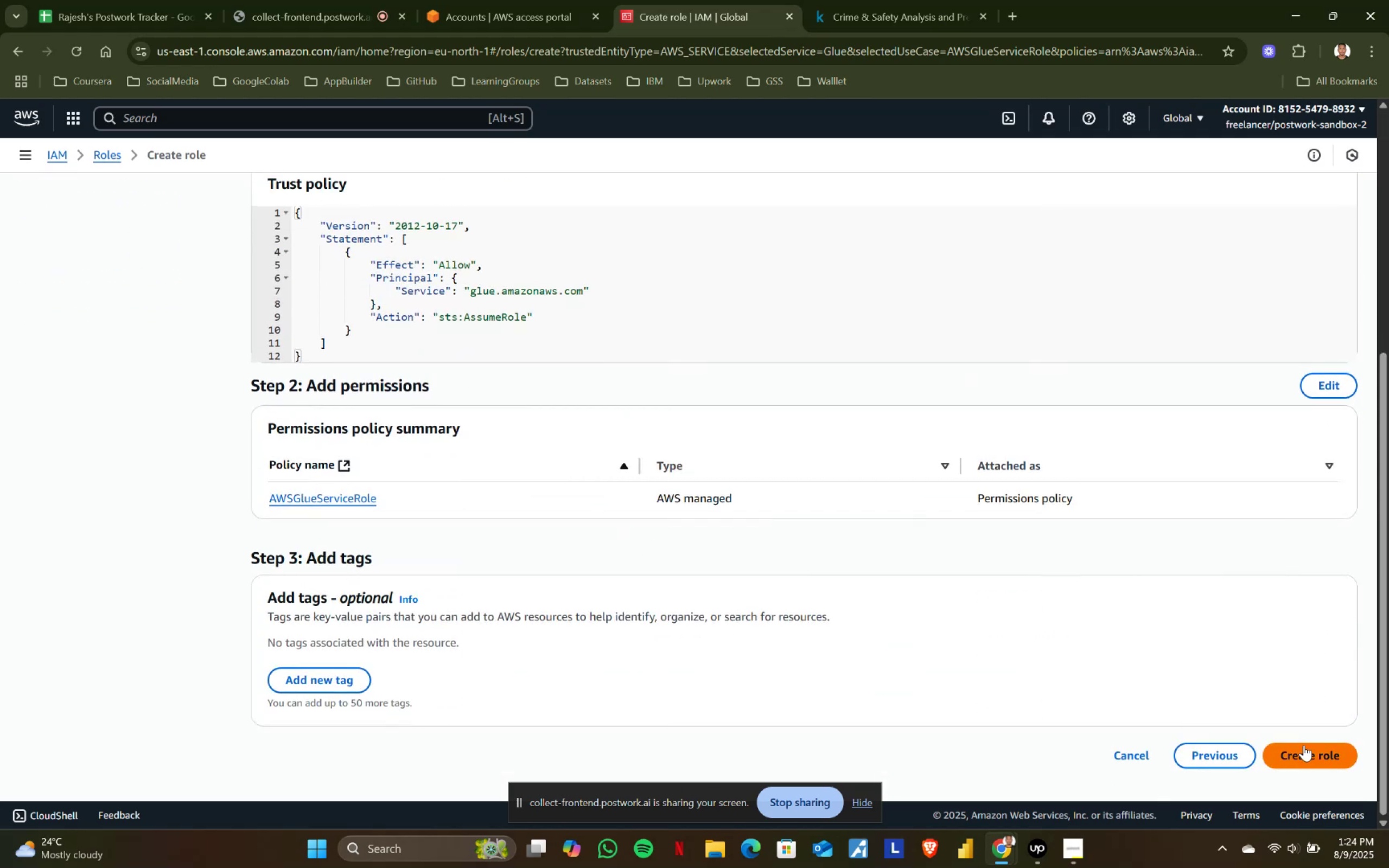 
left_click([1304, 745])
 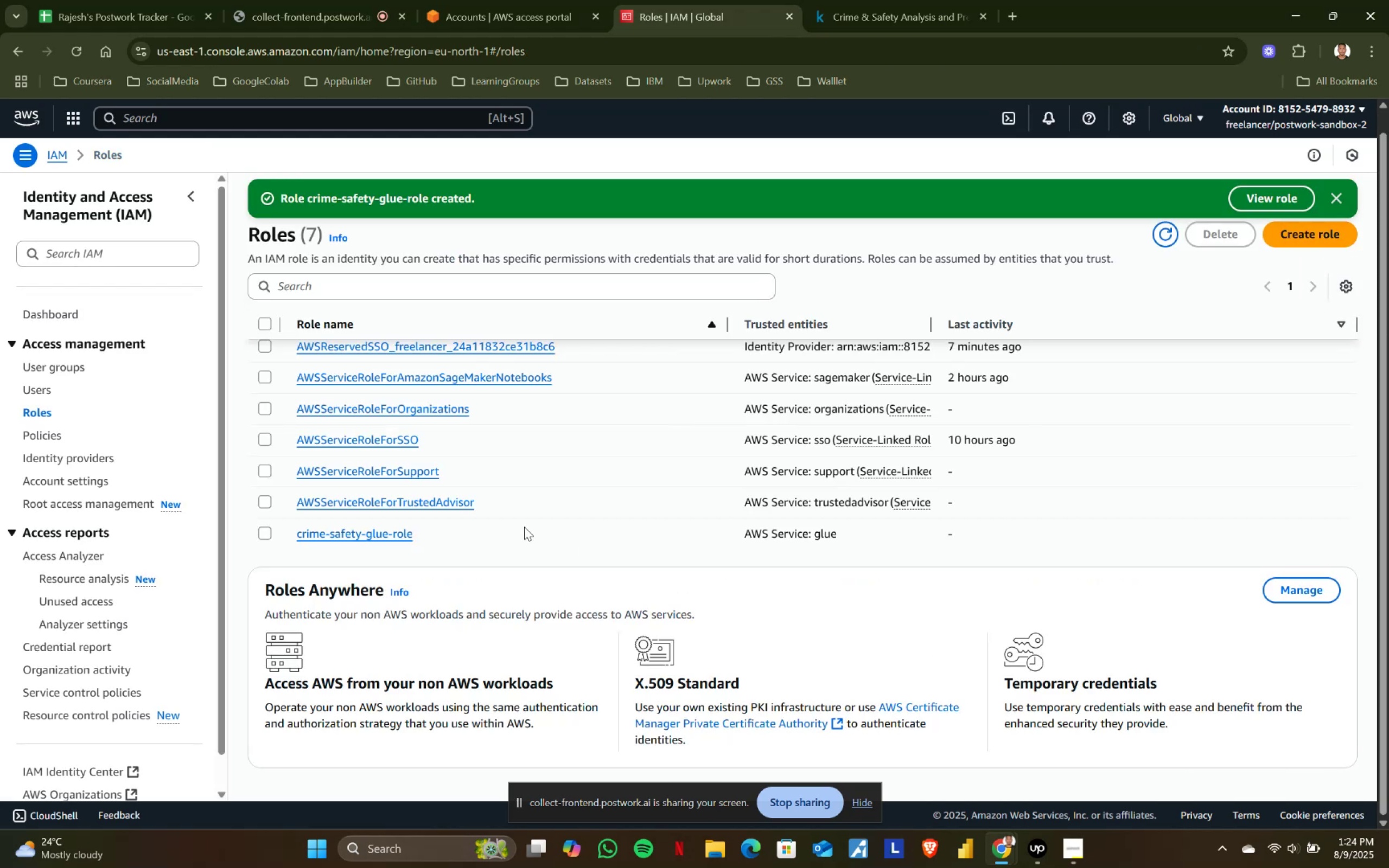 
scroll: coordinate [515, 524], scroll_direction: up, amount: 2.0
 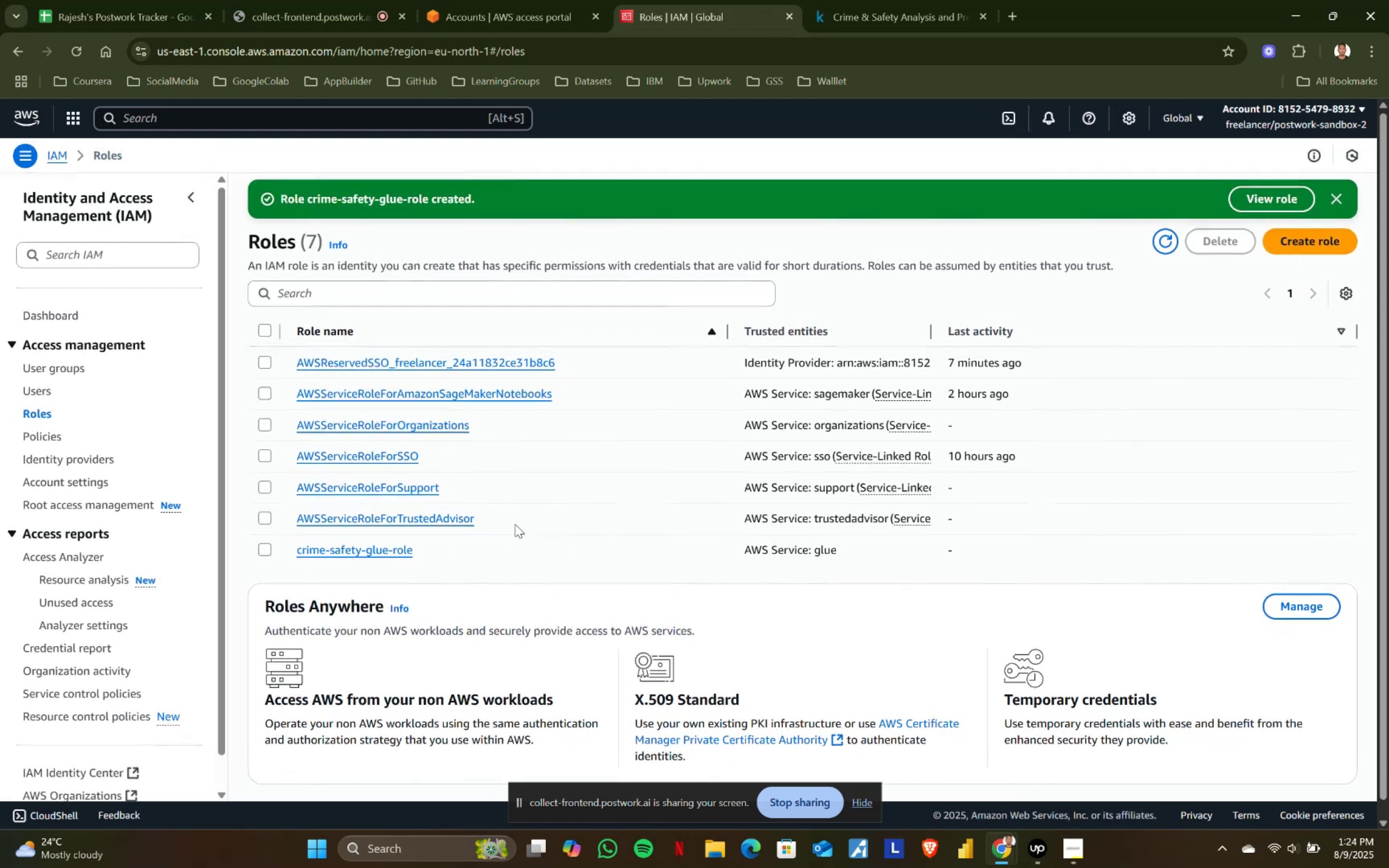 
scroll: coordinate [515, 524], scroll_direction: down, amount: 3.0
 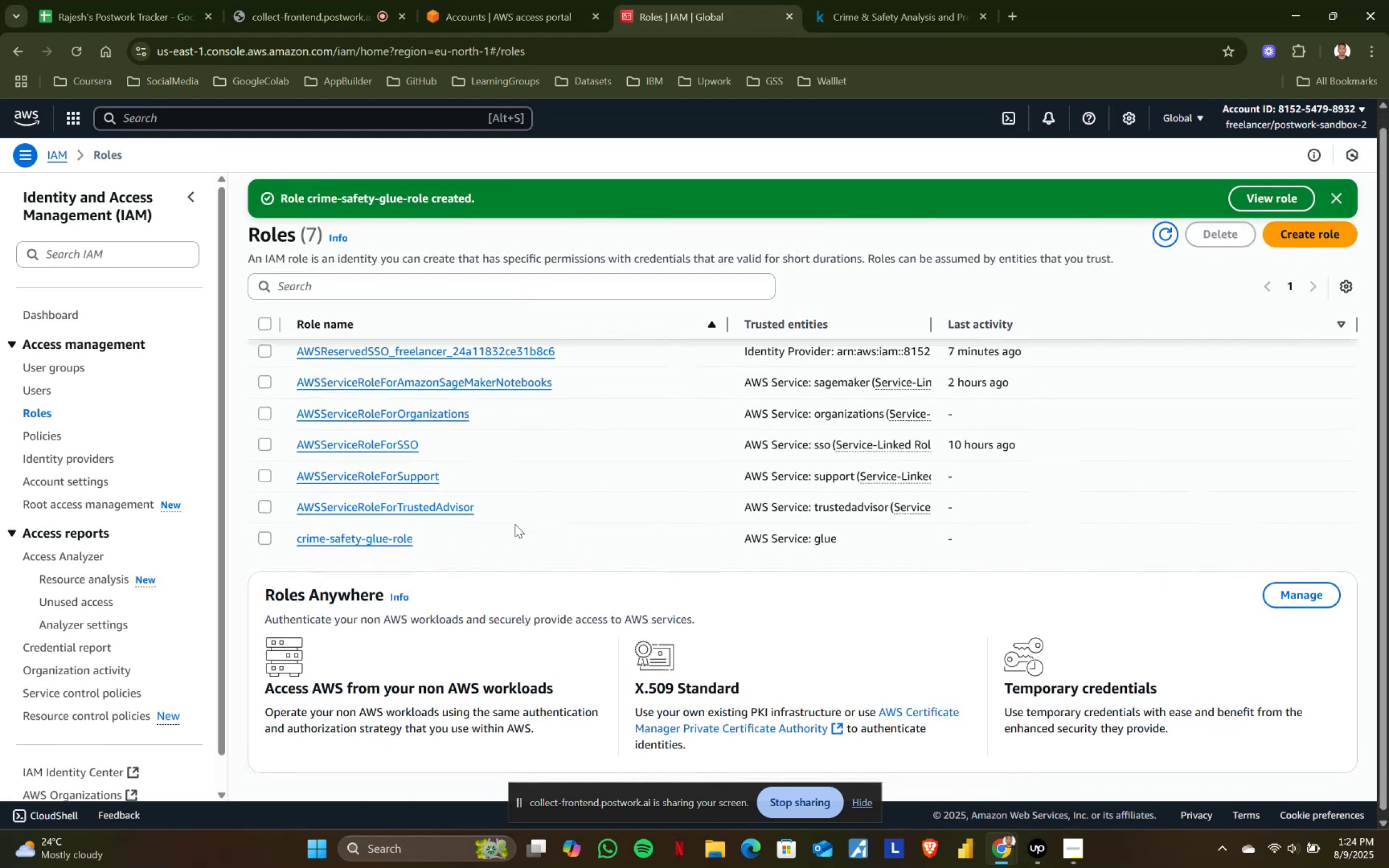 
scroll: coordinate [515, 524], scroll_direction: up, amount: 2.0
 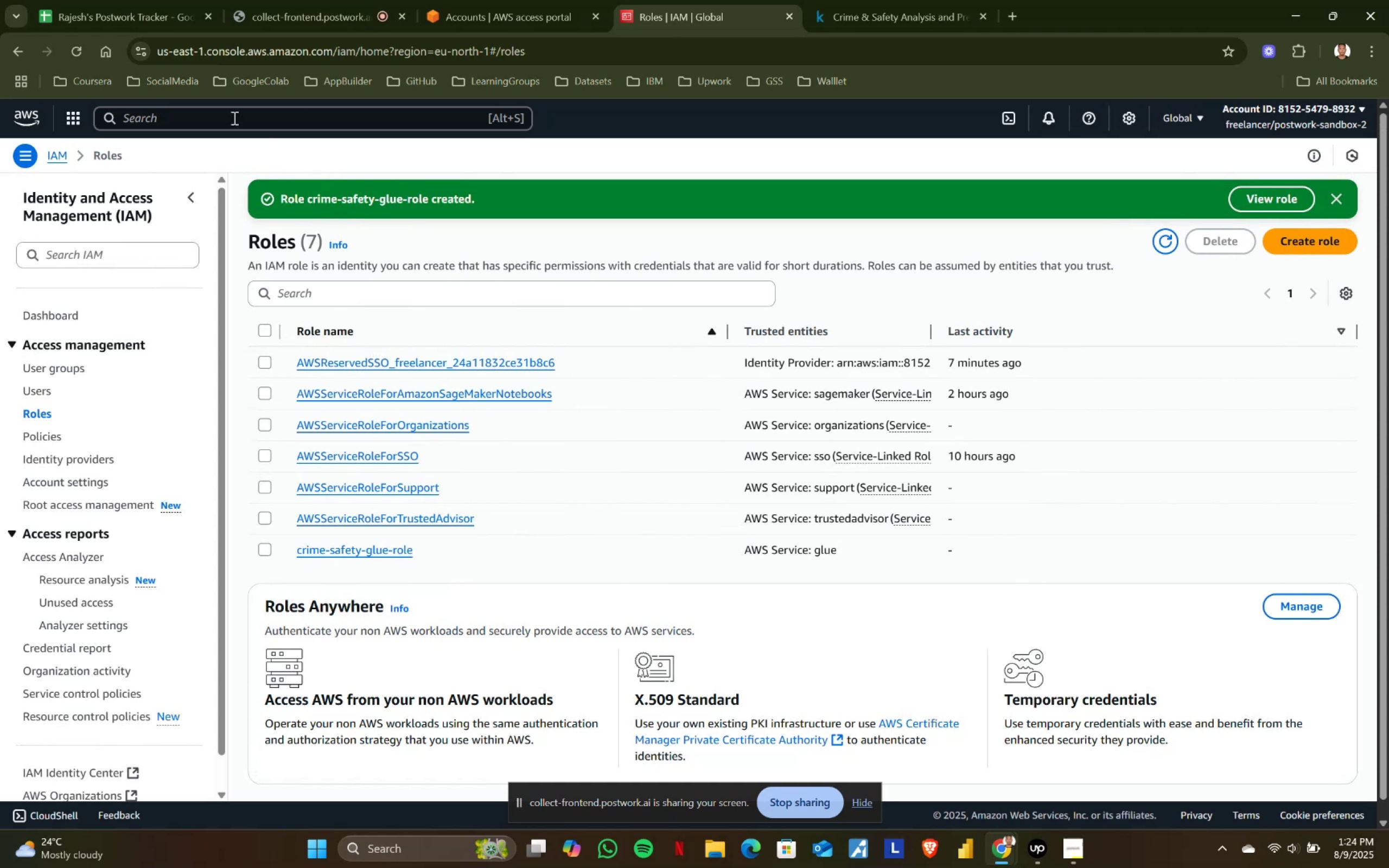 
left_click([233, 118])
 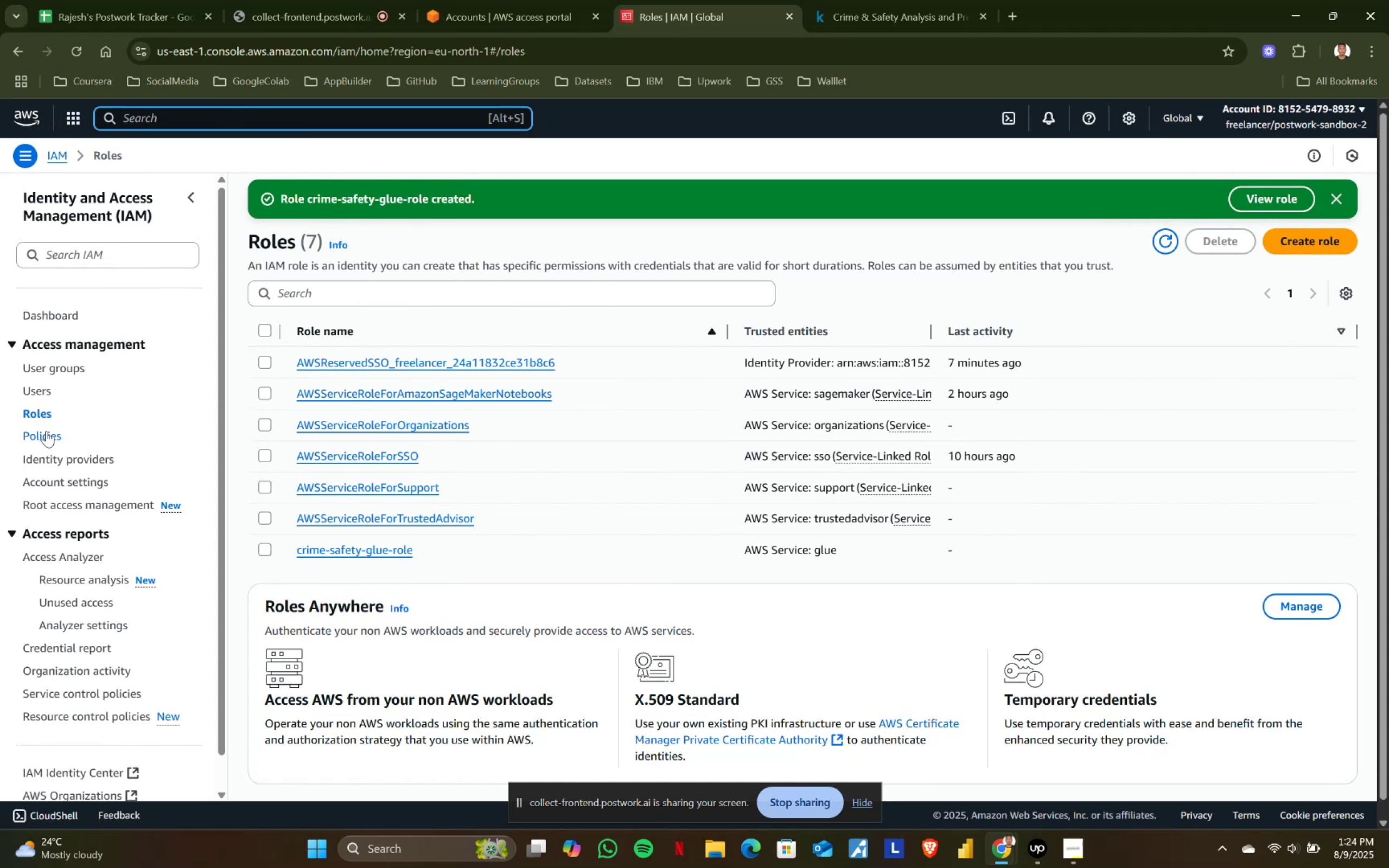 
wait(5.15)
 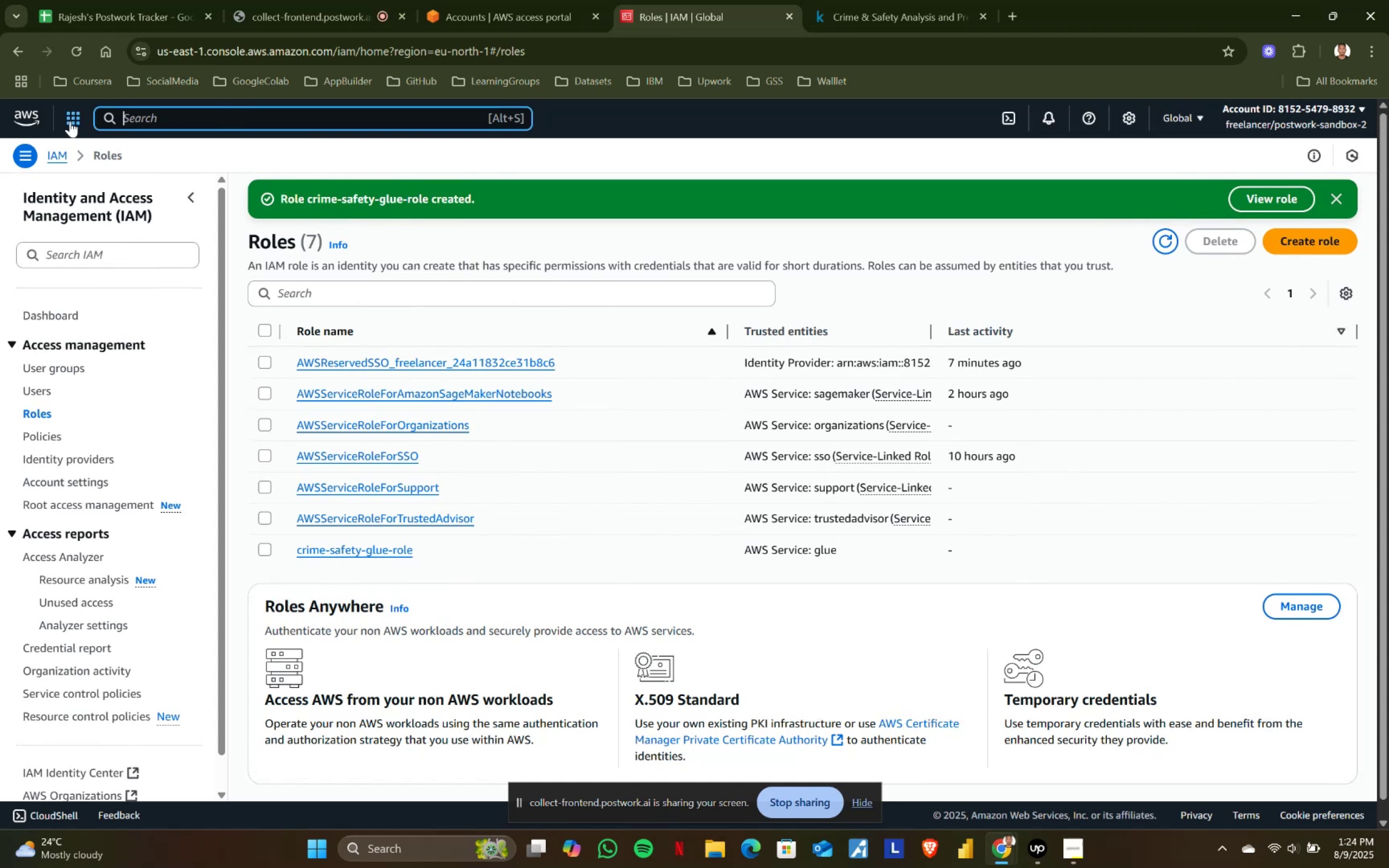 
left_click([346, 554])
 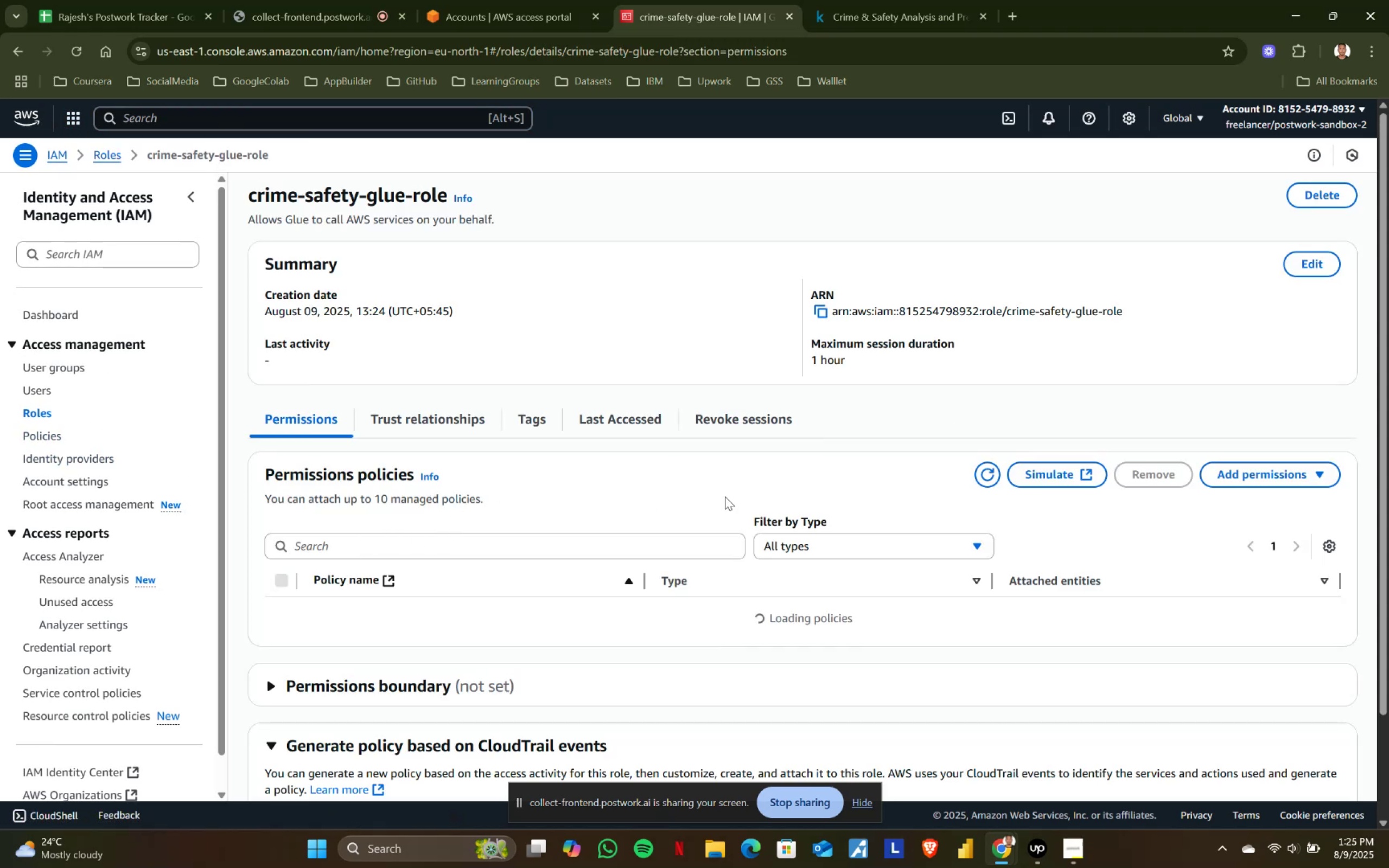 
left_click([1279, 478])
 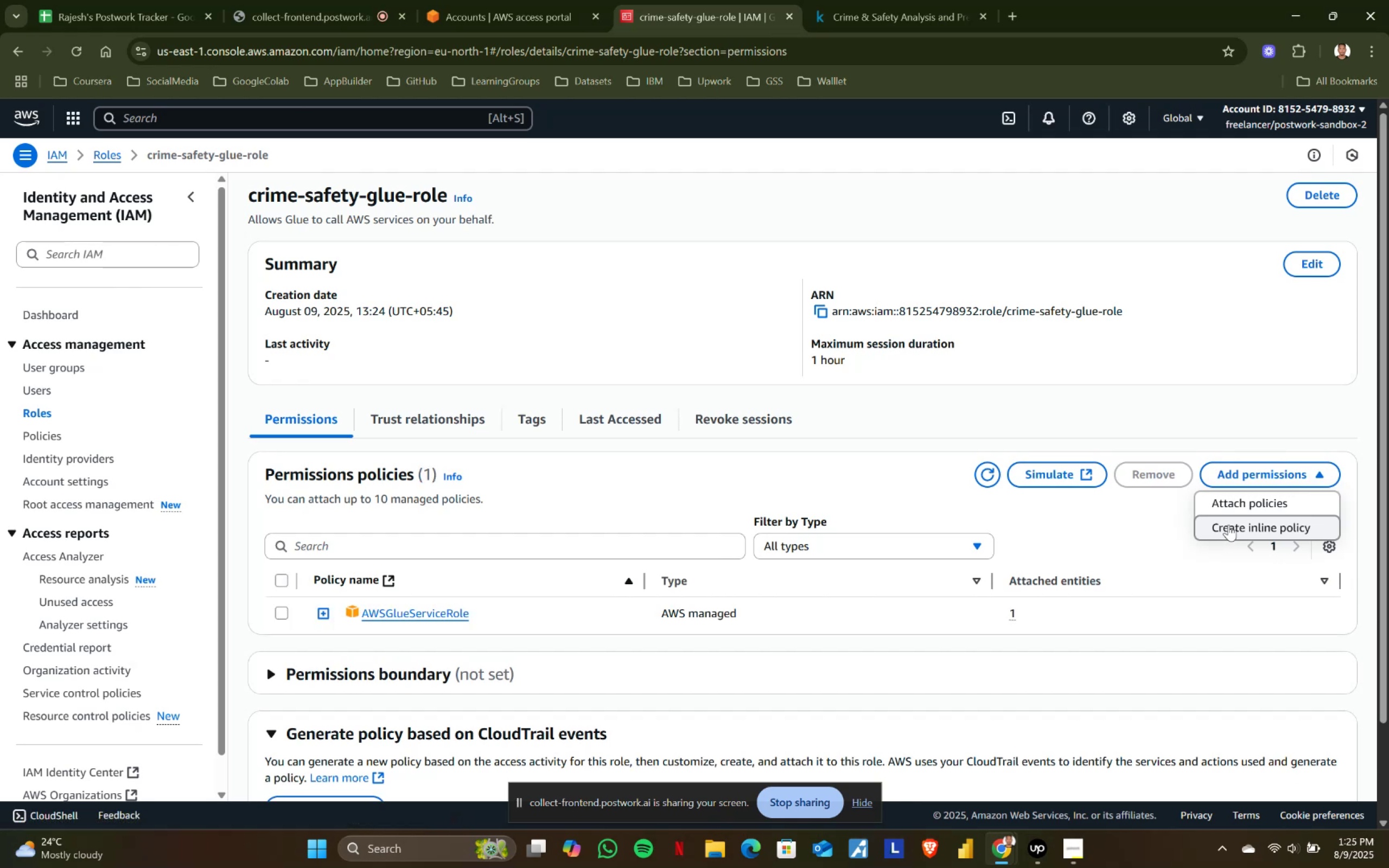 
left_click([1228, 525])
 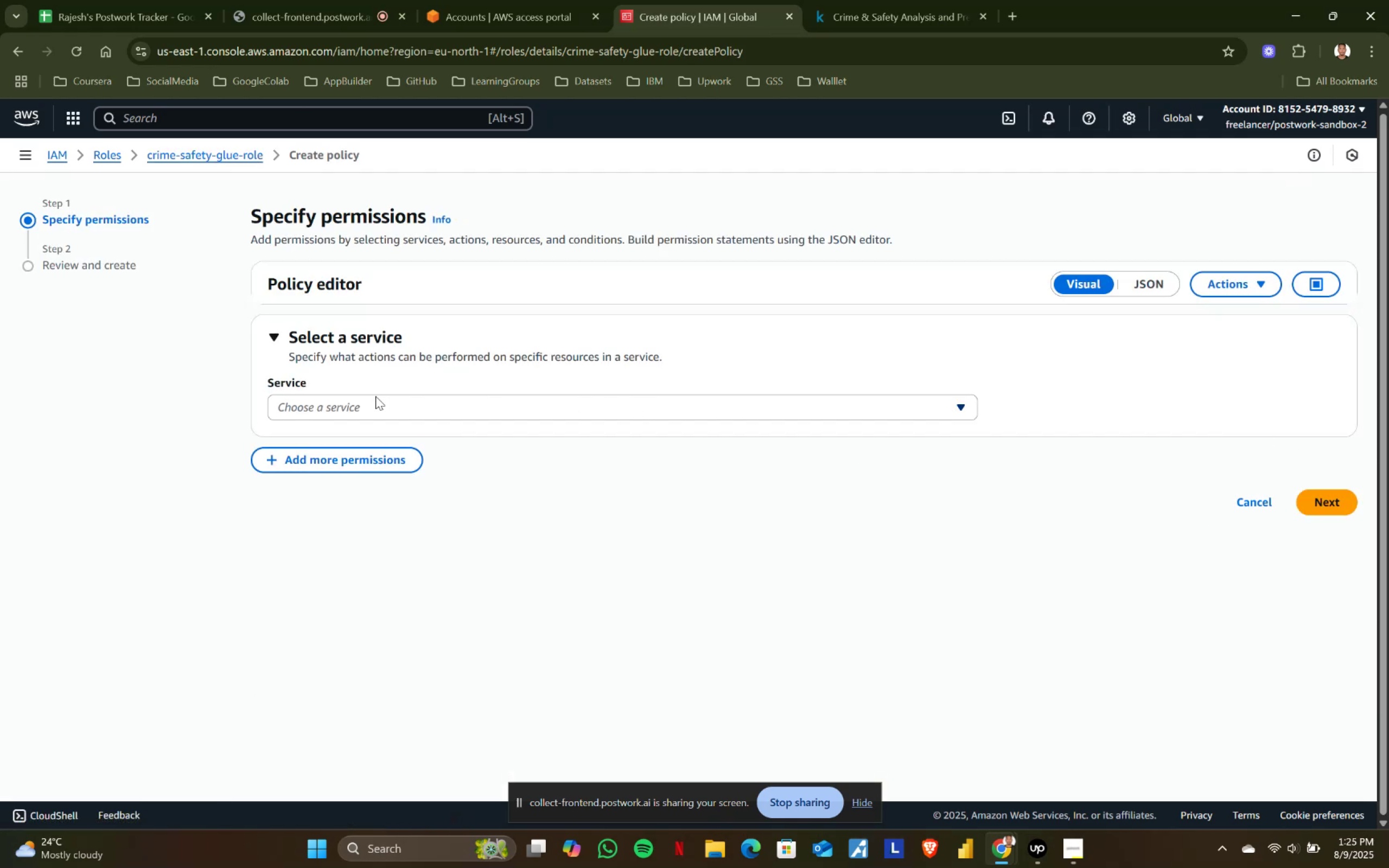 
left_click([367, 401])
 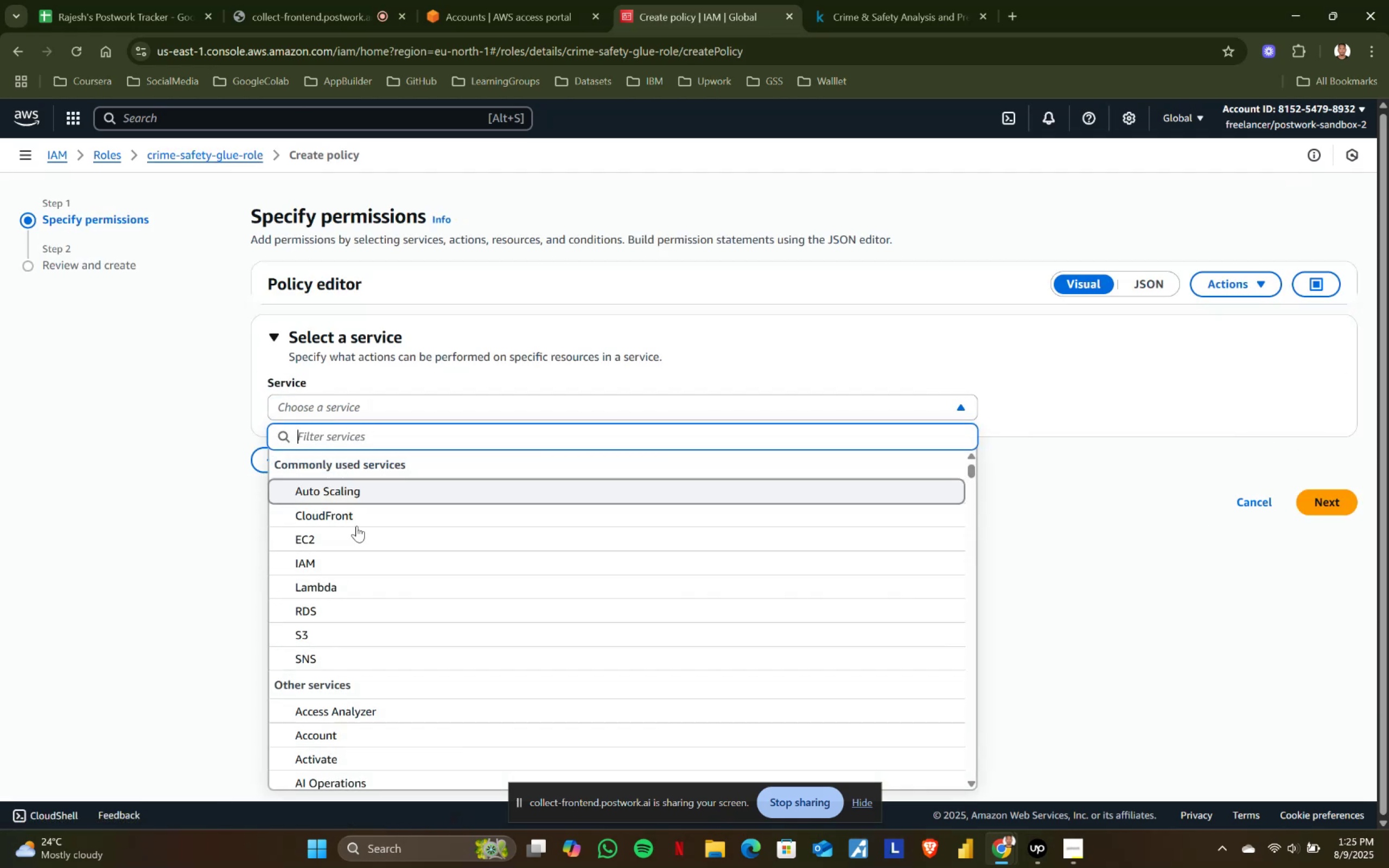 
left_click([328, 634])
 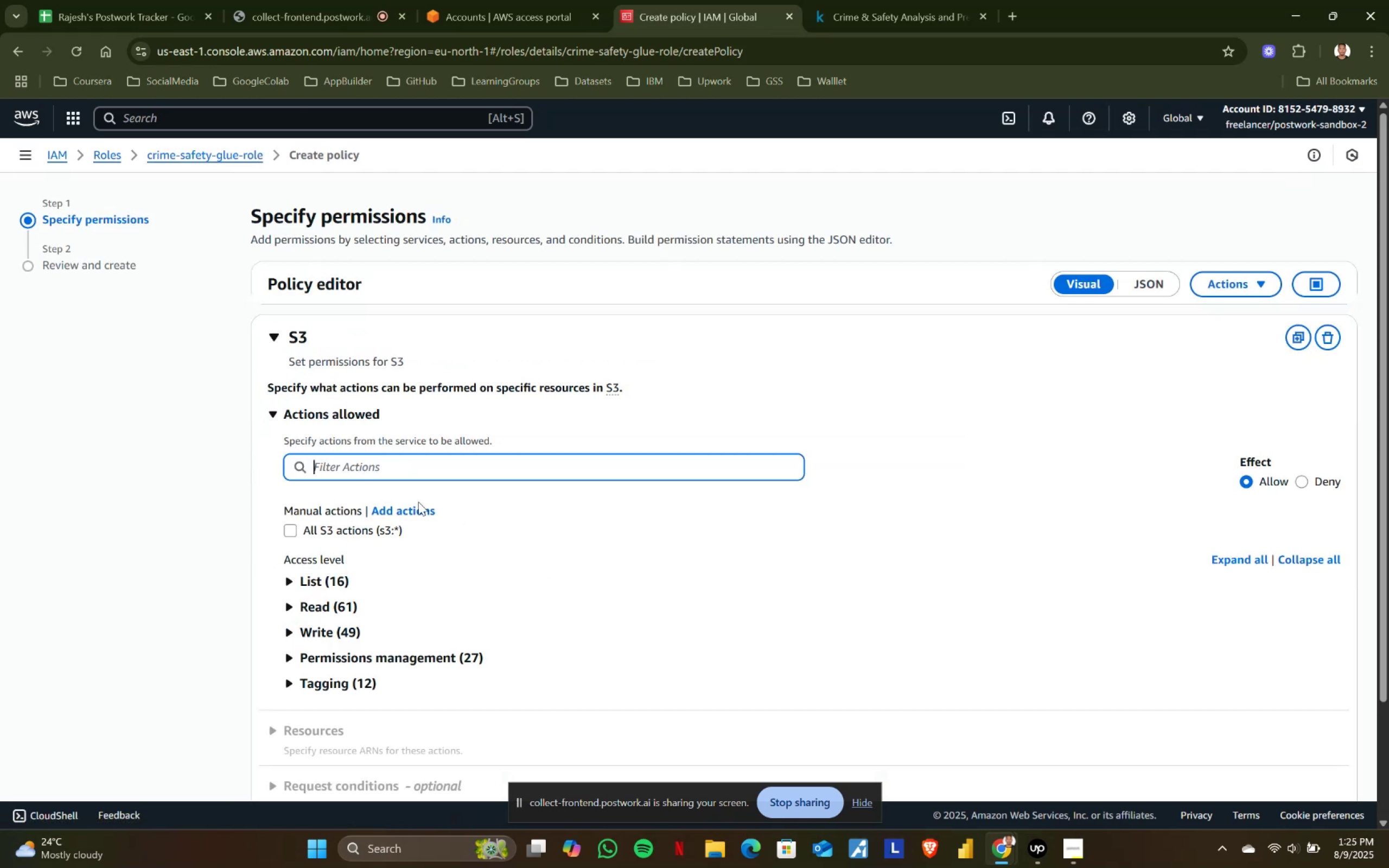 
scroll: coordinate [443, 541], scroll_direction: down, amount: 1.0
 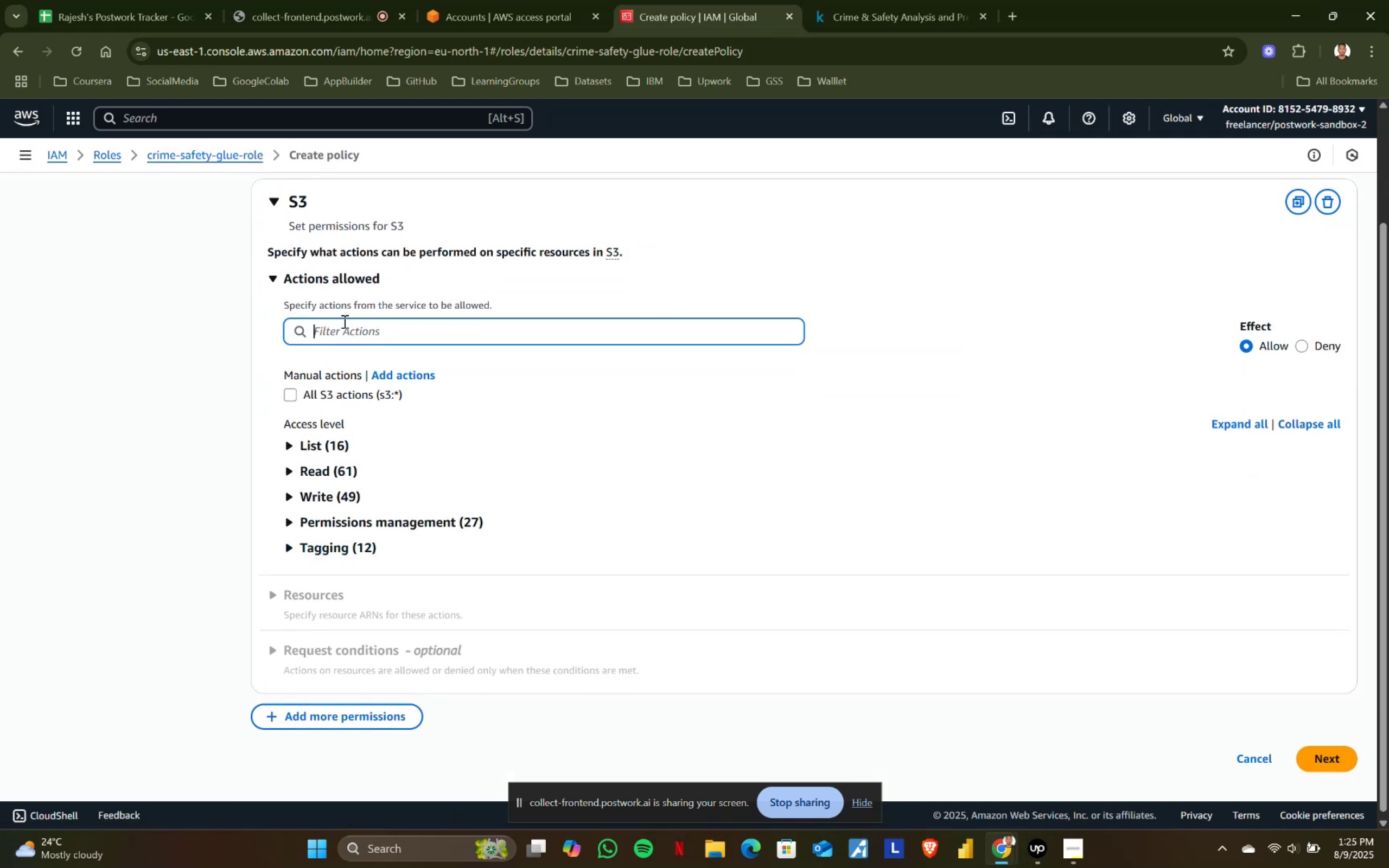 
scroll: coordinate [343, 321], scroll_direction: up, amount: 1.0
 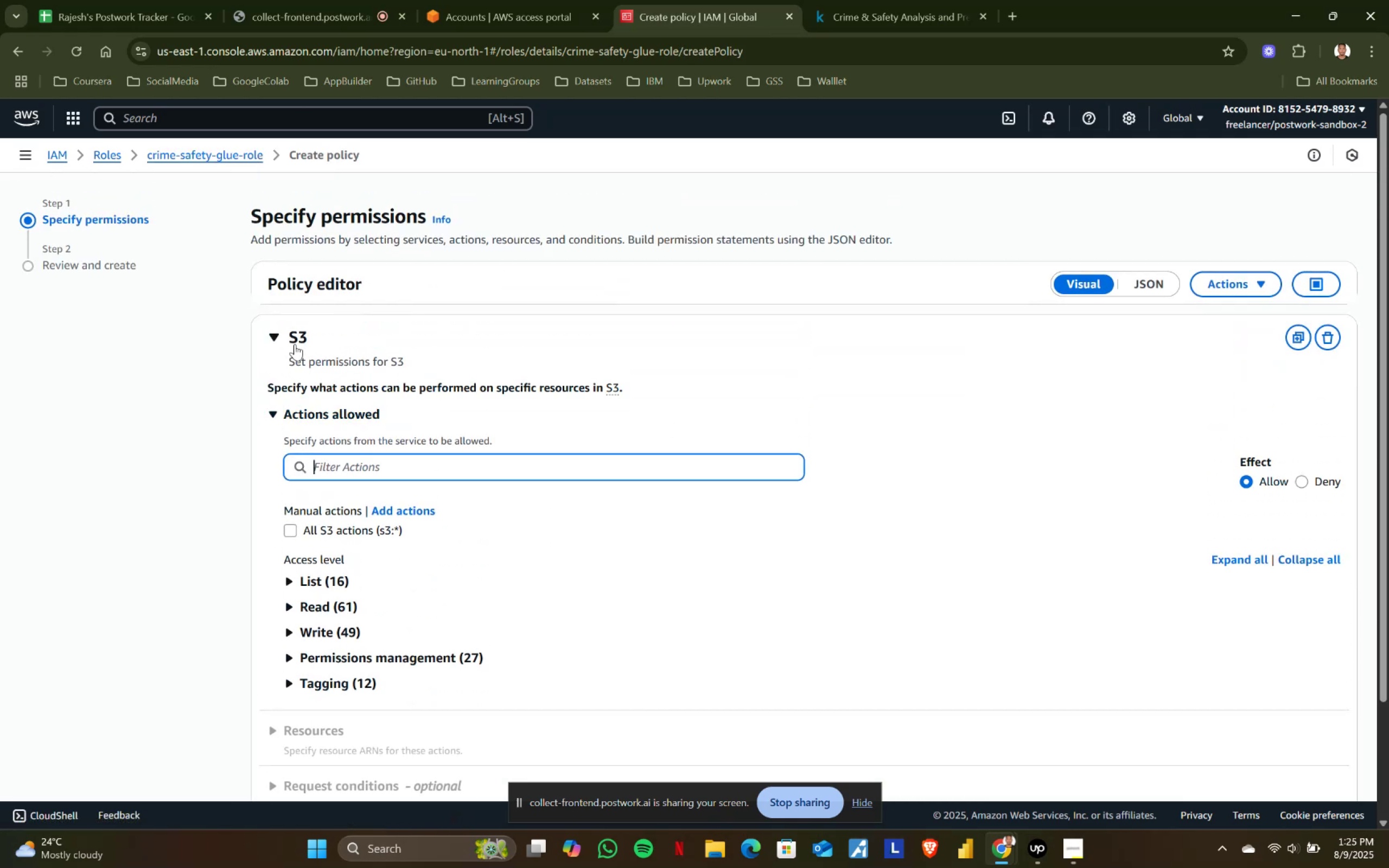 
left_click([267, 337])
 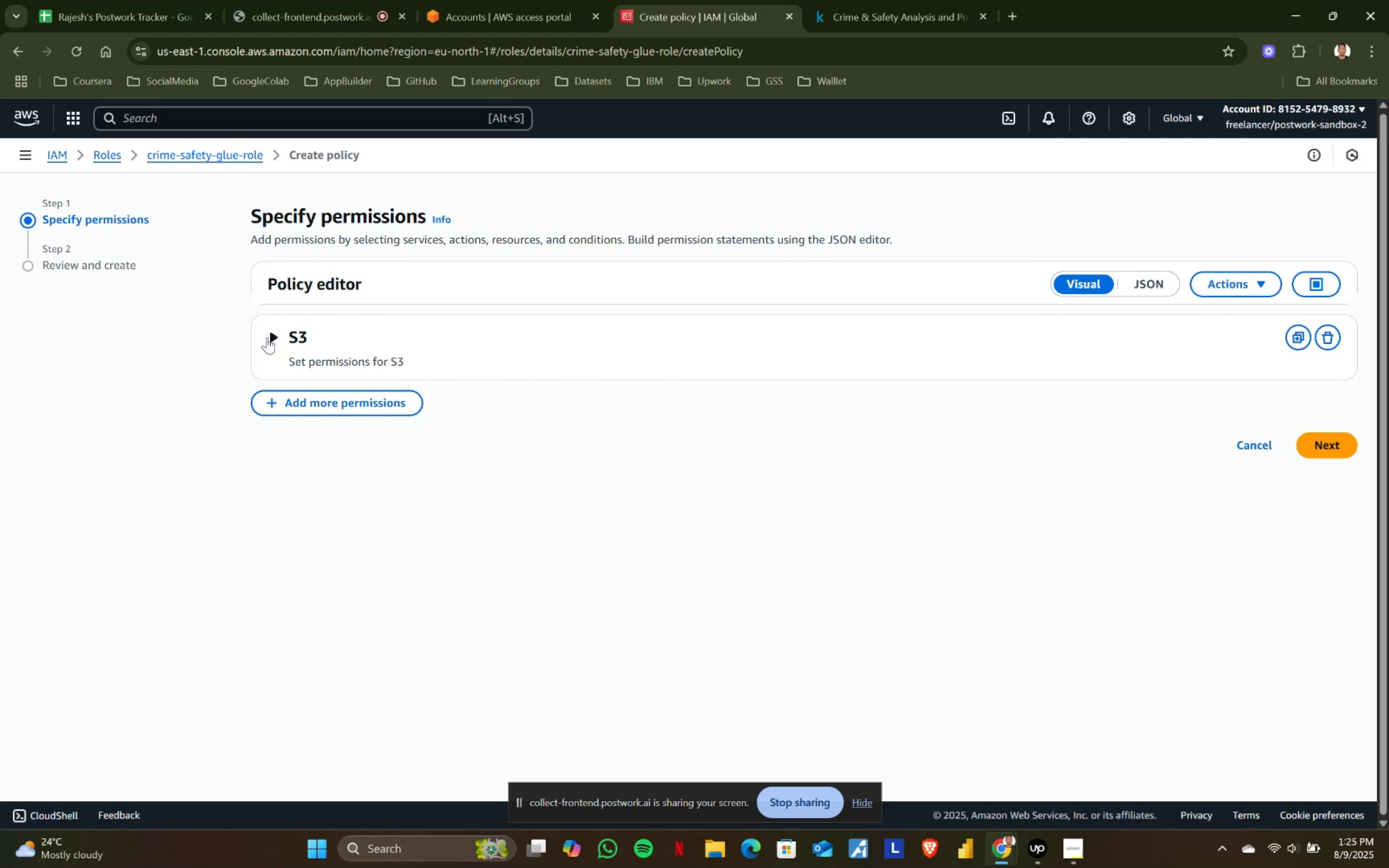 
left_click([267, 337])
 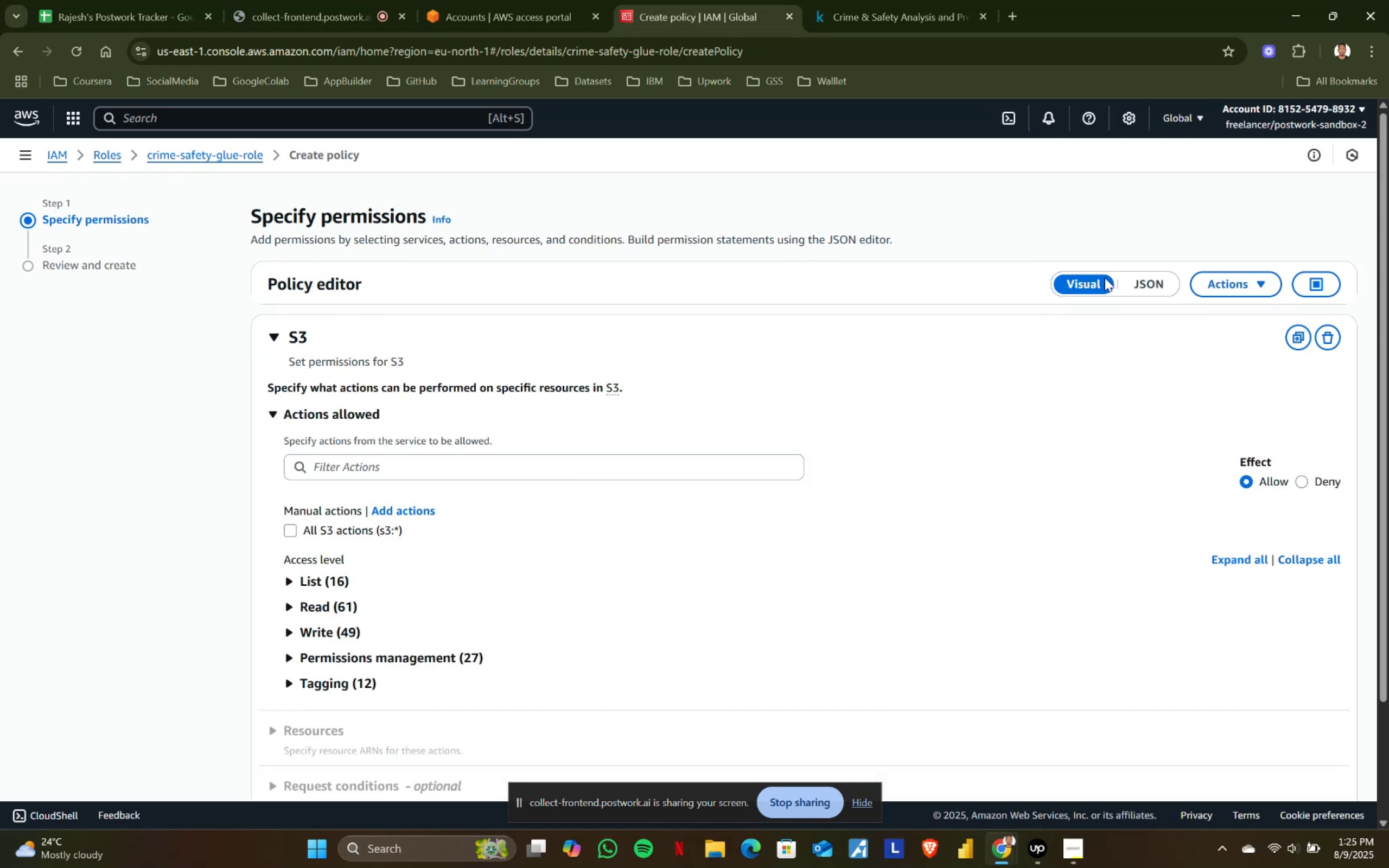 
double_click([1158, 286])
 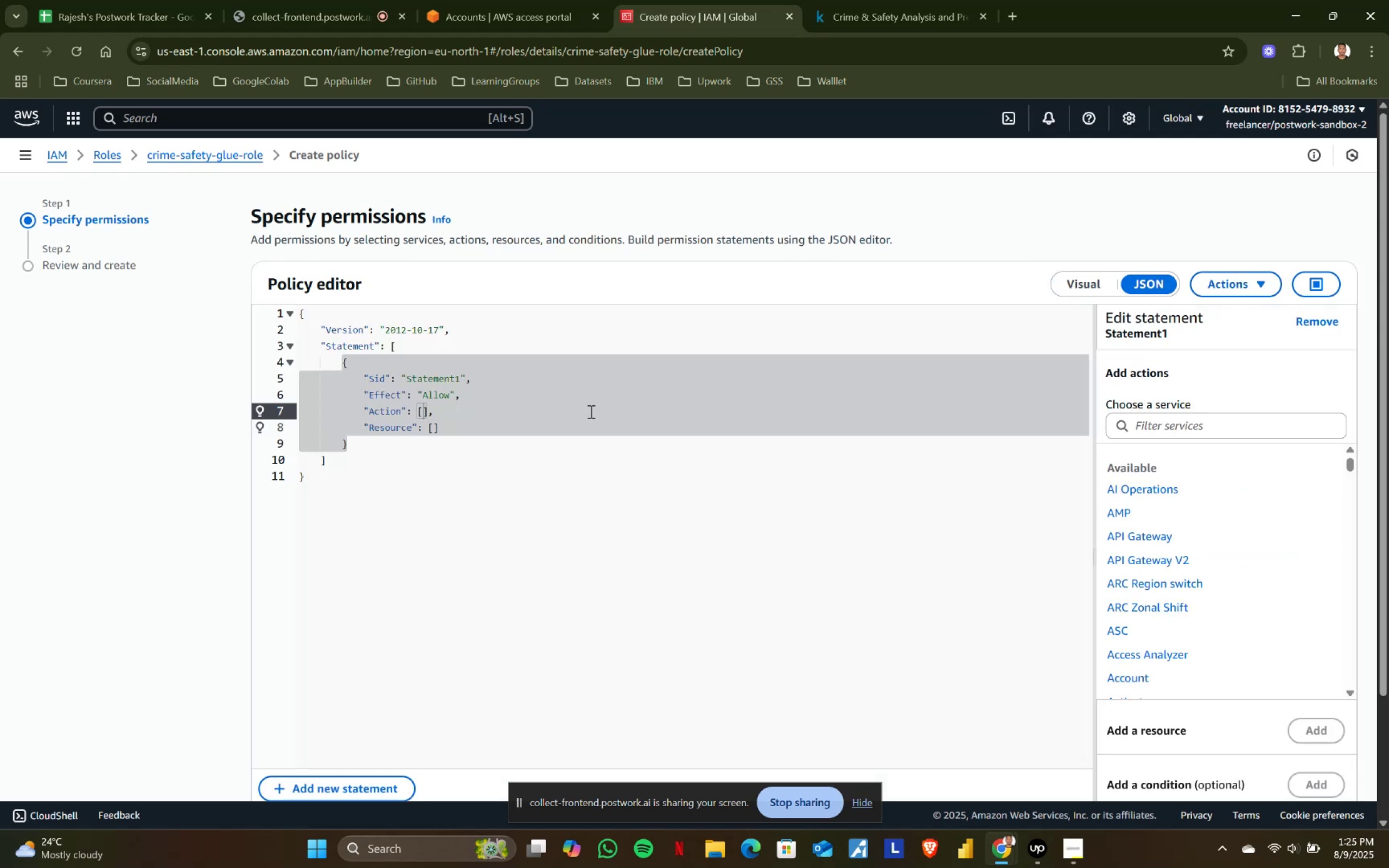 
left_click([450, 465])
 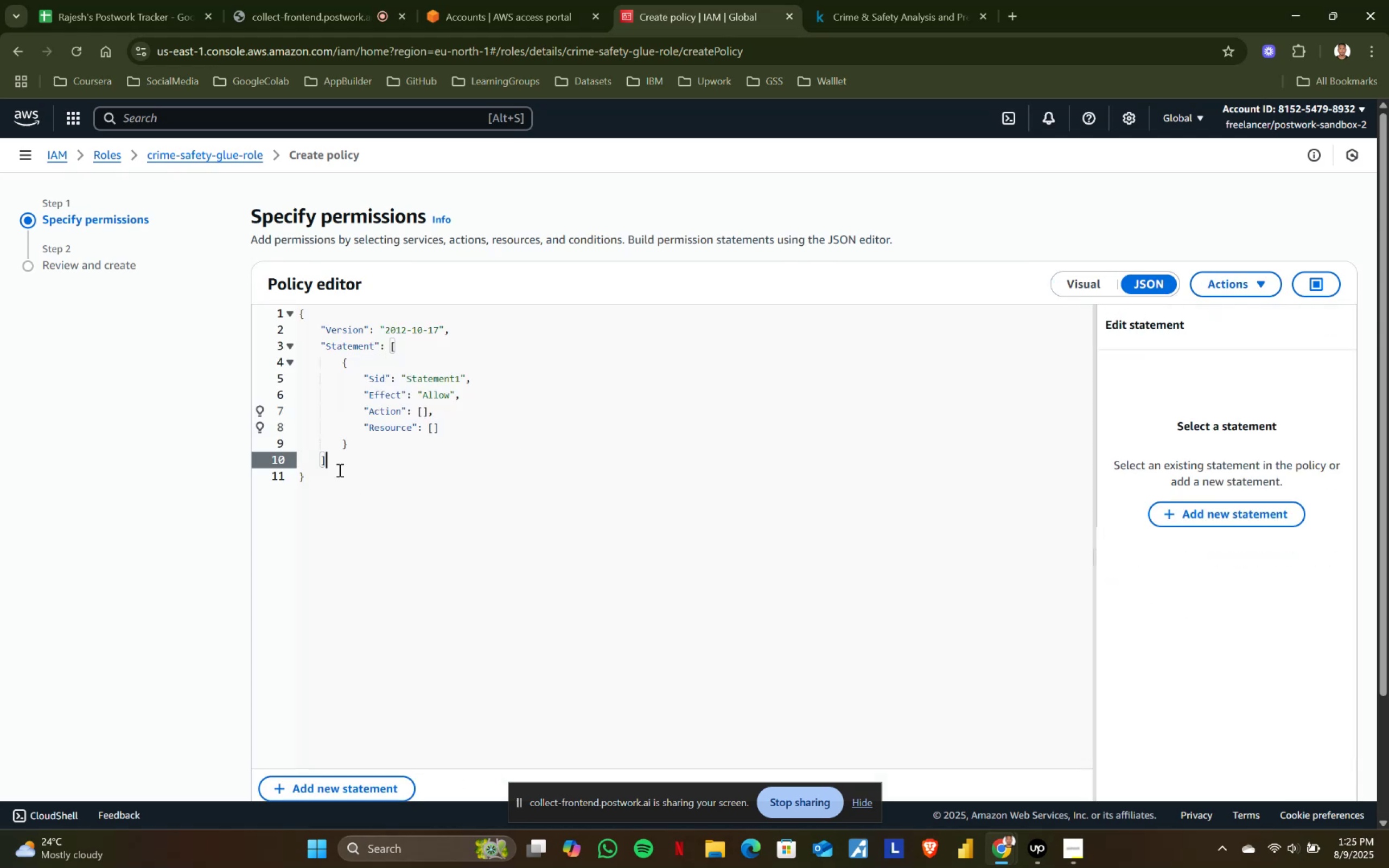 
left_click([336, 478])
 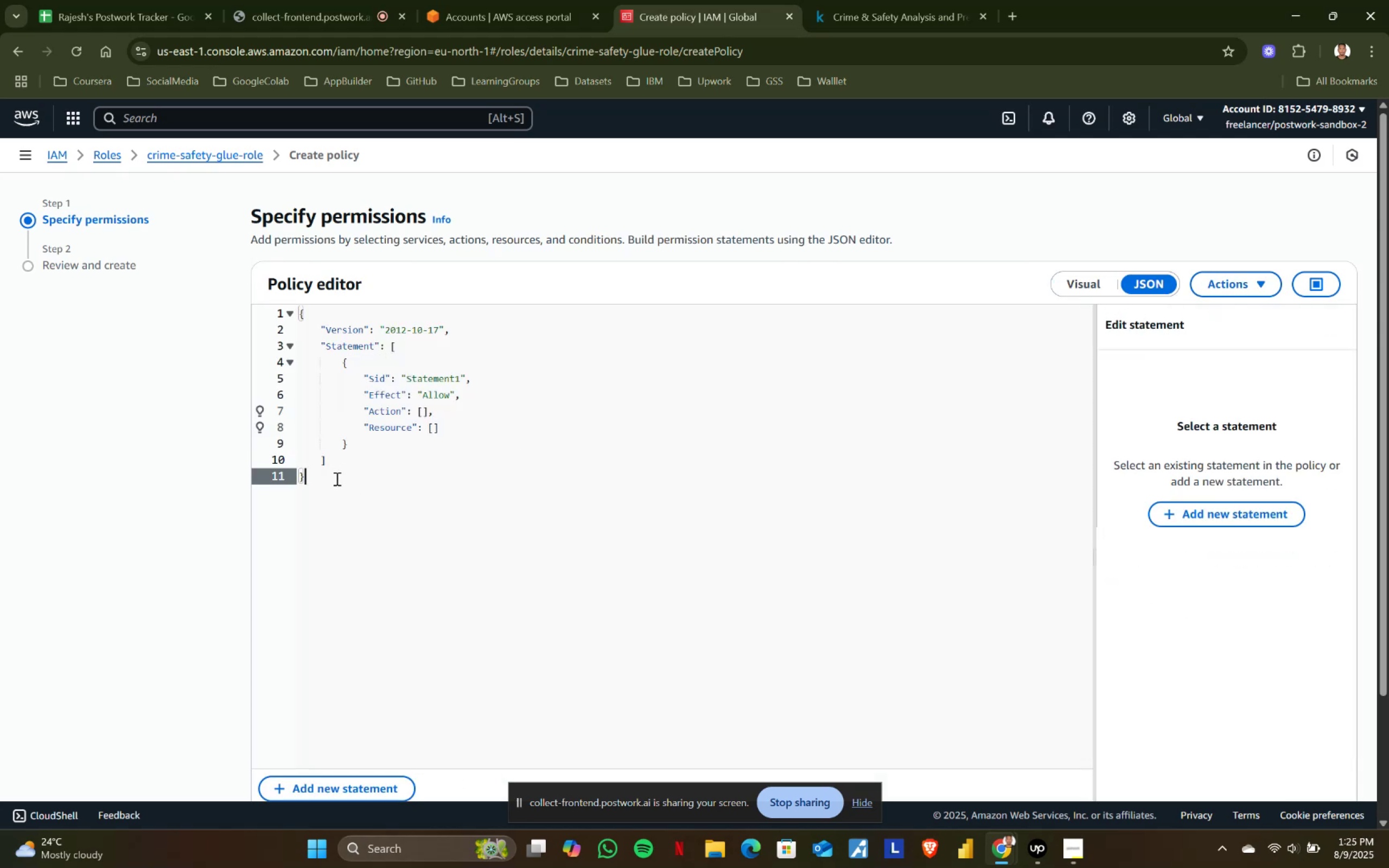 
key(Control+ControlLeft)
 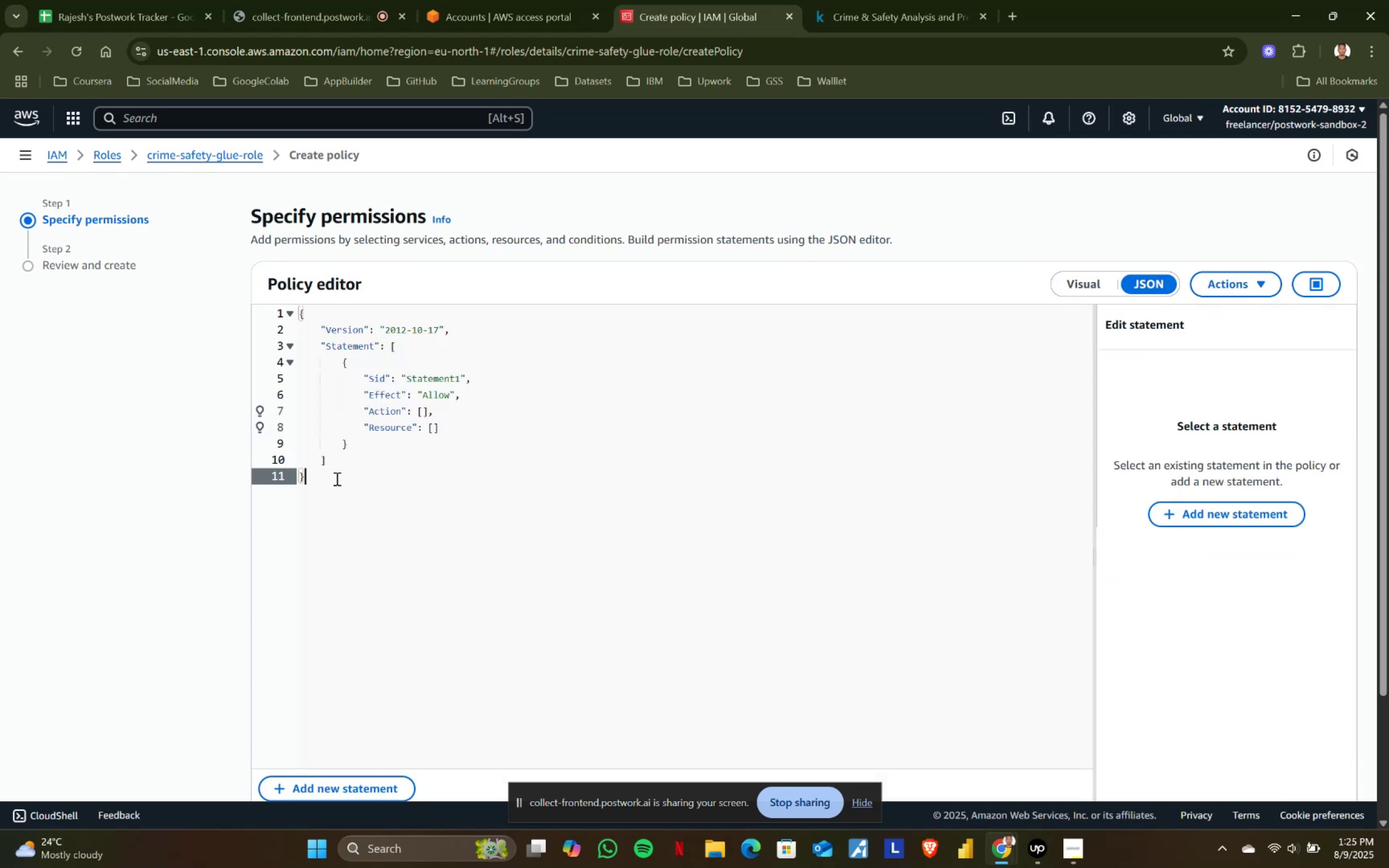 
key(Control+A)
 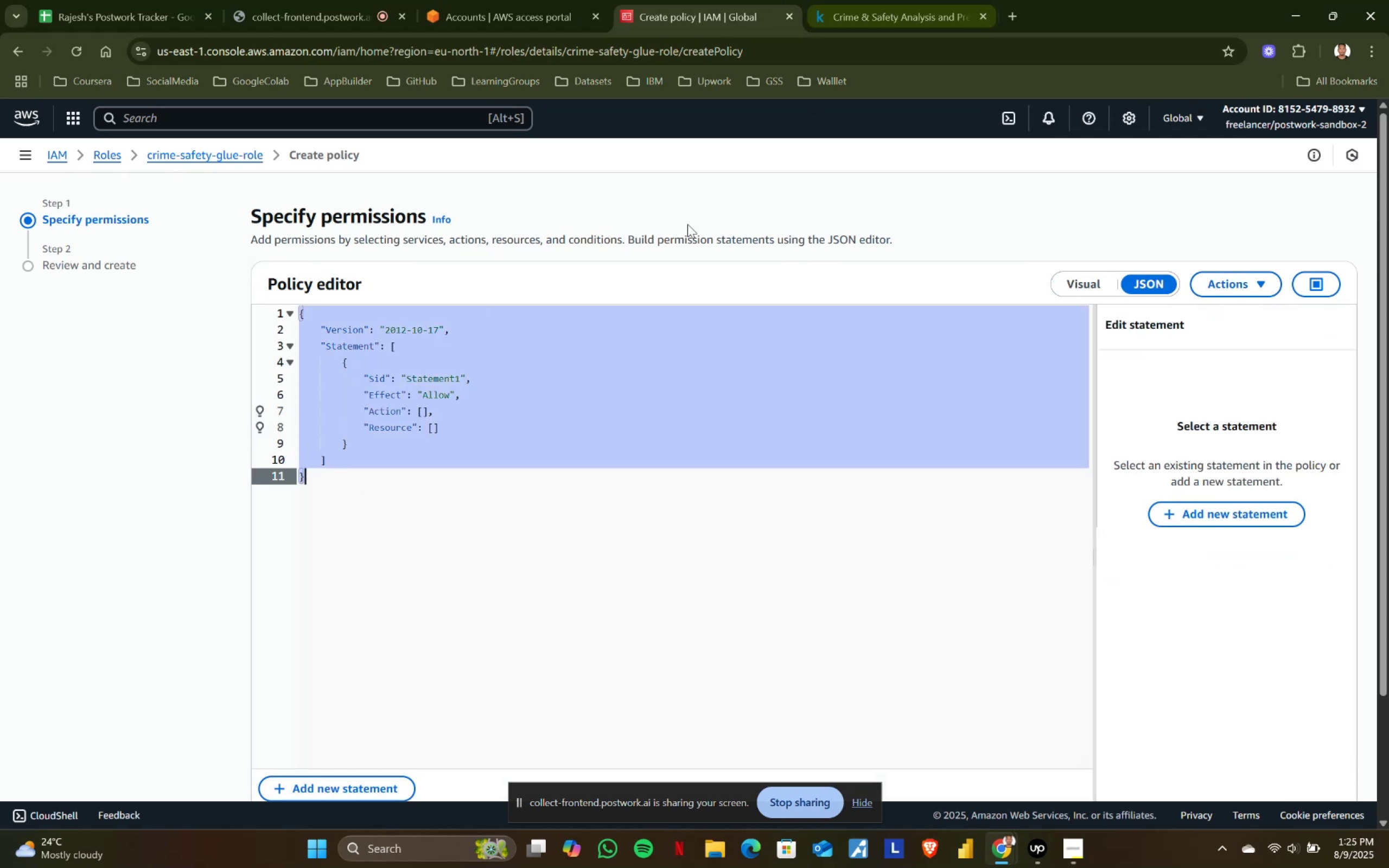 
key(Meta+V)
 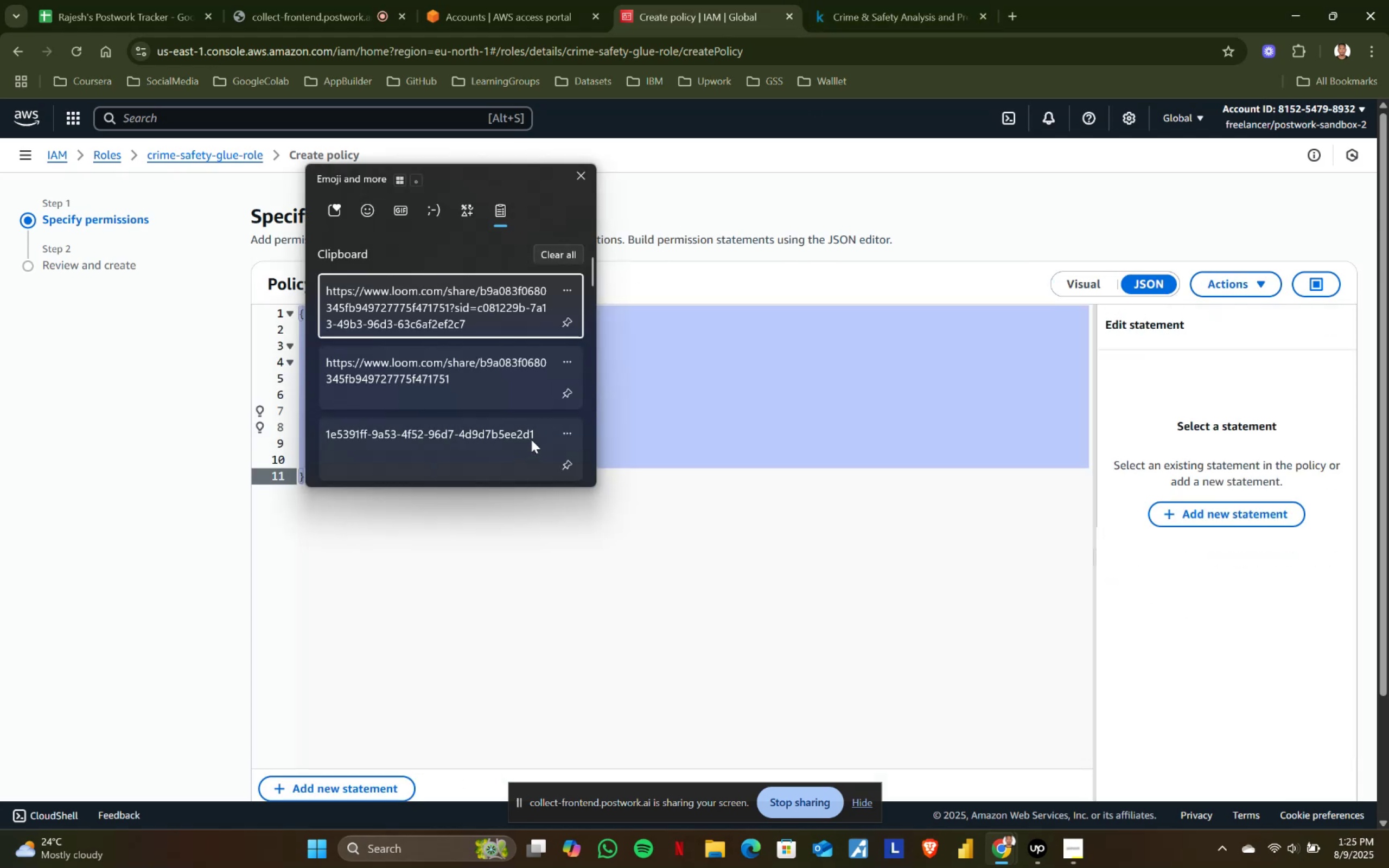 
scroll: coordinate [428, 378], scroll_direction: down, amount: 9.0
 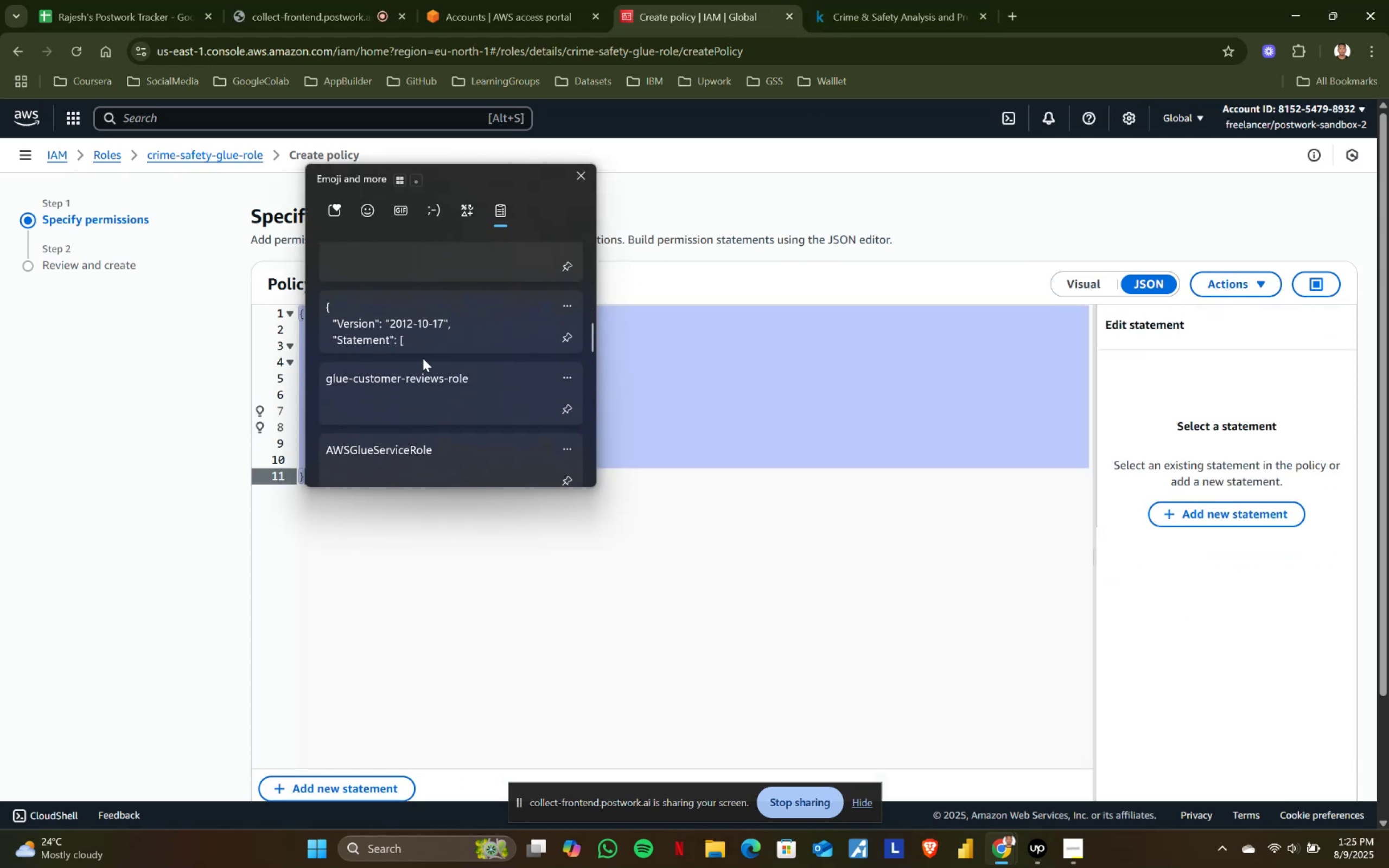 
left_click([411, 321])
 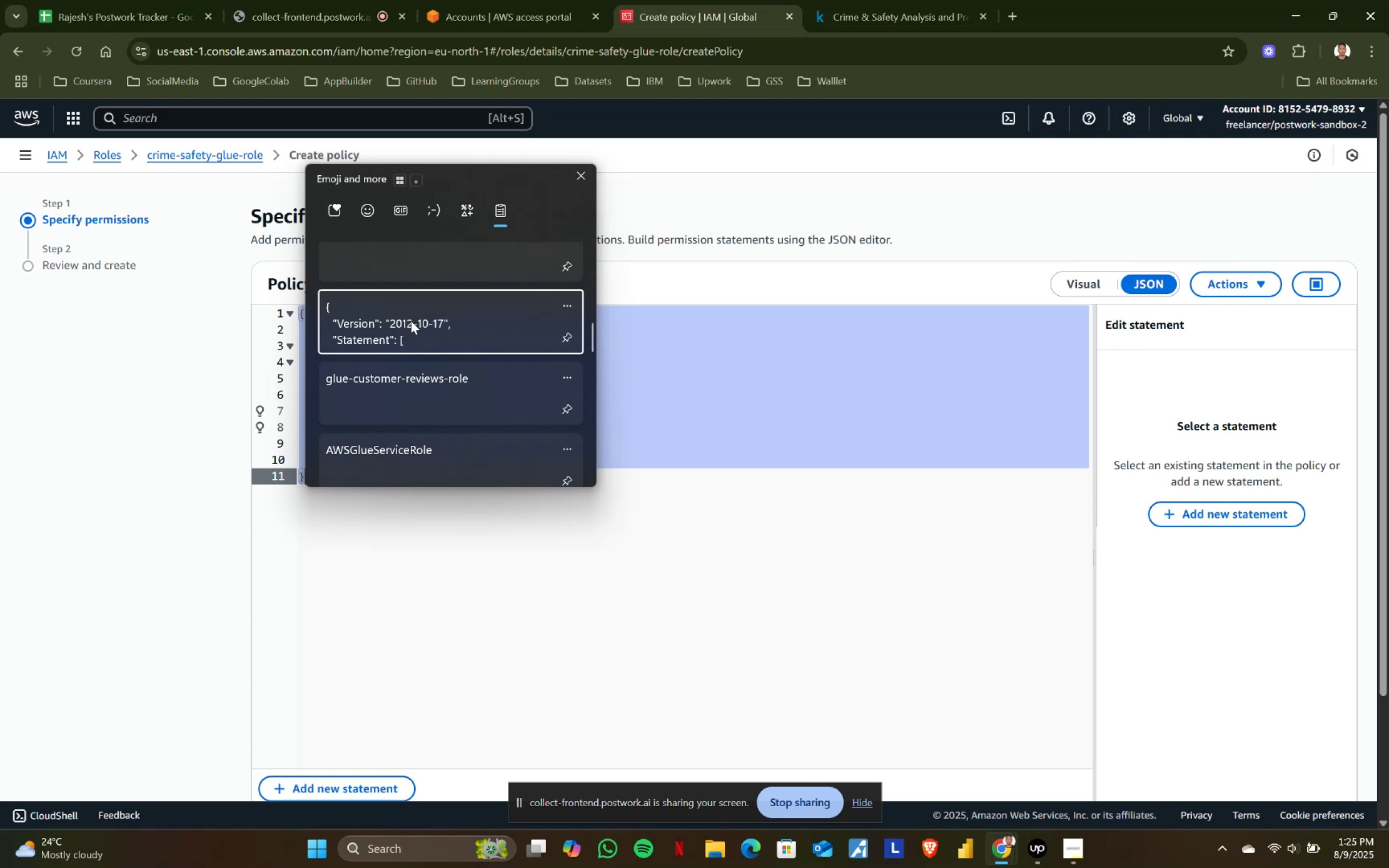 
key(Control+ControlLeft)
 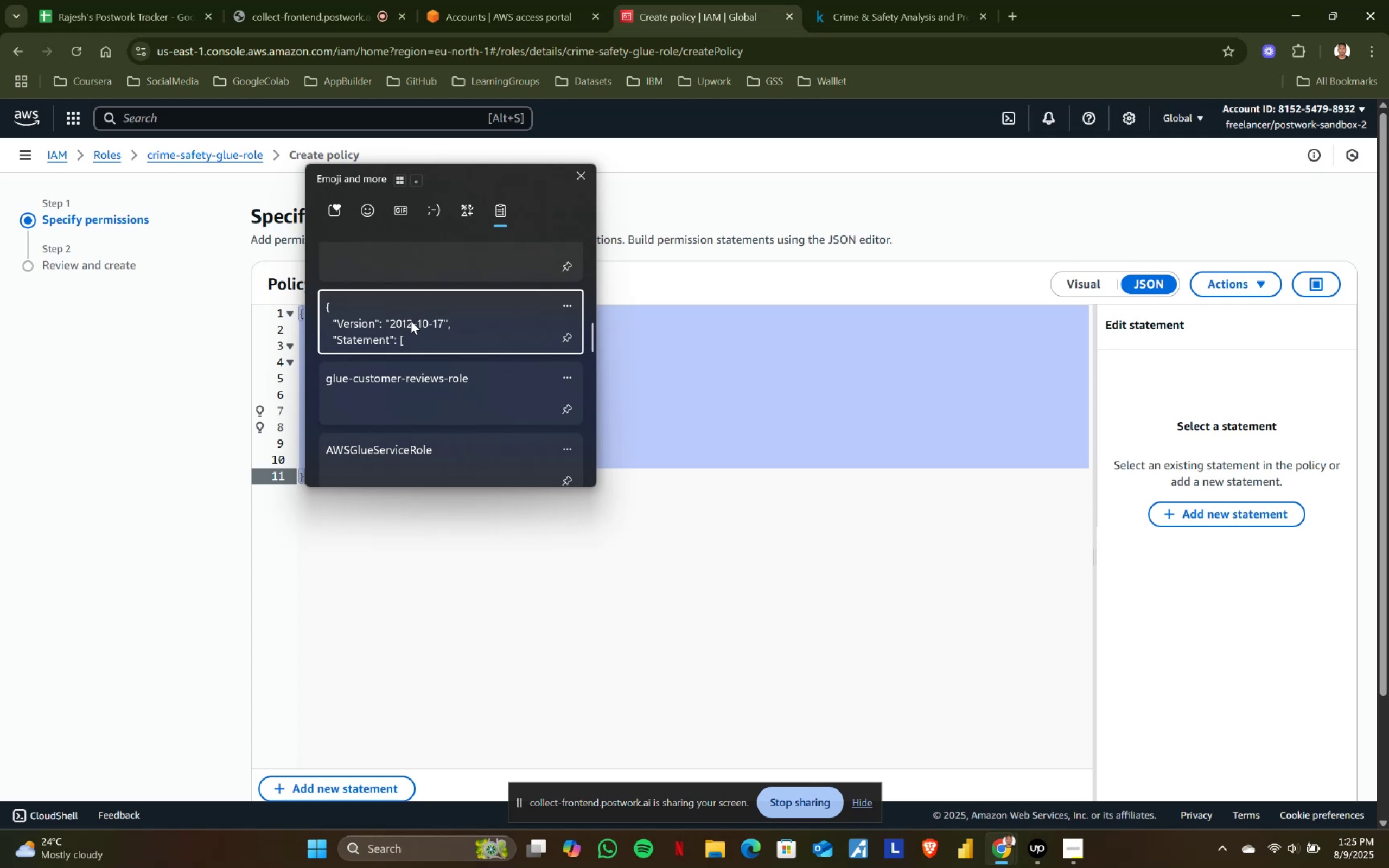 
key(Control+V)
 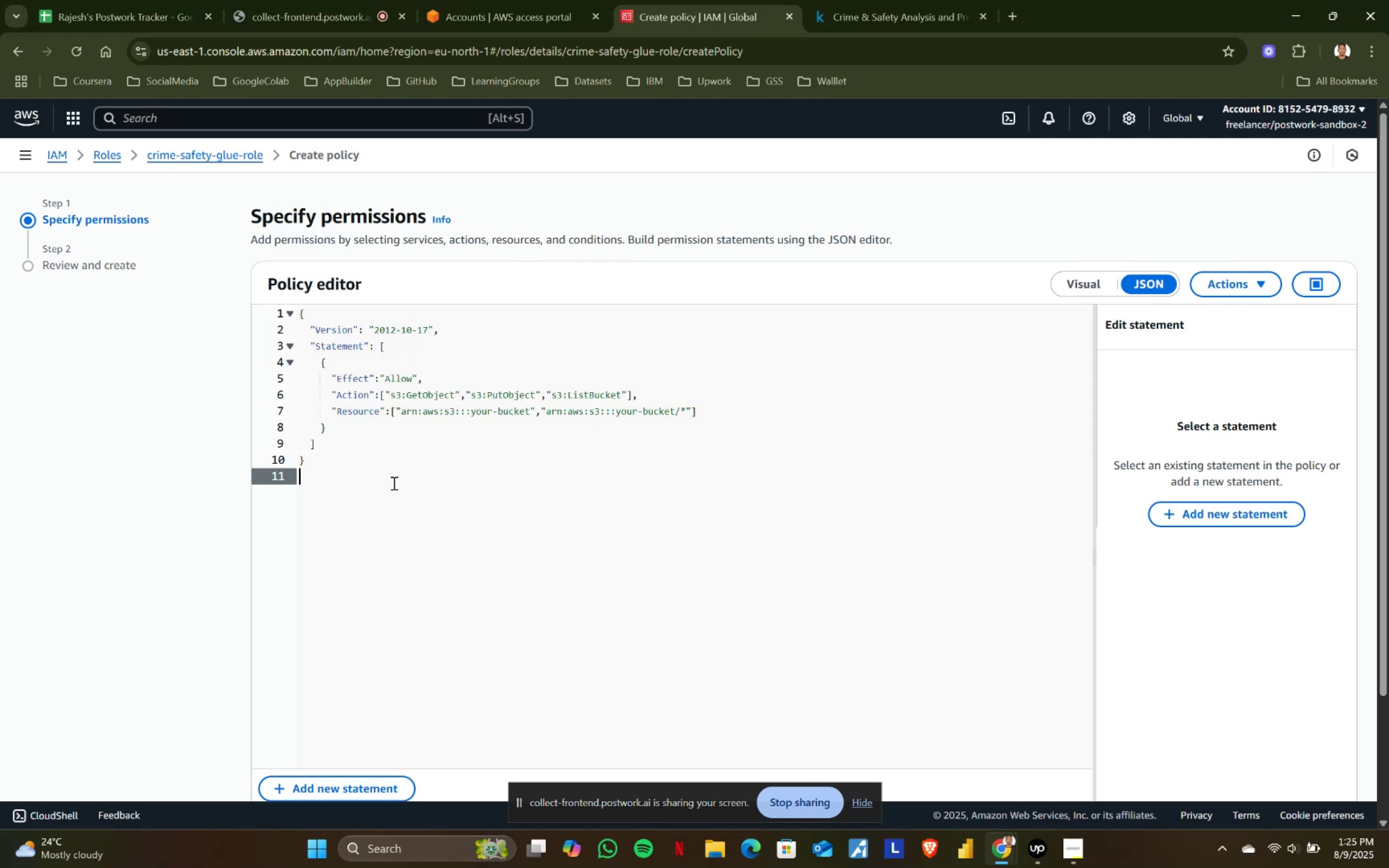 
key(Backspace)
 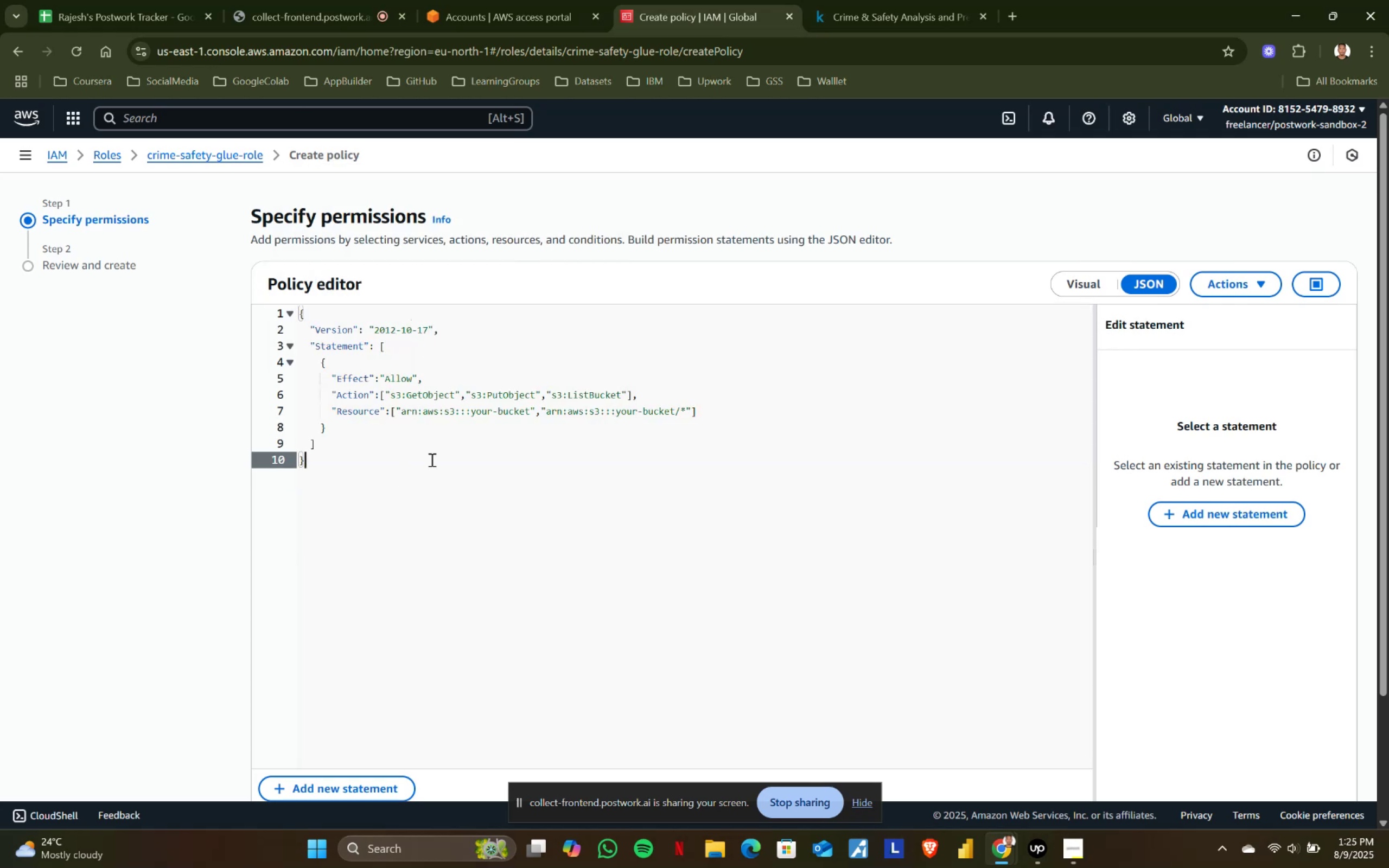 
left_click([521, 505])
 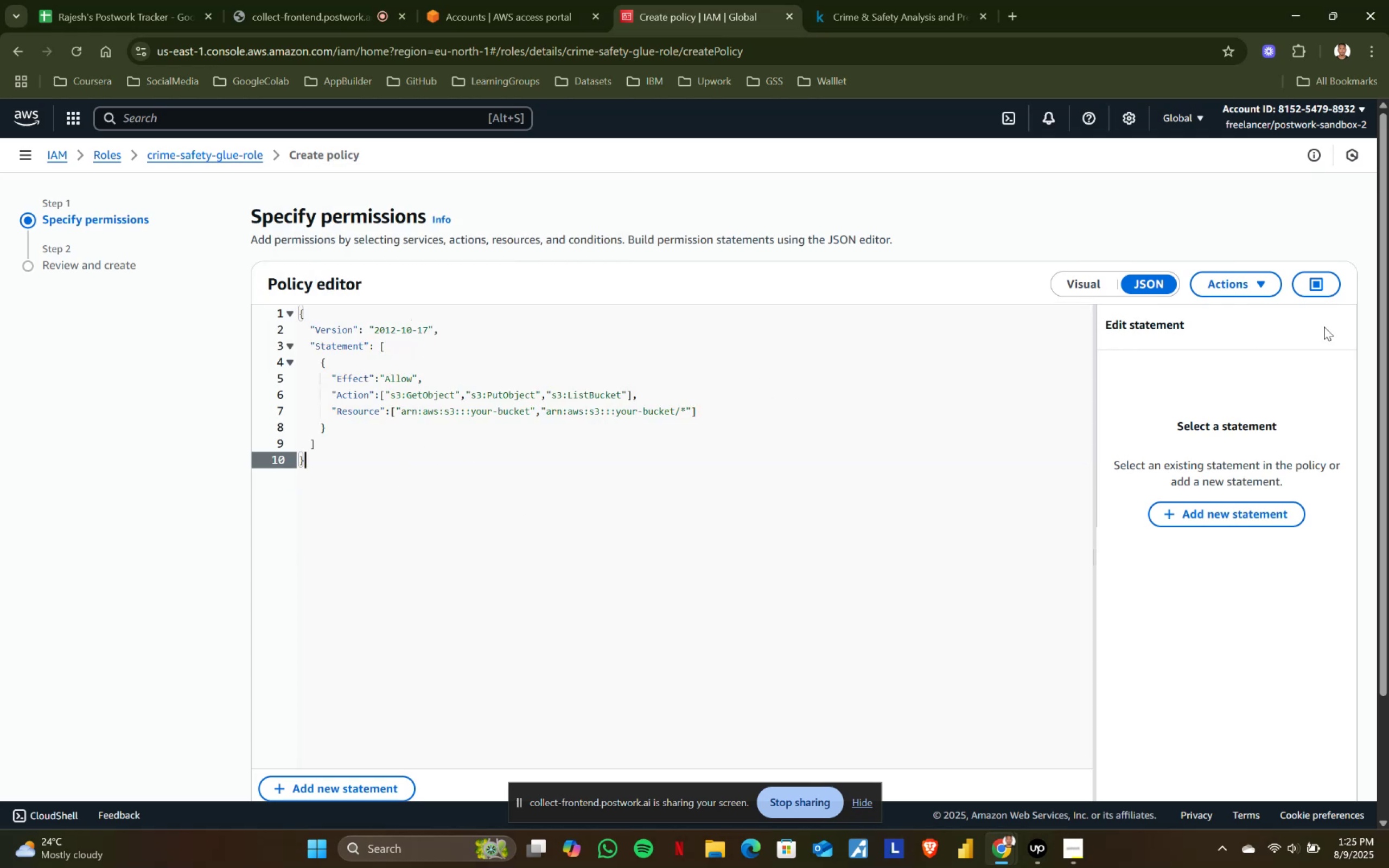 
scroll: coordinate [1068, 660], scroll_direction: down, amount: 5.0
 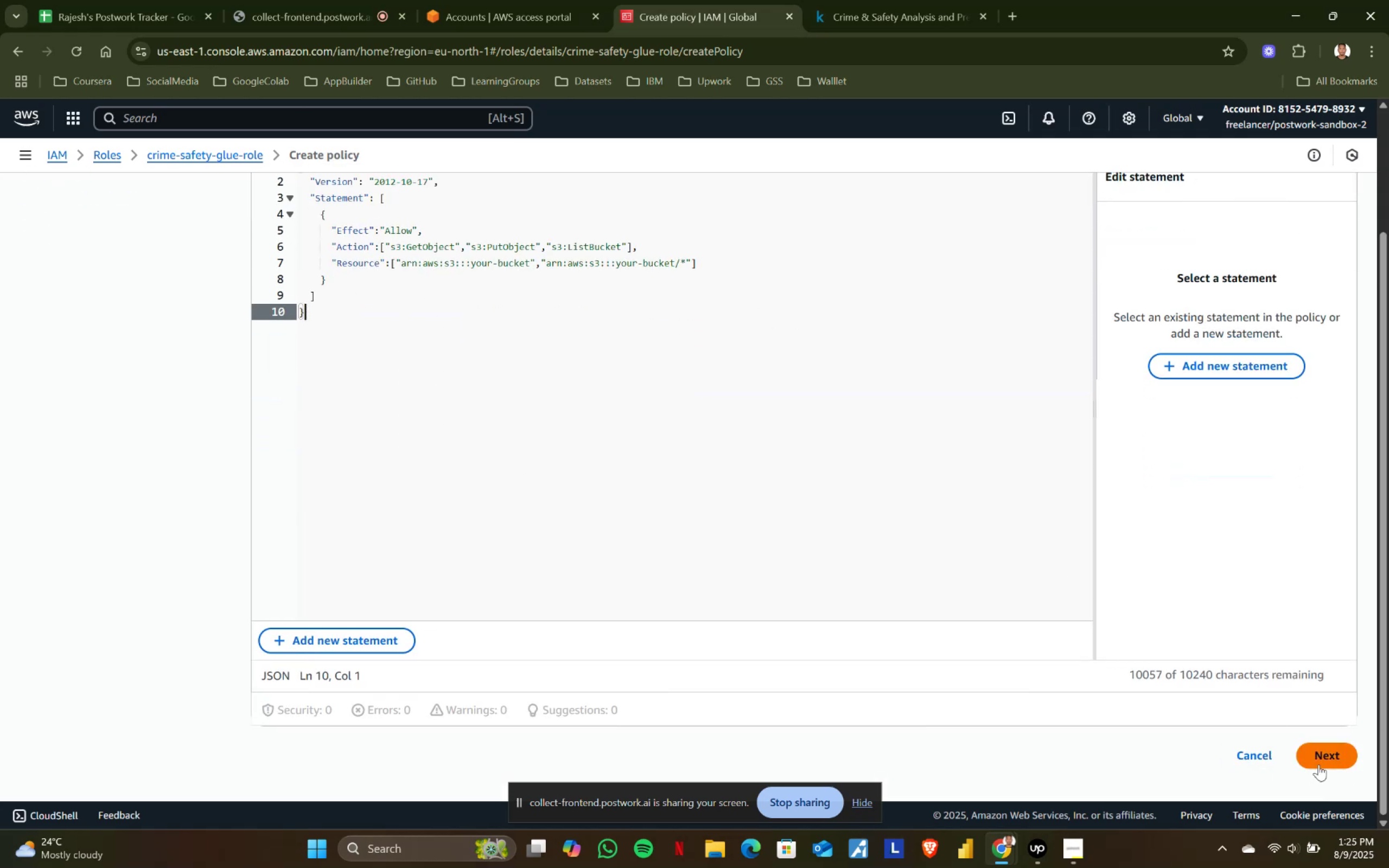 
left_click([1323, 758])
 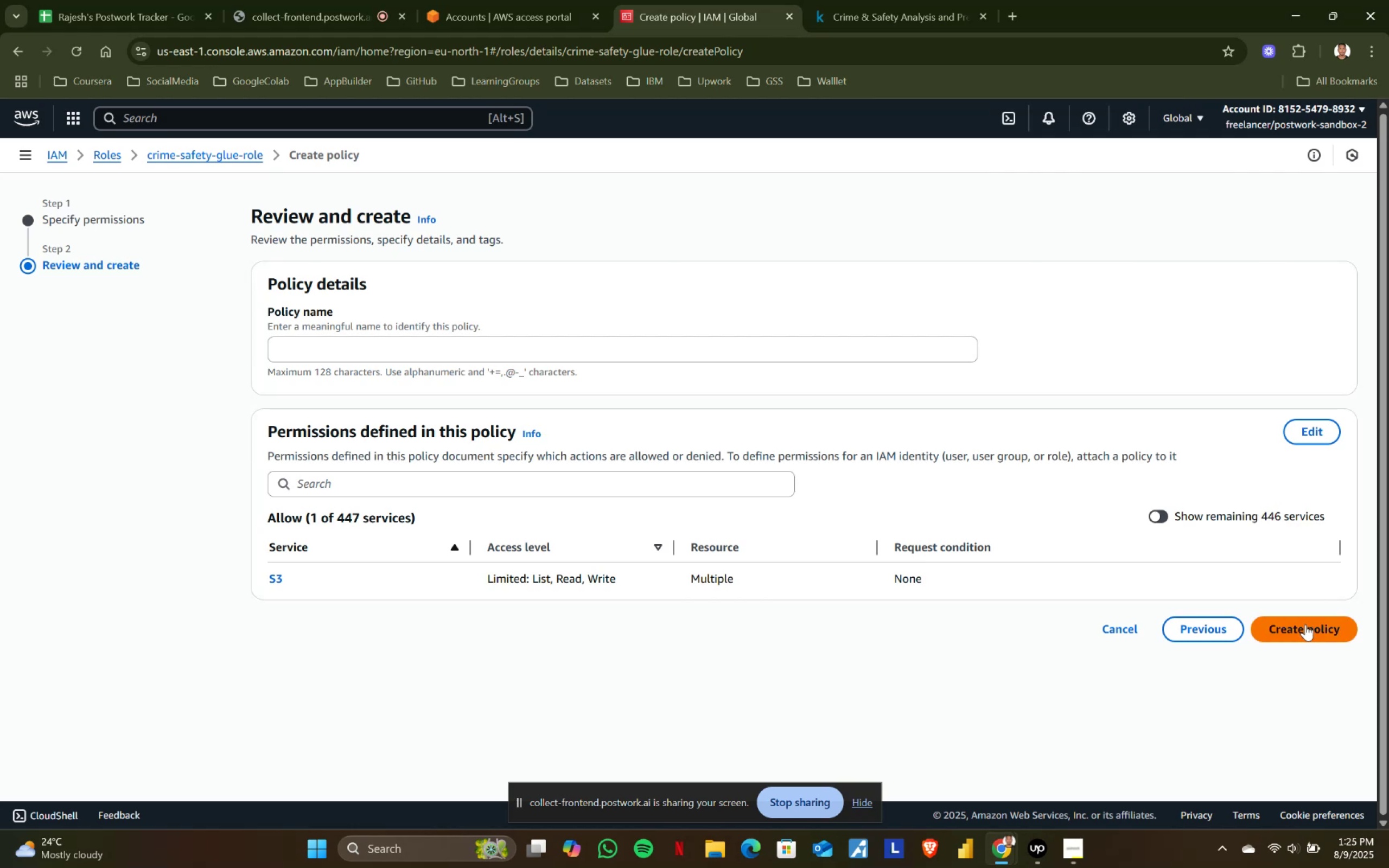 
left_click([397, 345])
 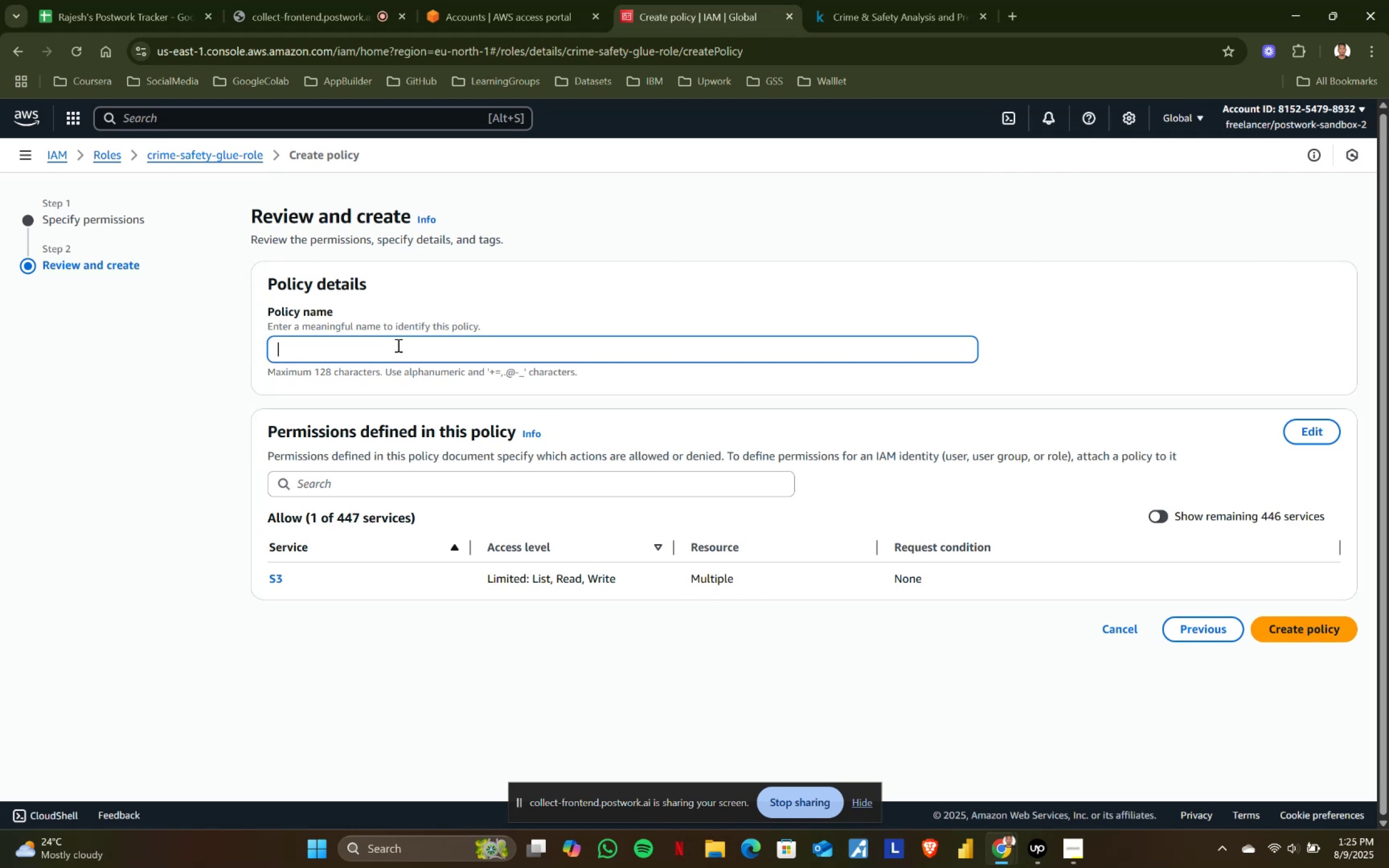 
type(crime-safetl)
key(Backspace)
type(y-policy)
 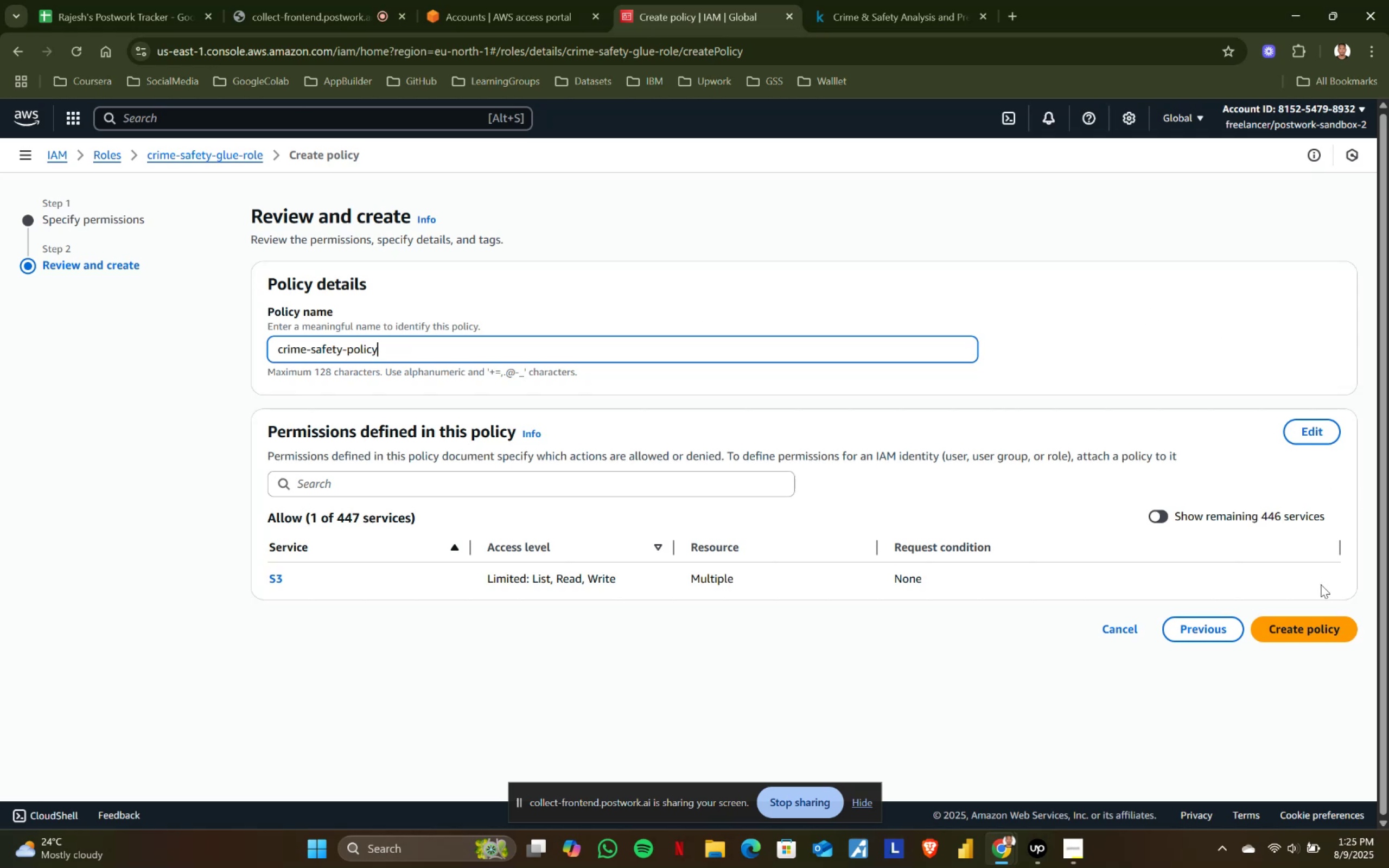 
left_click([1305, 630])
 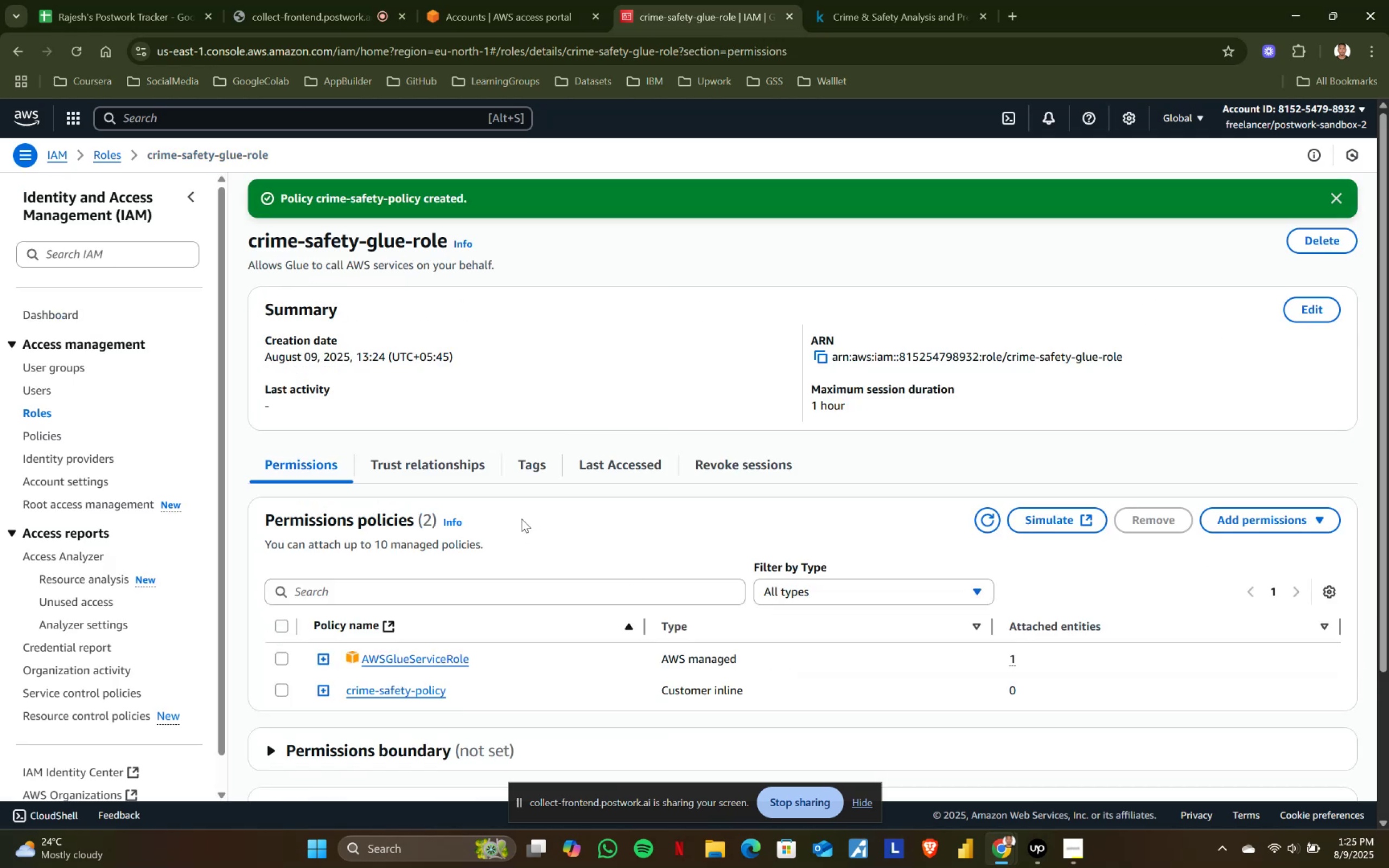 
scroll: coordinate [537, 561], scroll_direction: down, amount: 1.0
 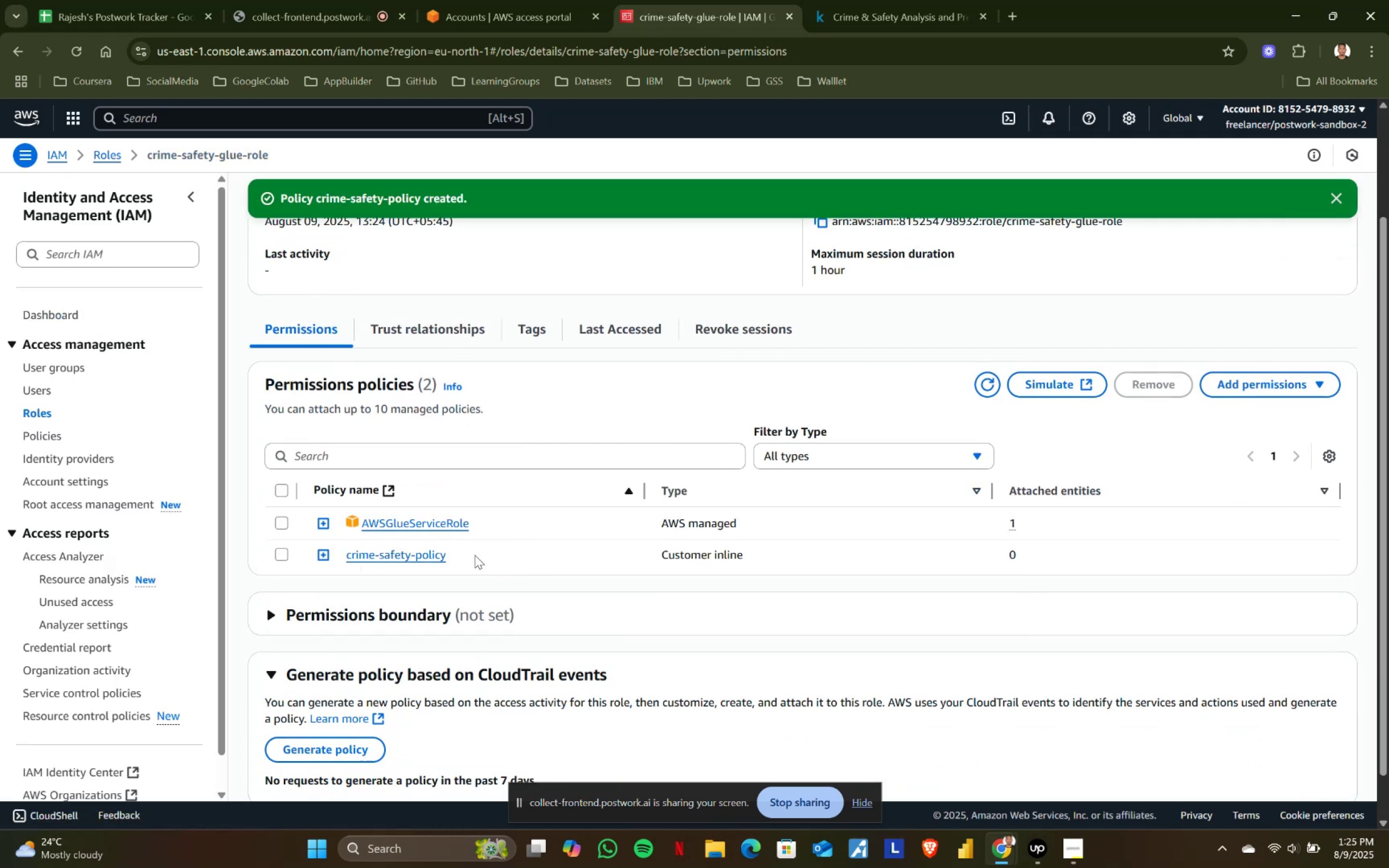 
scroll: coordinate [475, 555], scroll_direction: up, amount: 2.0
 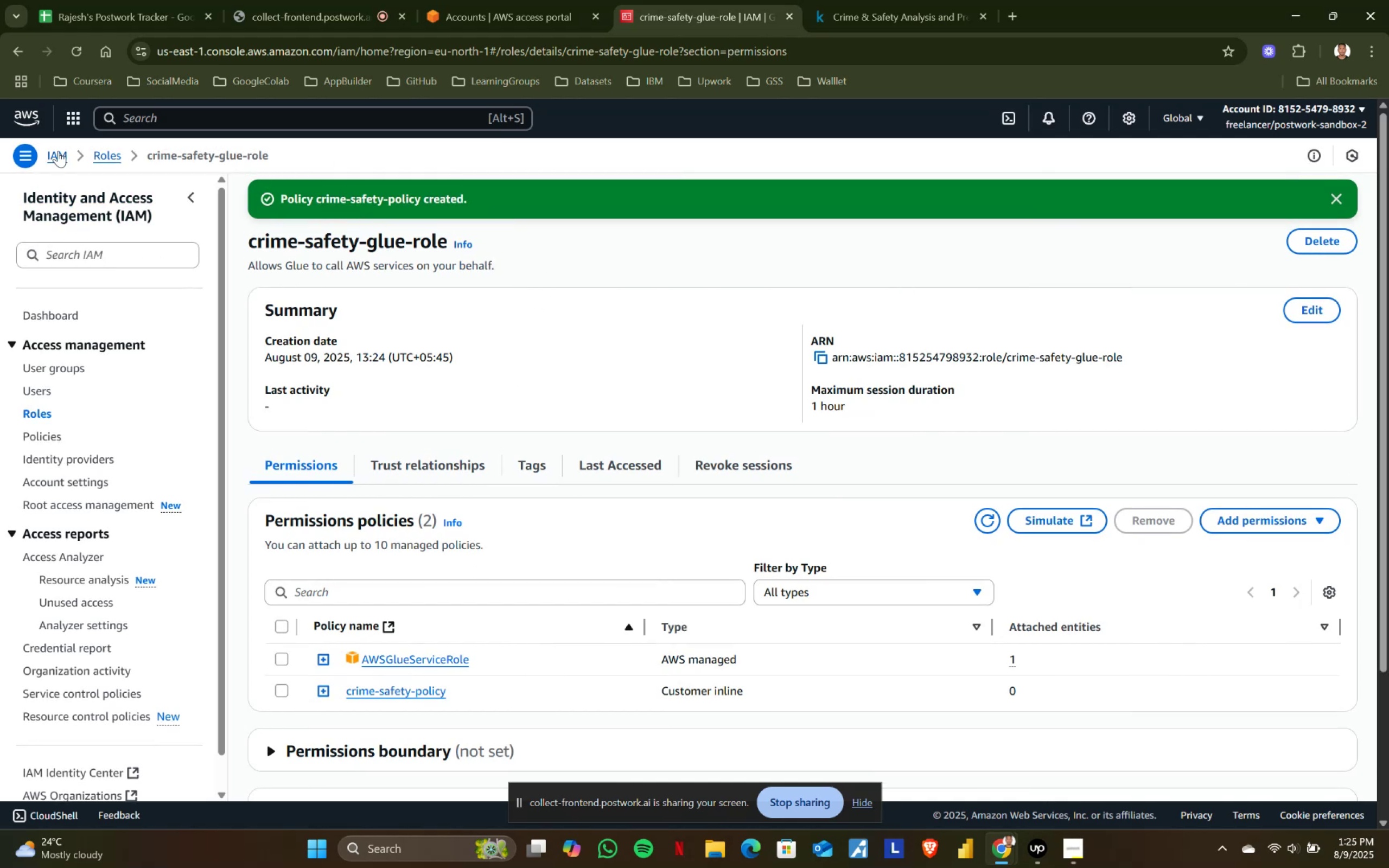 
left_click([176, 121])
 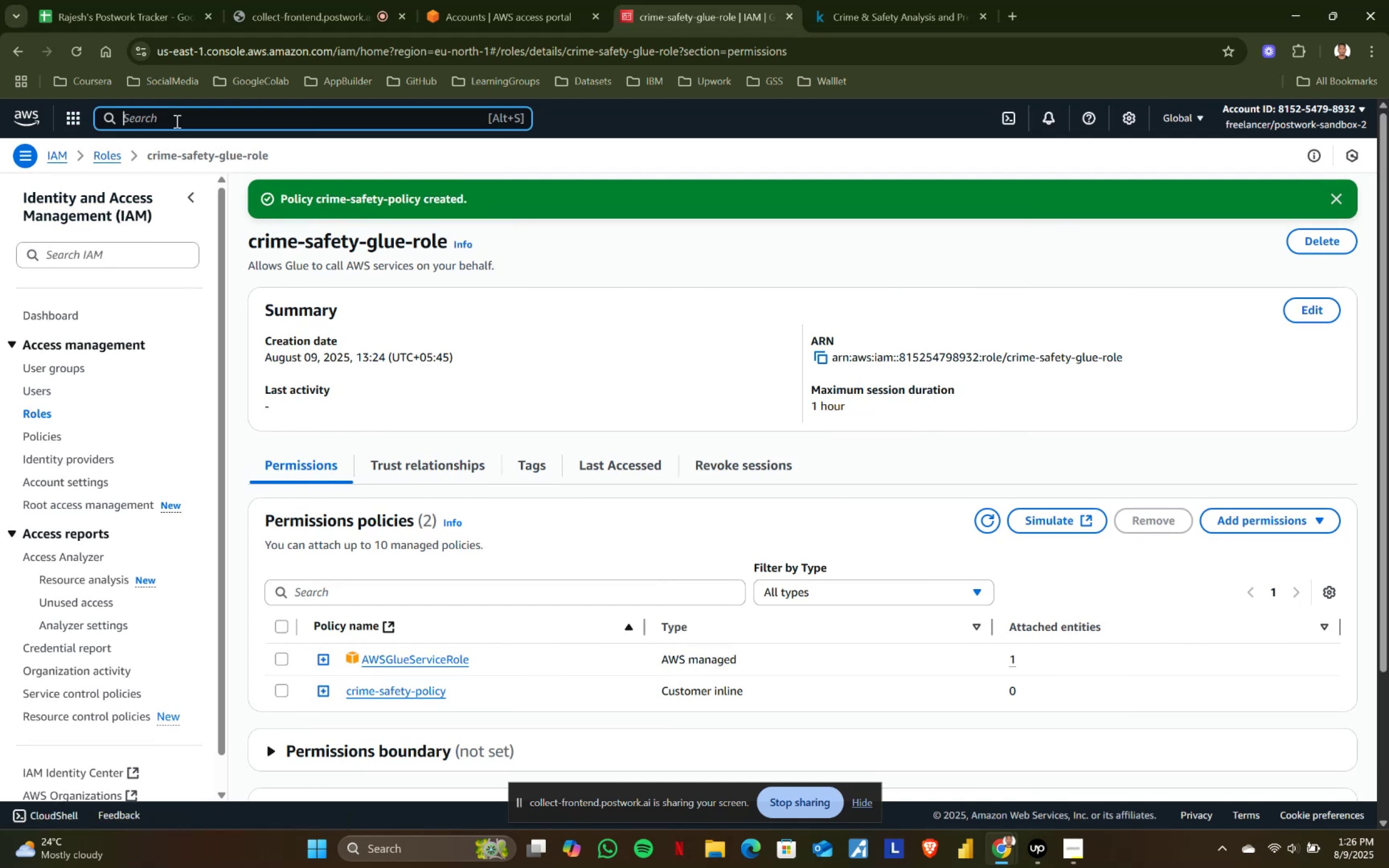 
type(aws glue)
 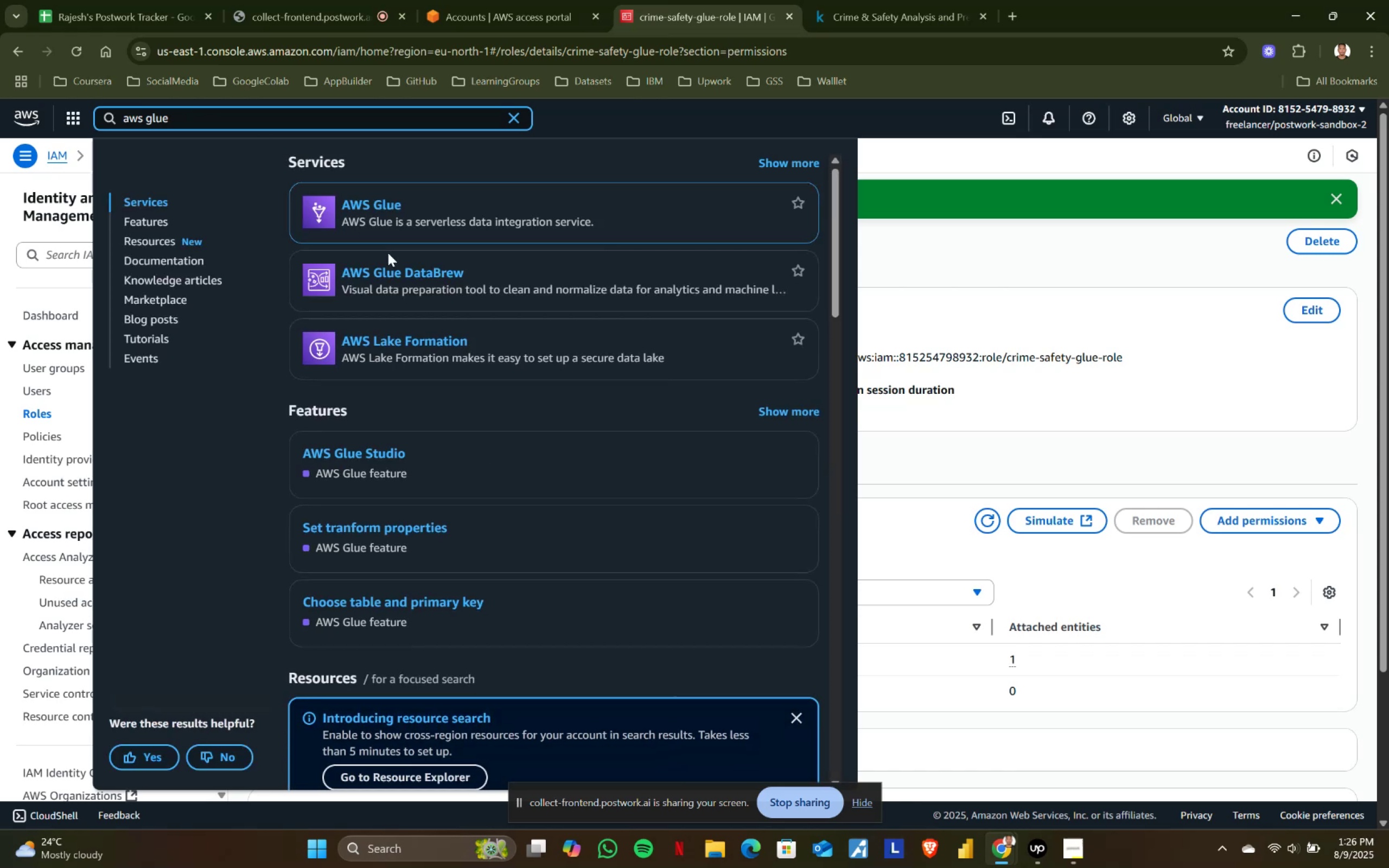 
left_click([371, 207])
 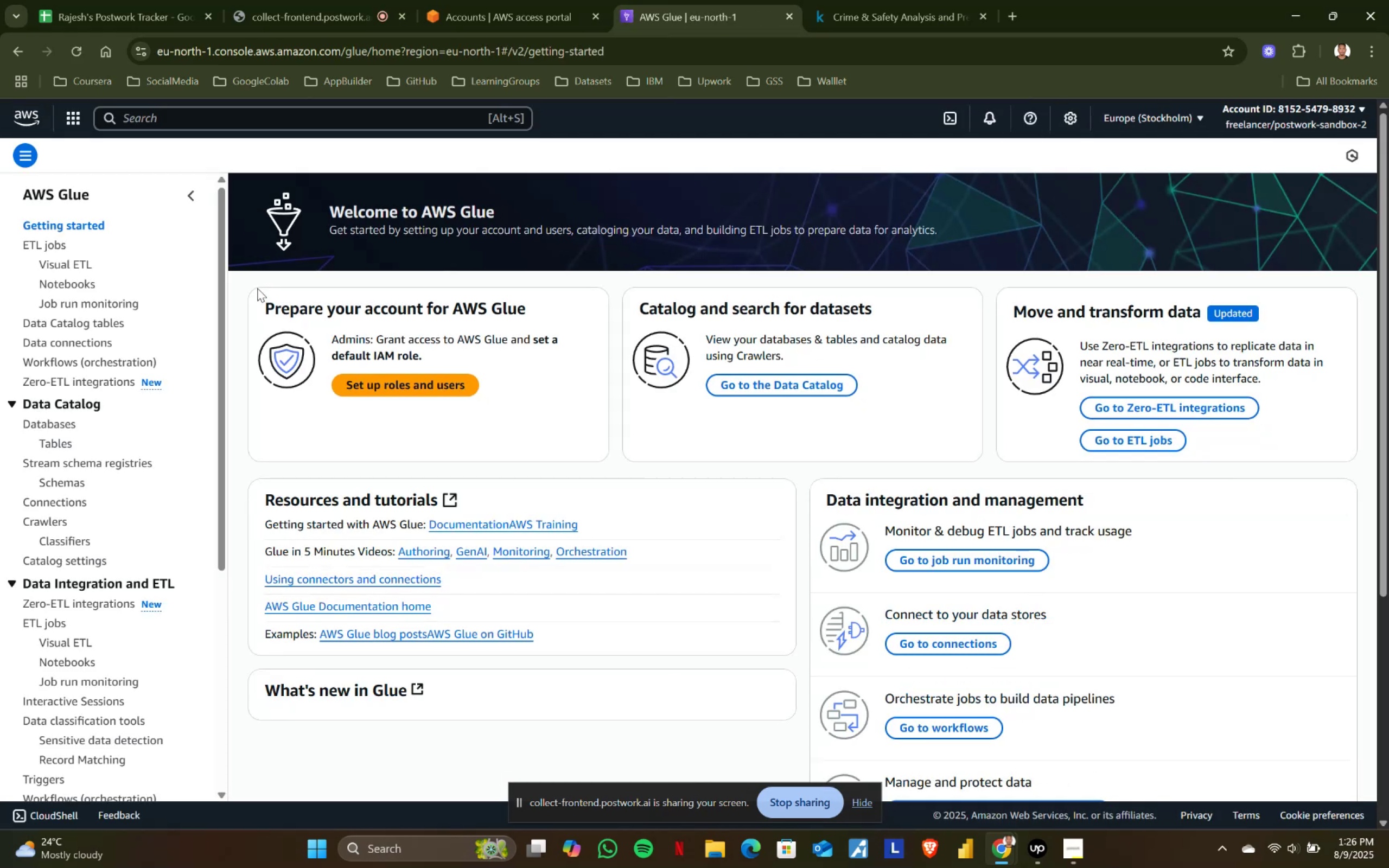 
left_click([45, 429])
 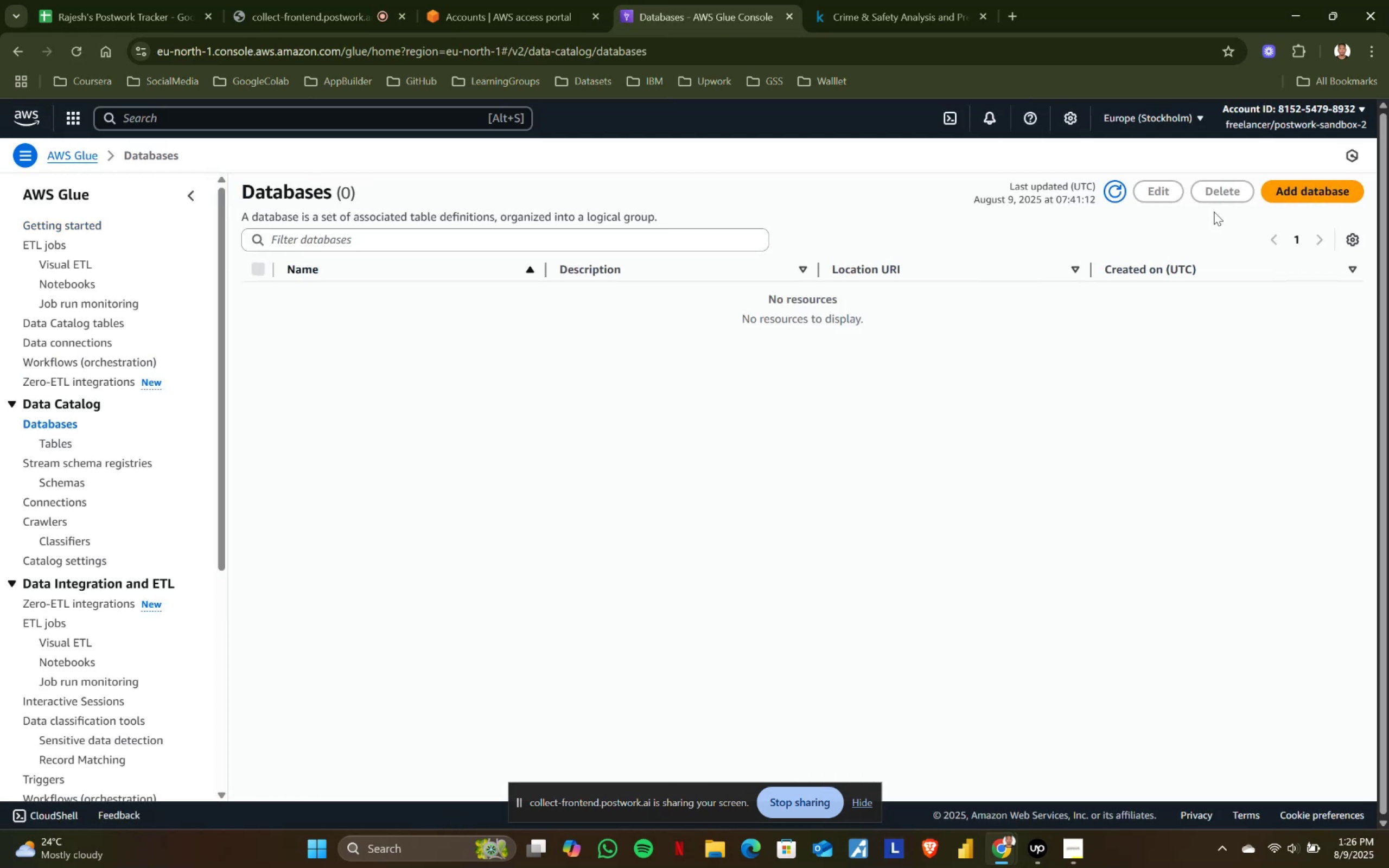 
left_click([1297, 195])
 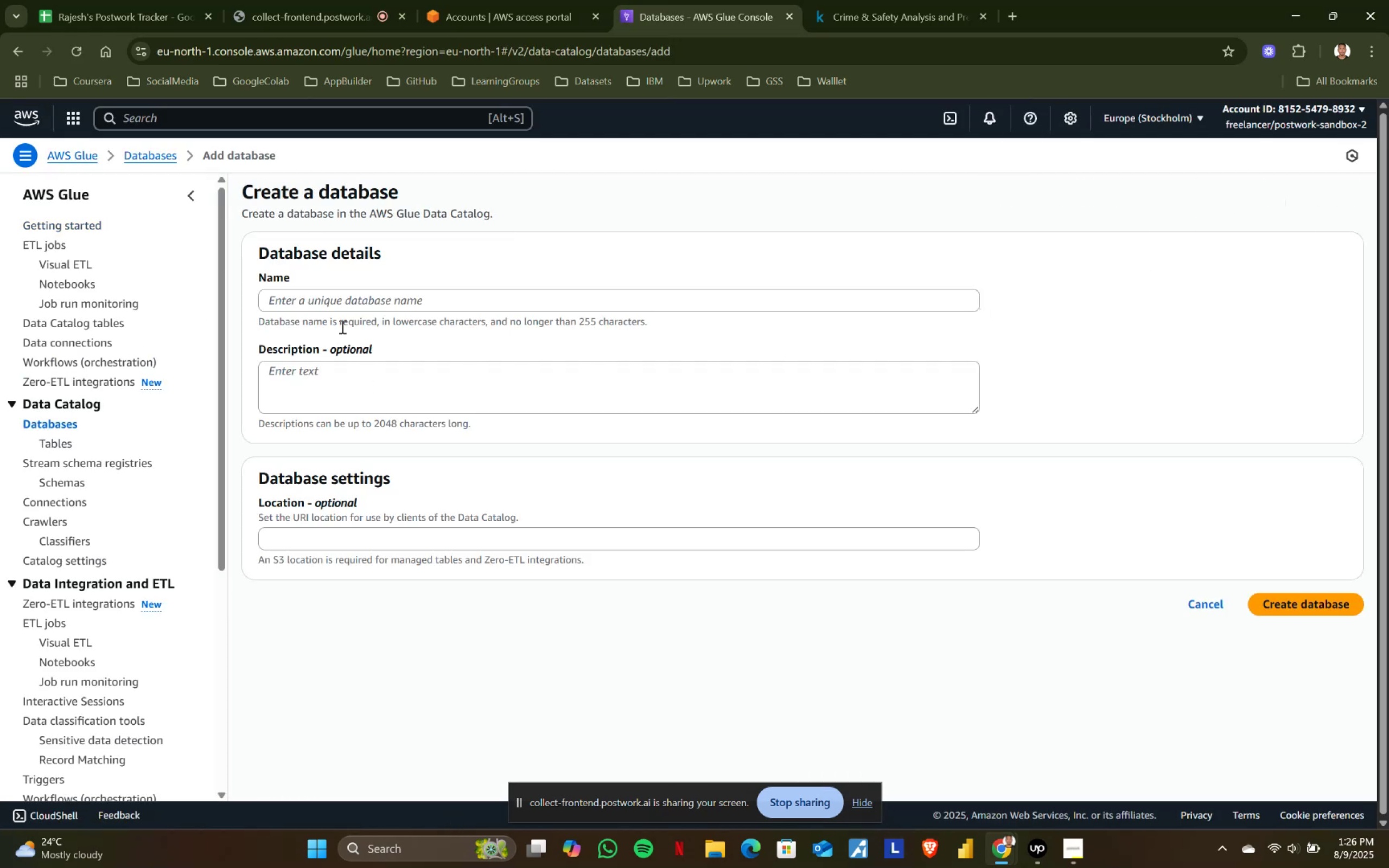 
left_click([321, 302])
 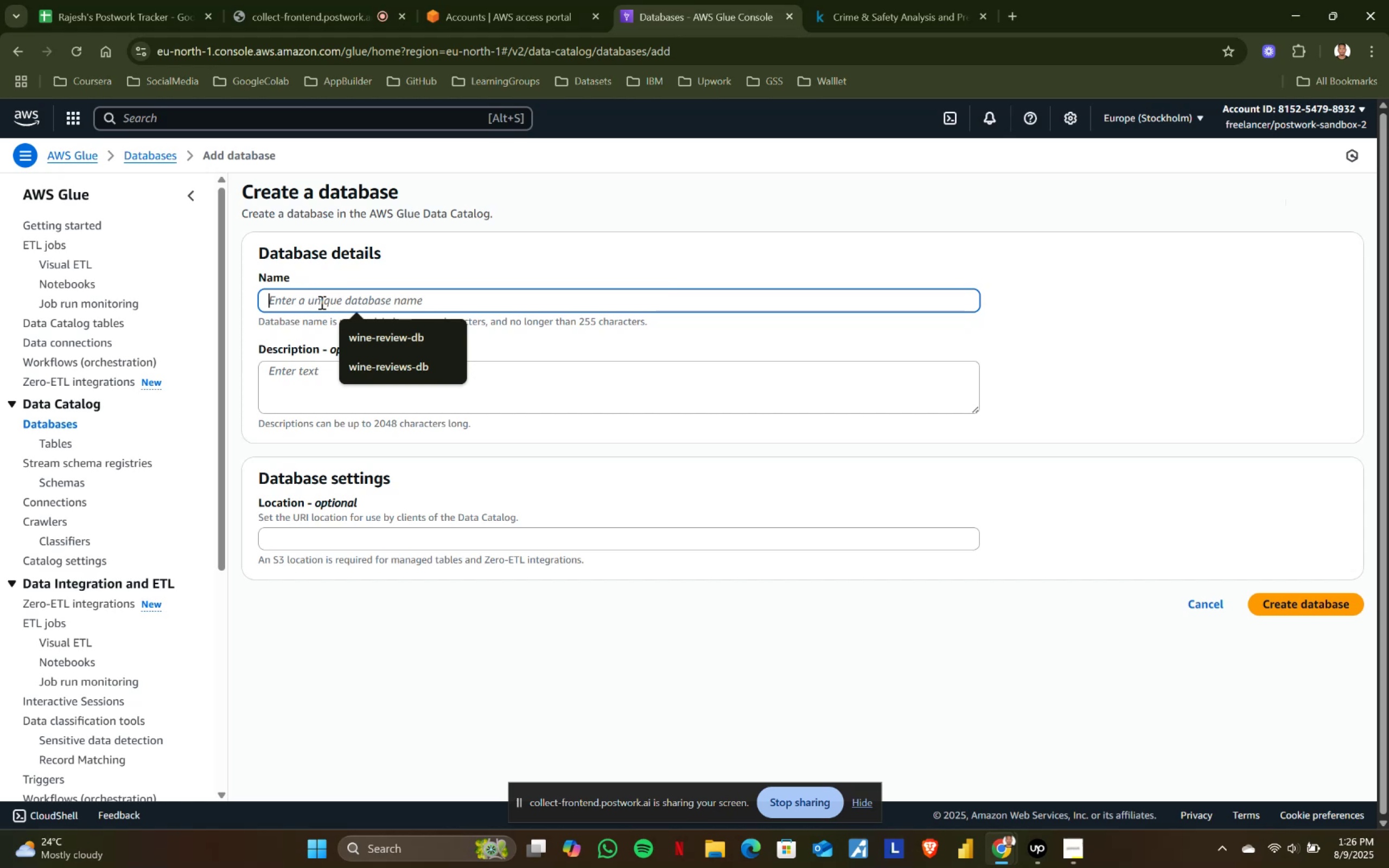 
type(crime-safety-db)
 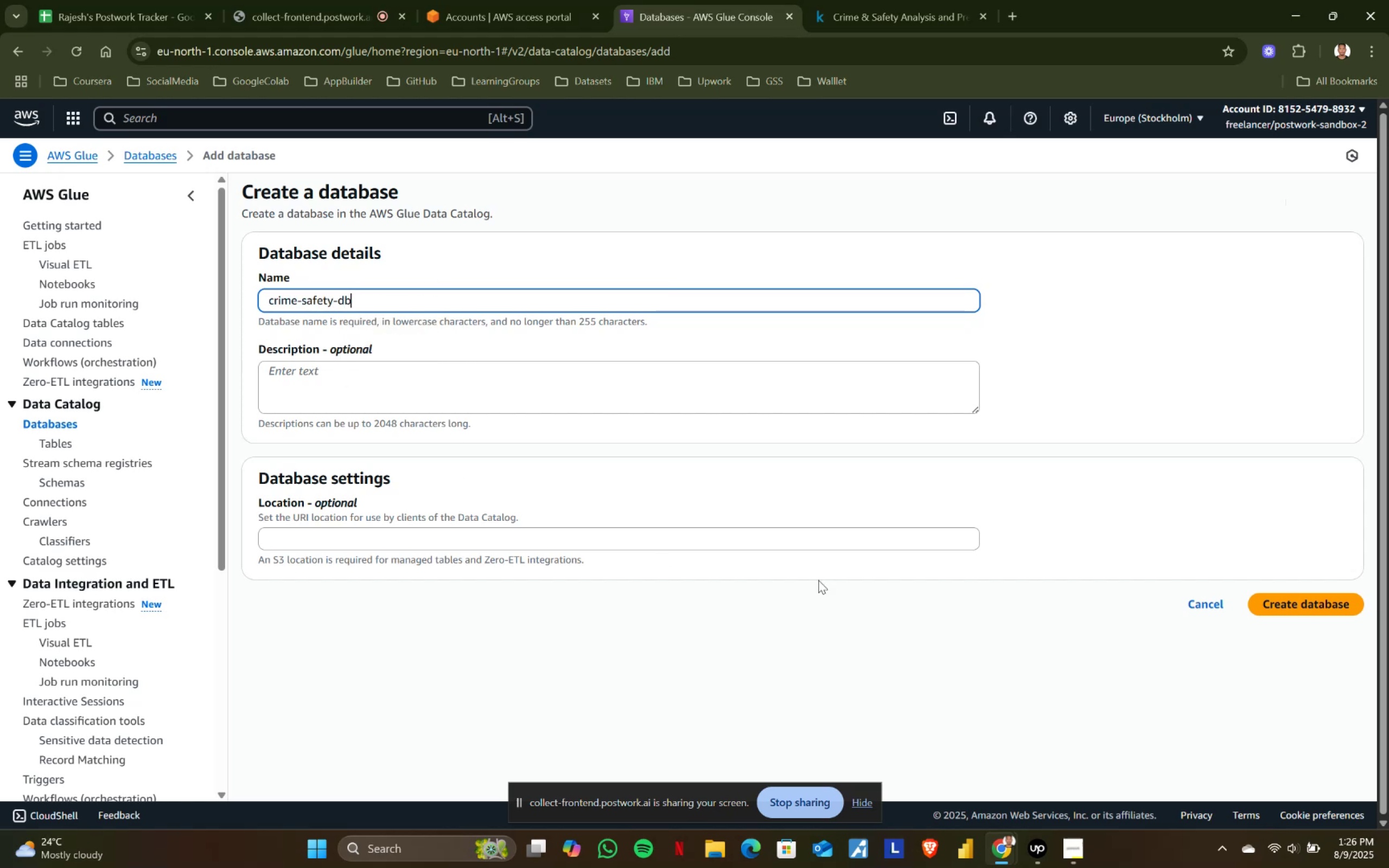 
left_click([1059, 612])
 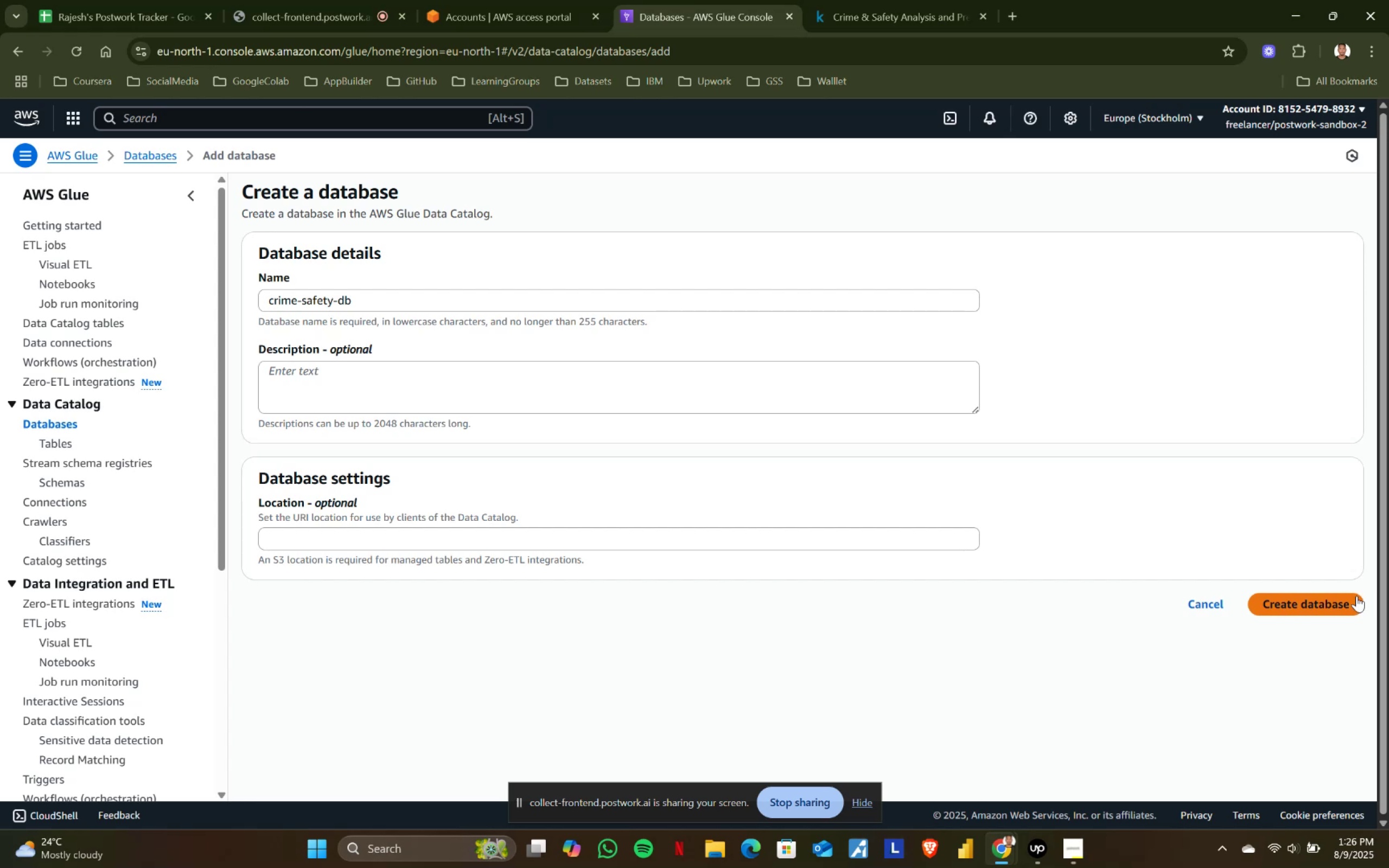 
left_click([1288, 607])
 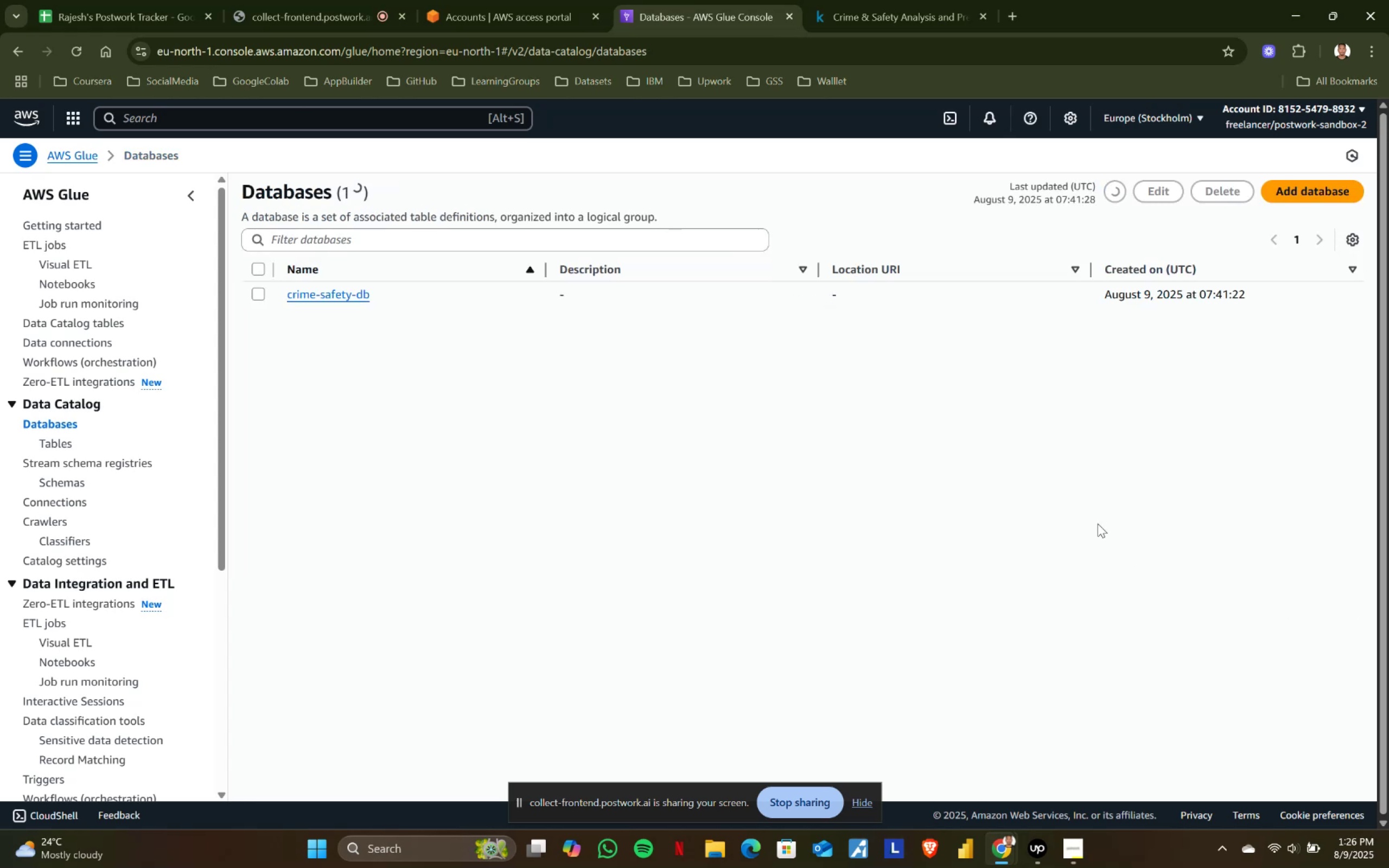 
left_click([351, 293])
 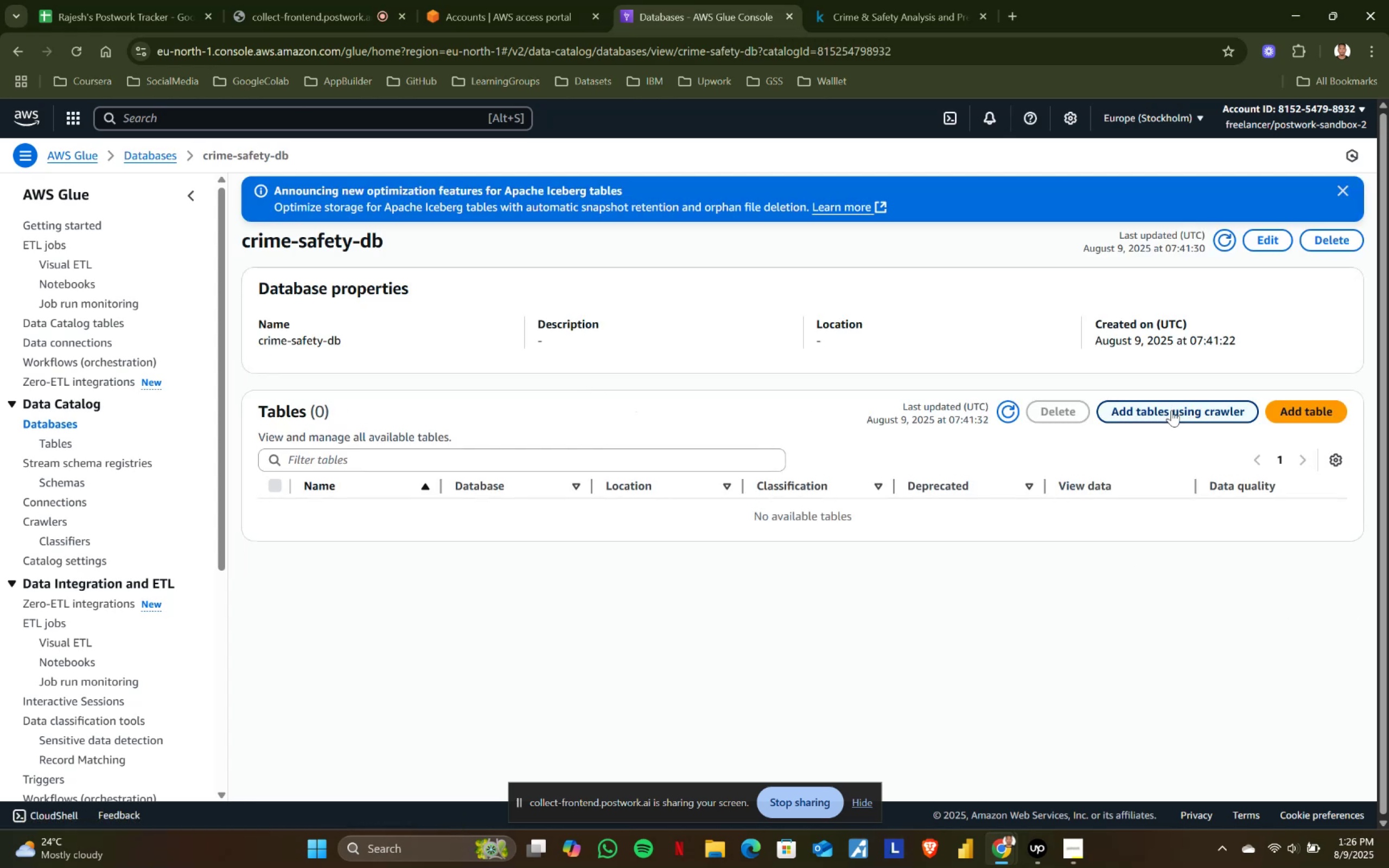 
left_click([1171, 410])
 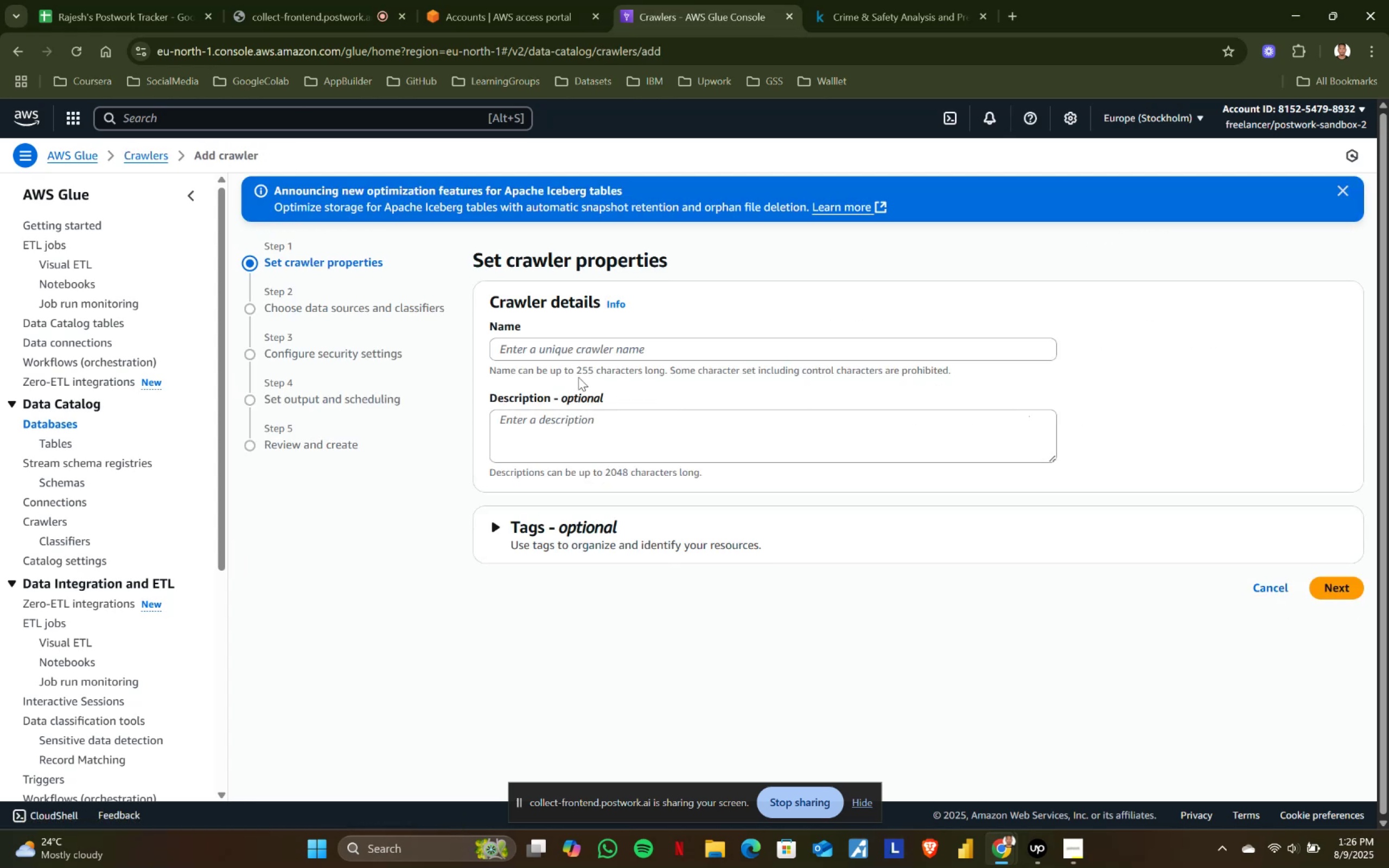 
left_click([540, 356])
 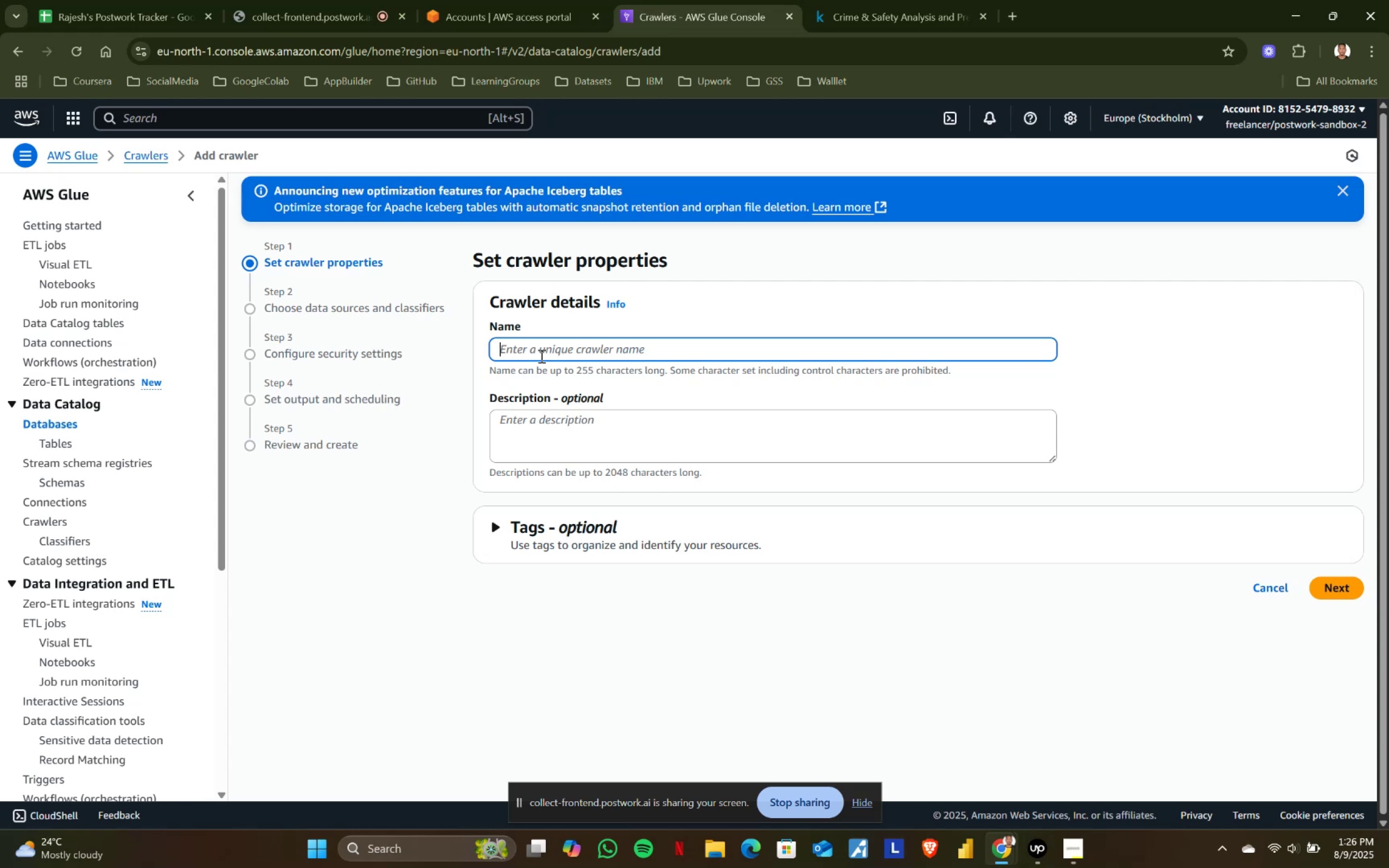 
type(crime-safery)
key(Backspace)
type(ty-crawler)
 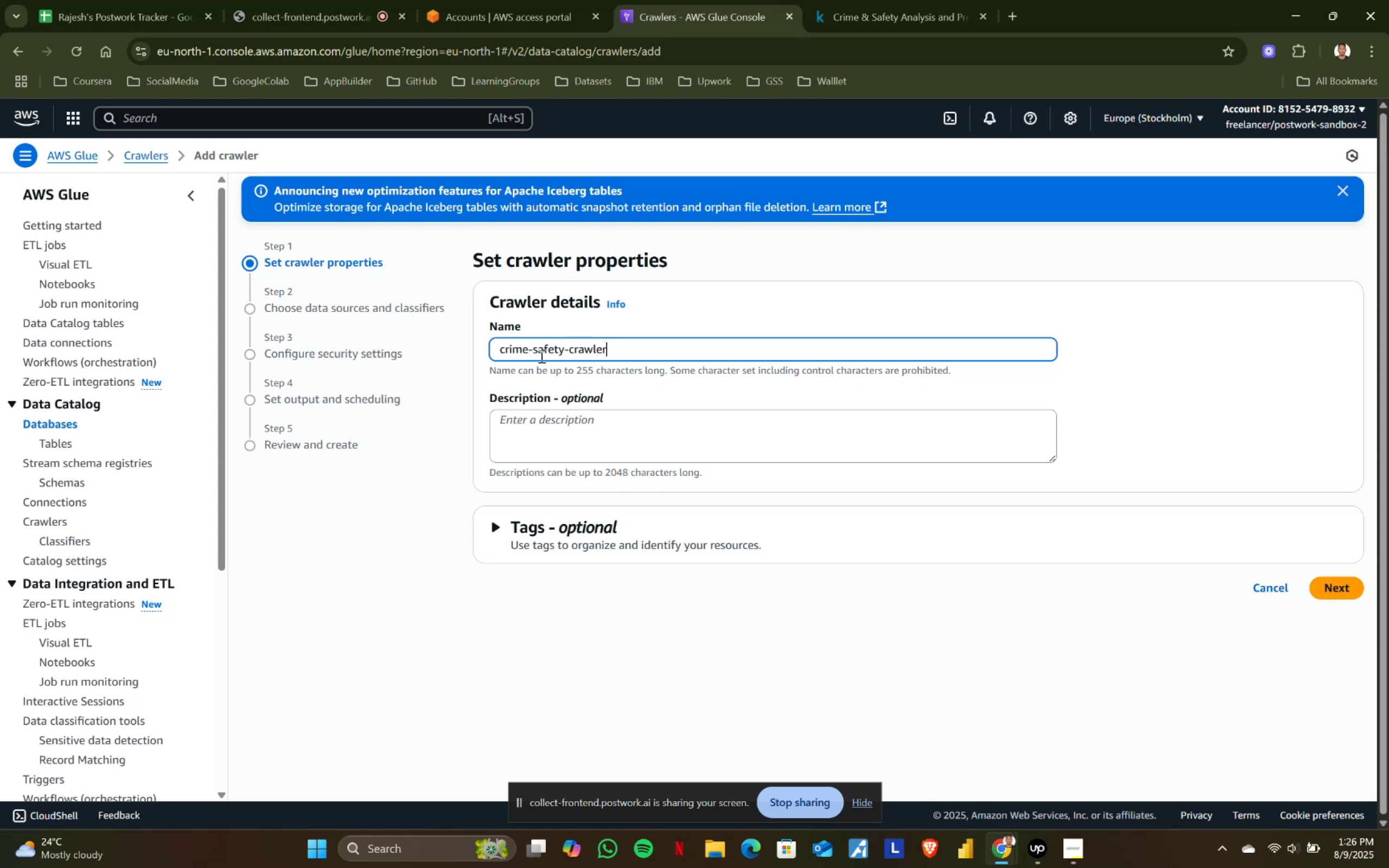 
wait(5.39)
 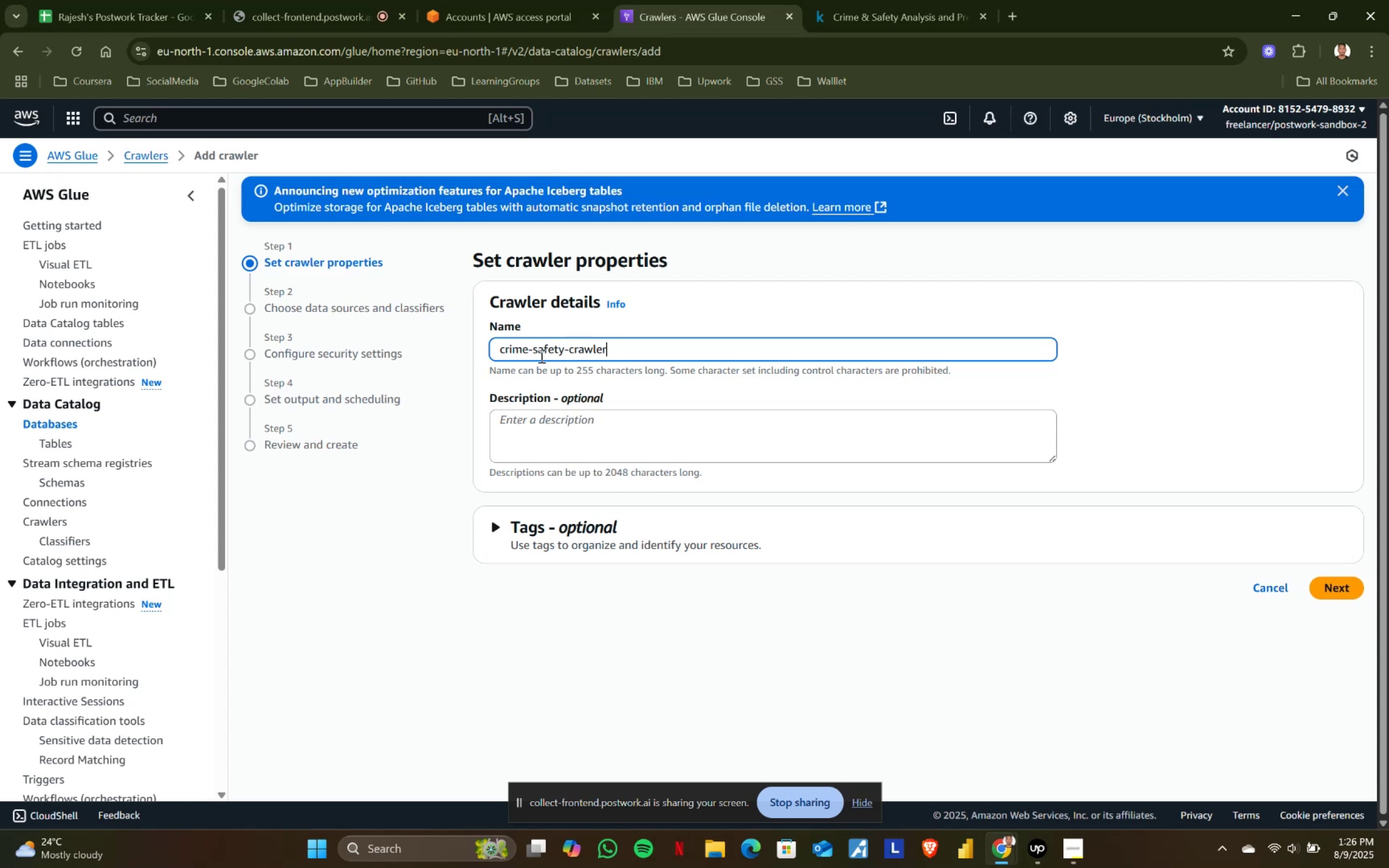 
left_click([1345, 585])
 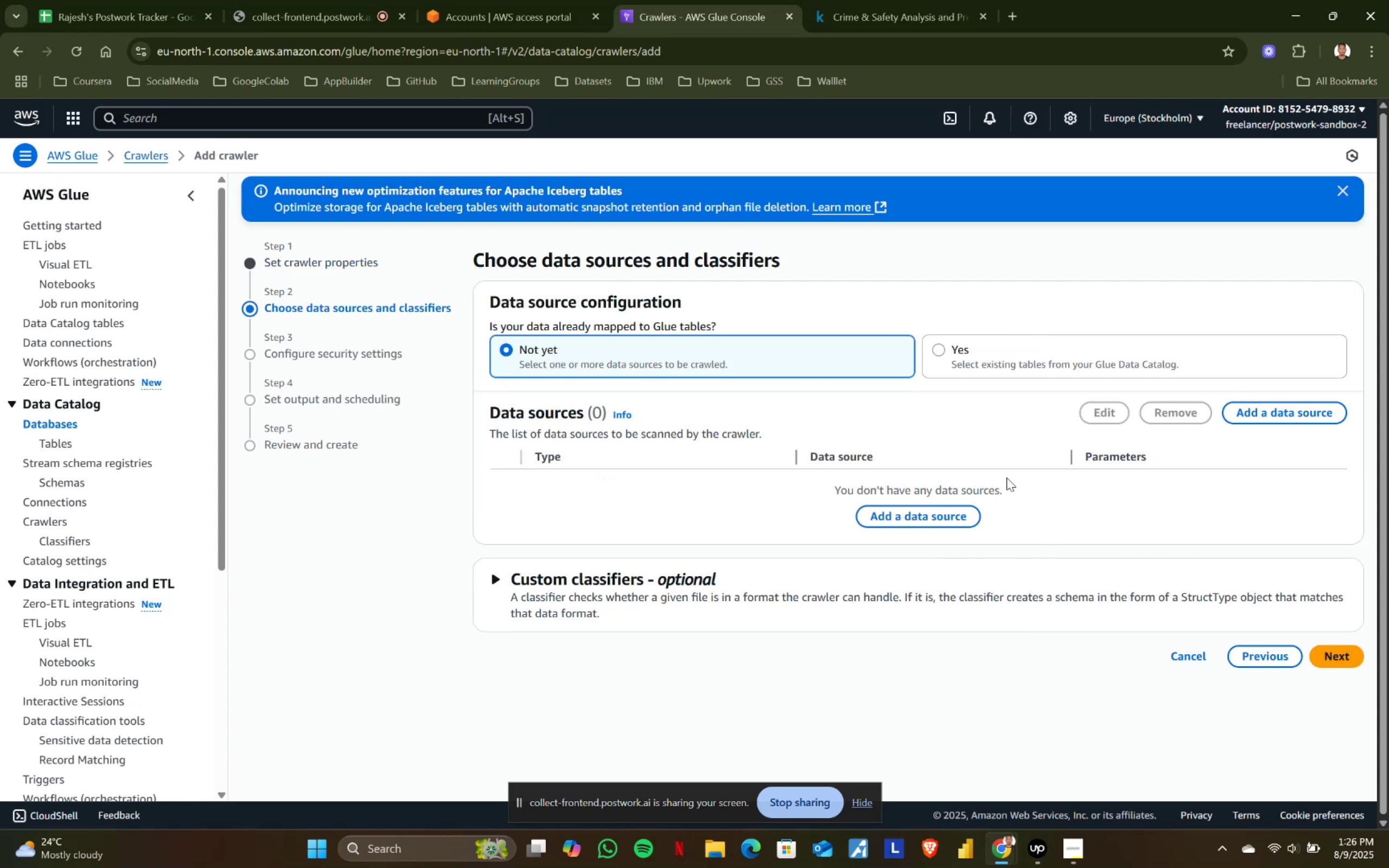 
left_click([913, 510])
 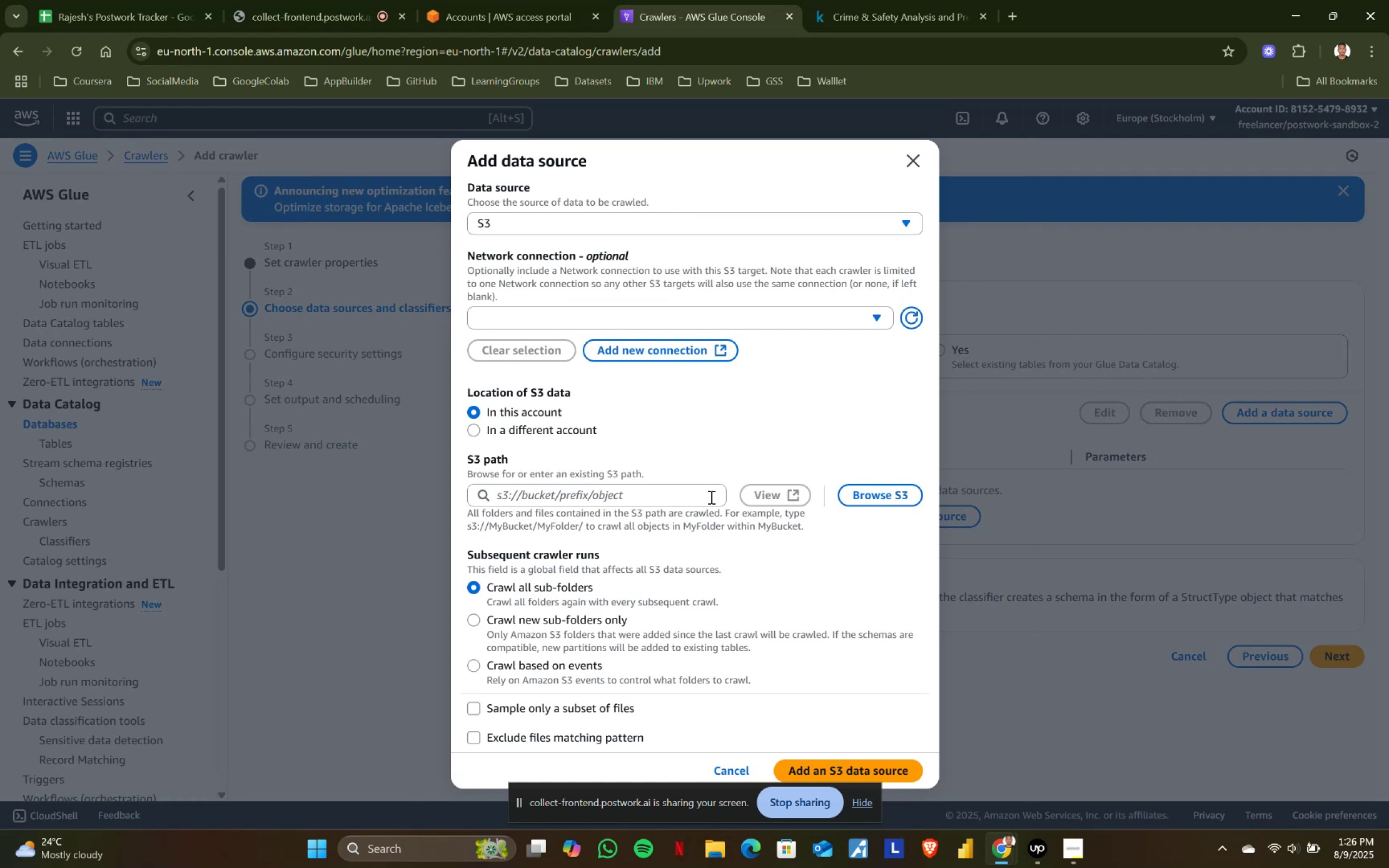 
left_click([869, 495])
 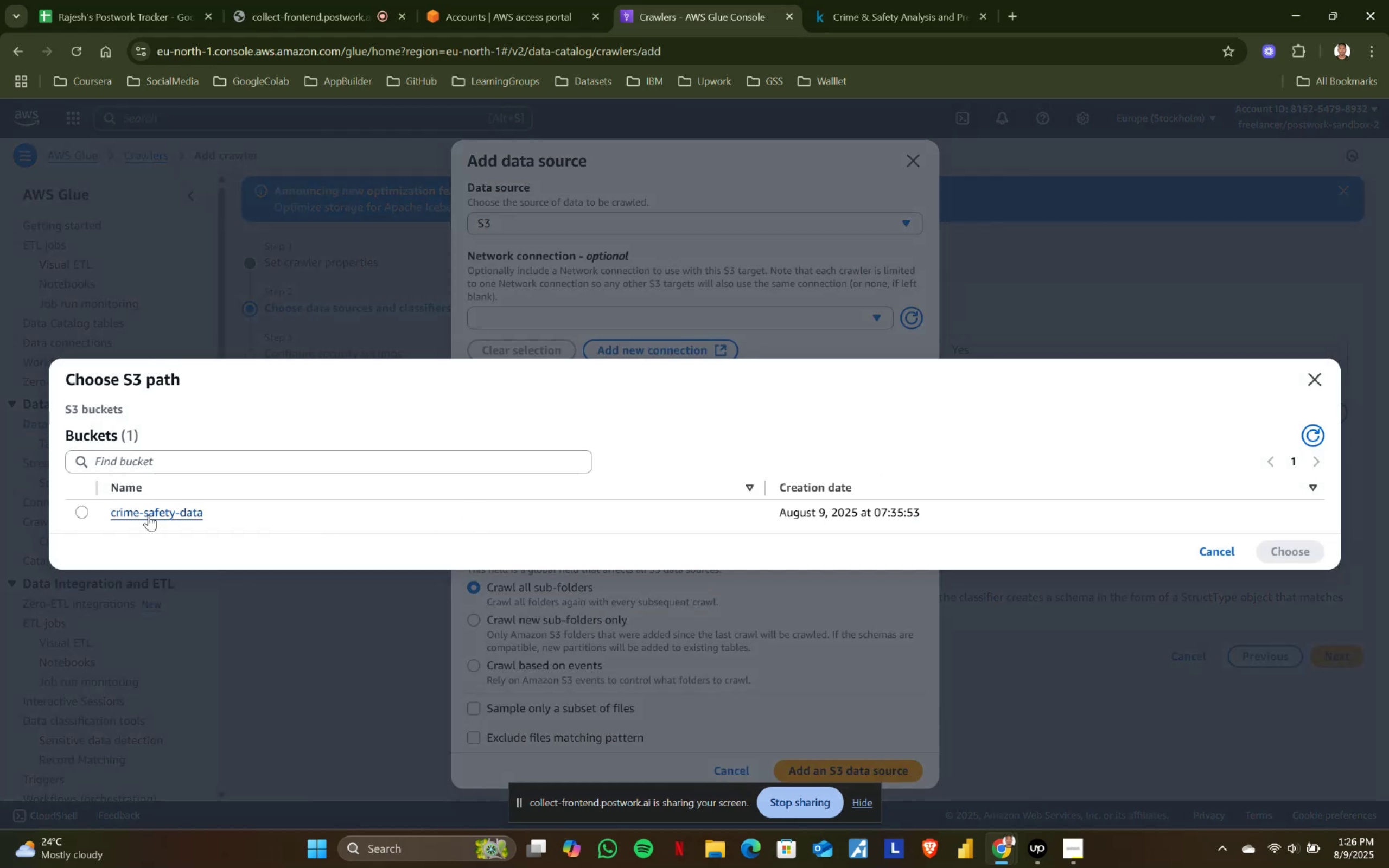 
left_click([80, 514])
 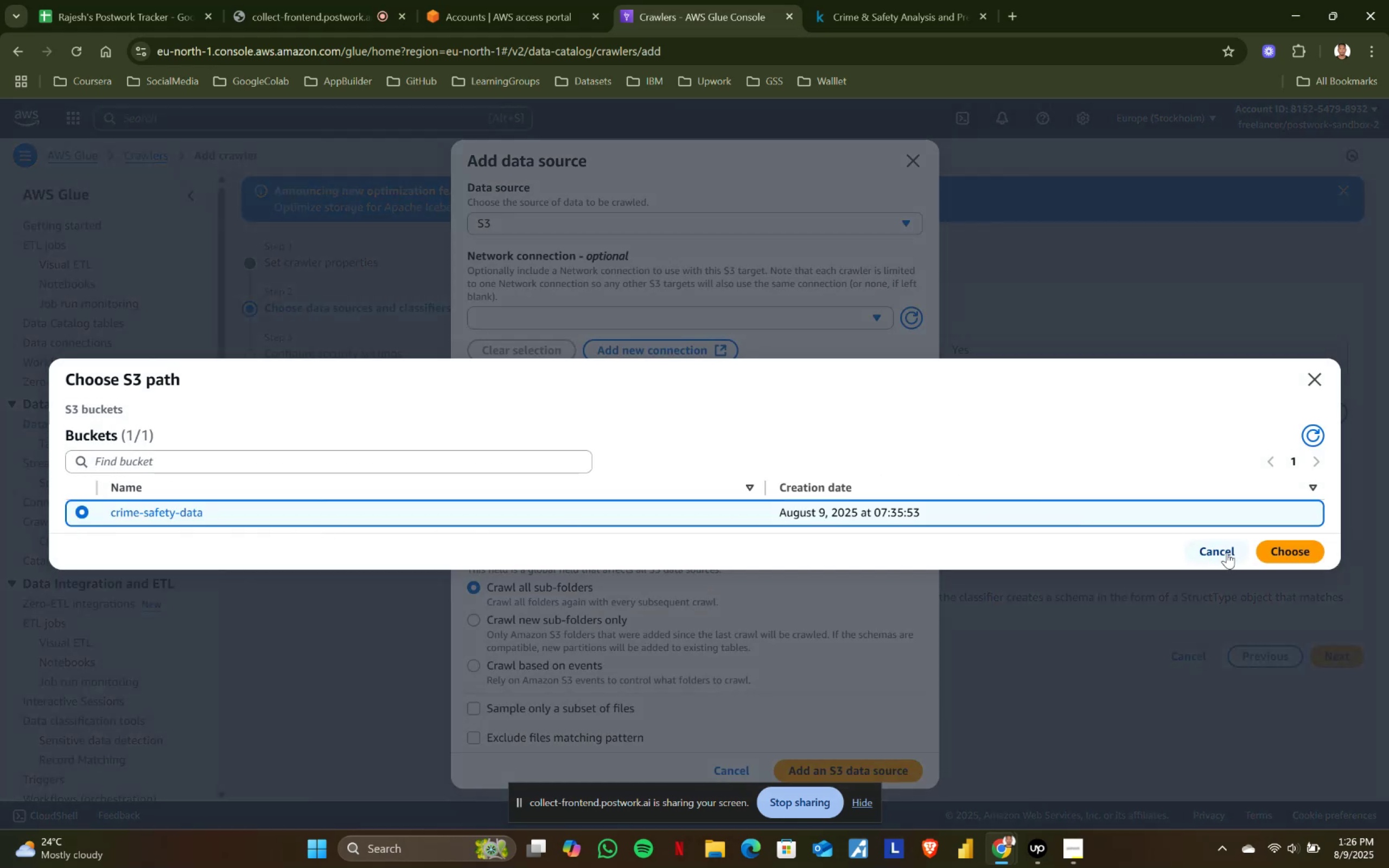 
left_click([1279, 550])
 